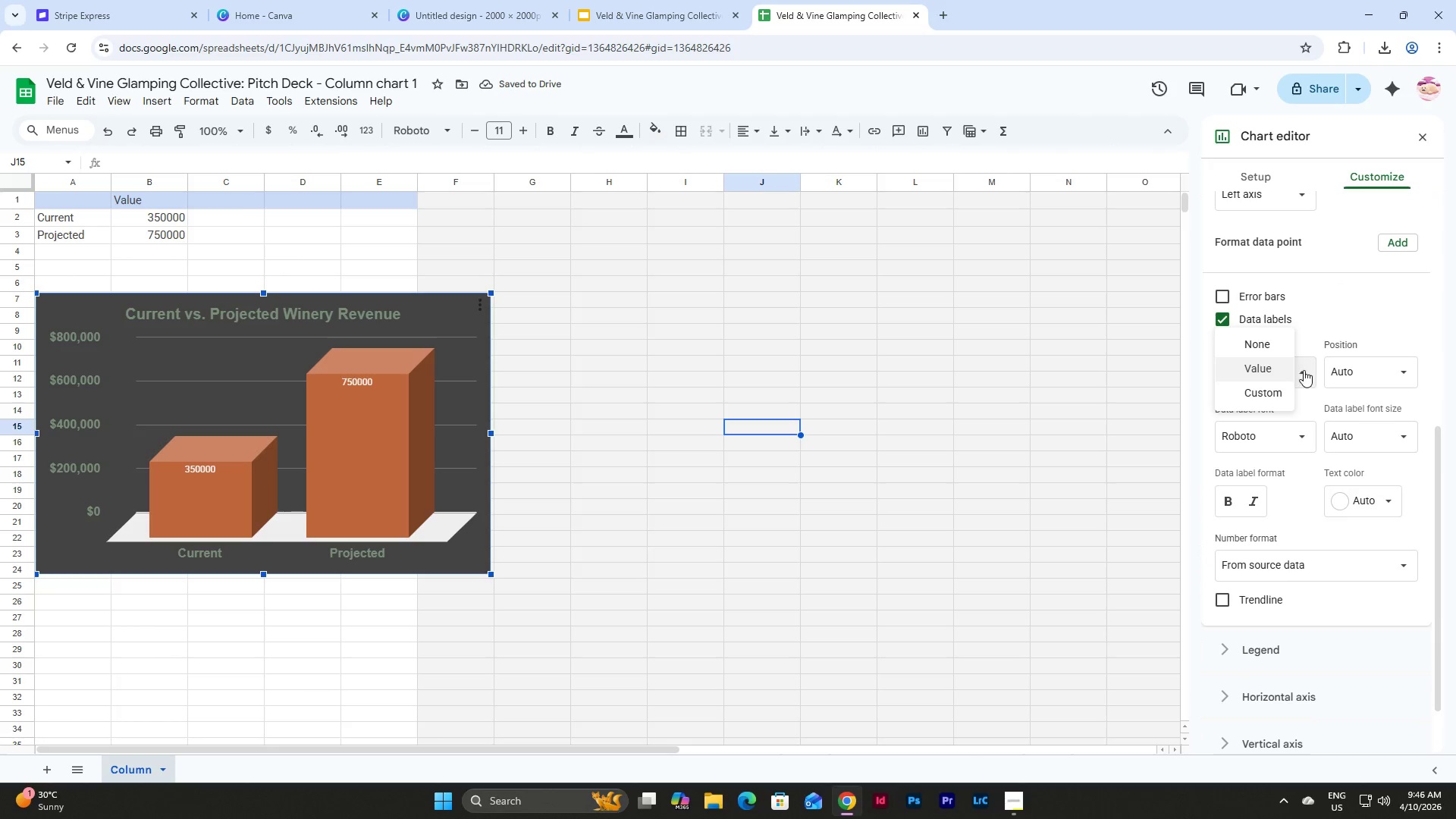 
left_click([1304, 370])
 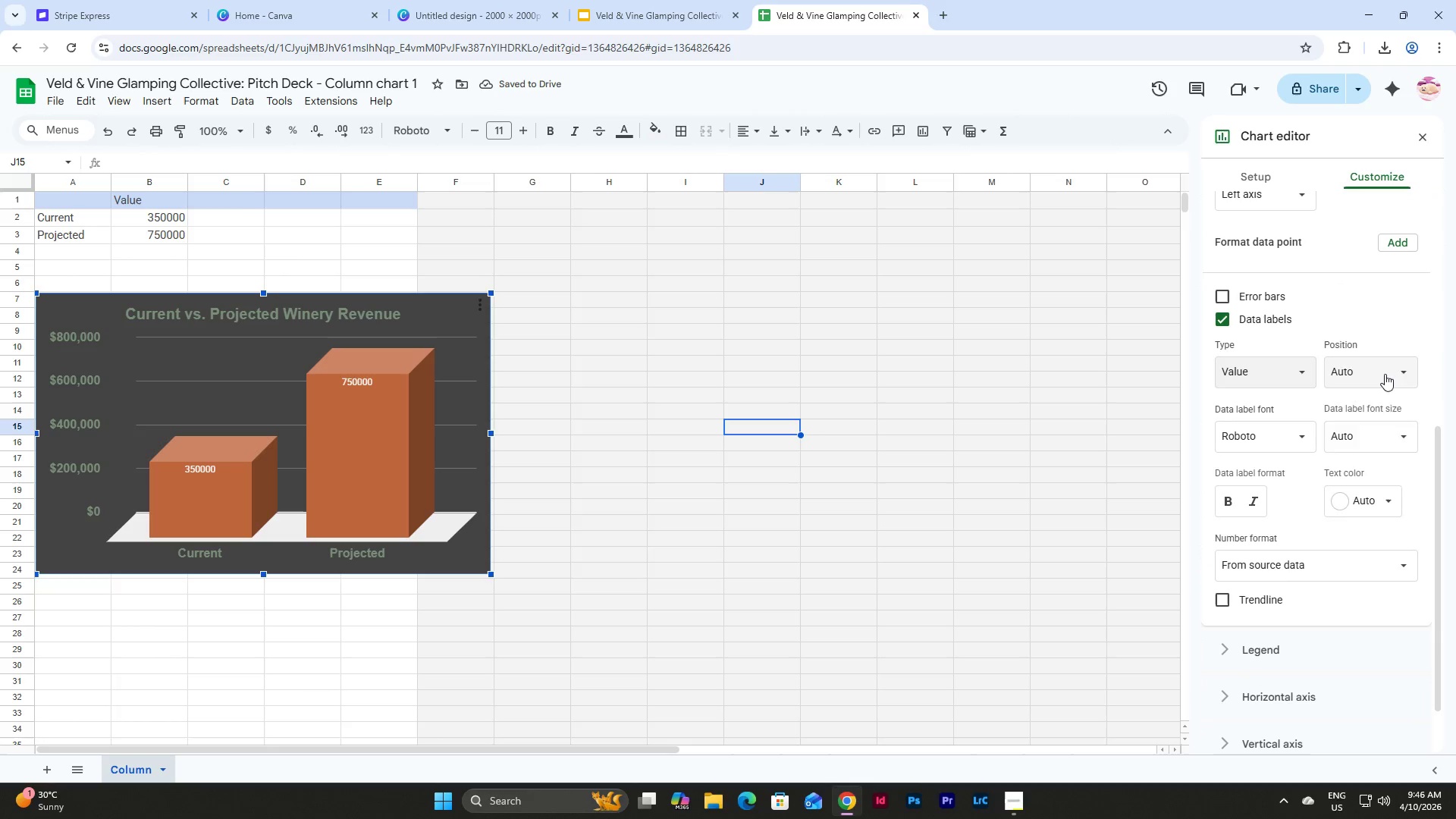 
double_click([1385, 374])
 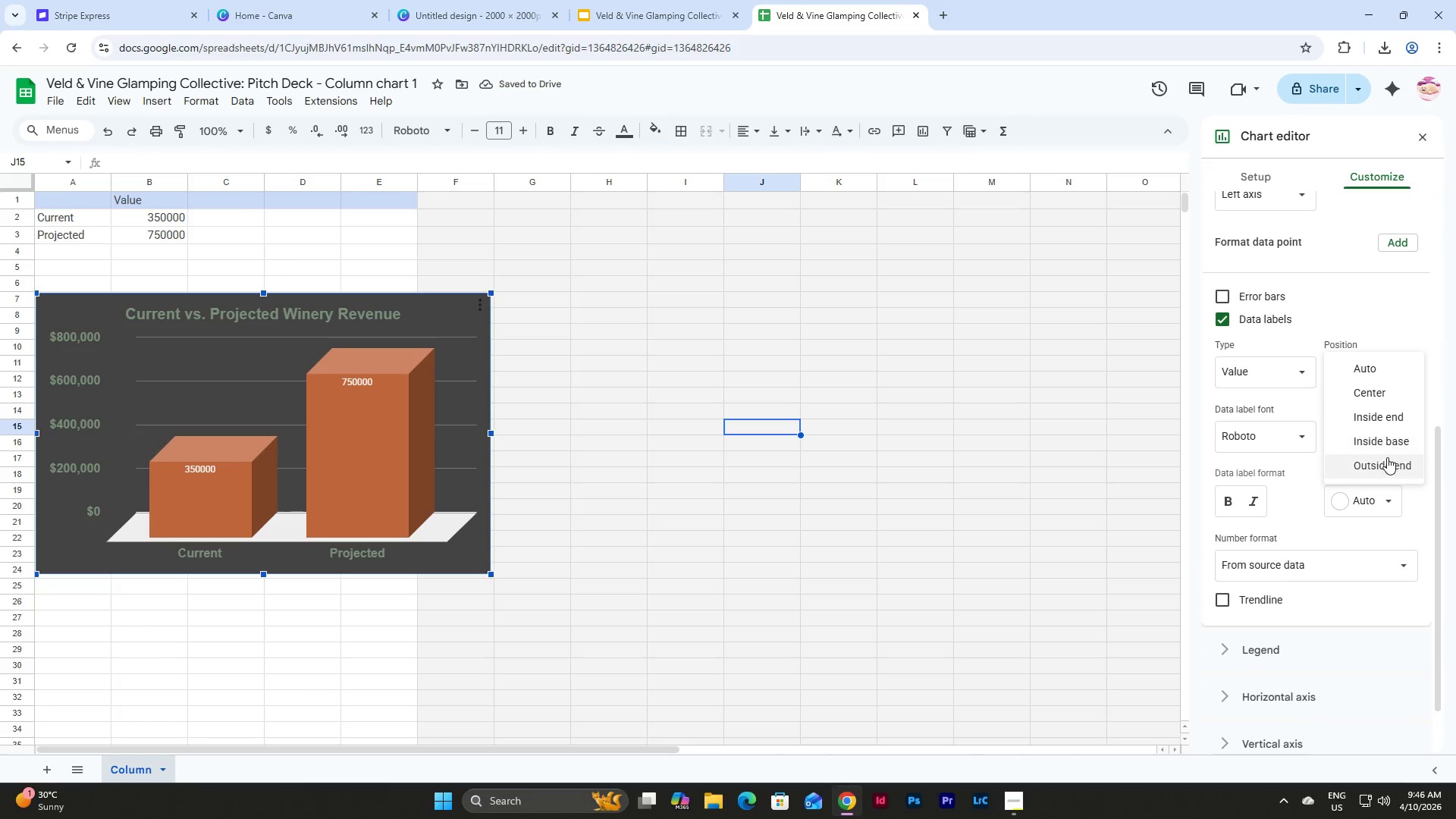 
left_click([1386, 460])
 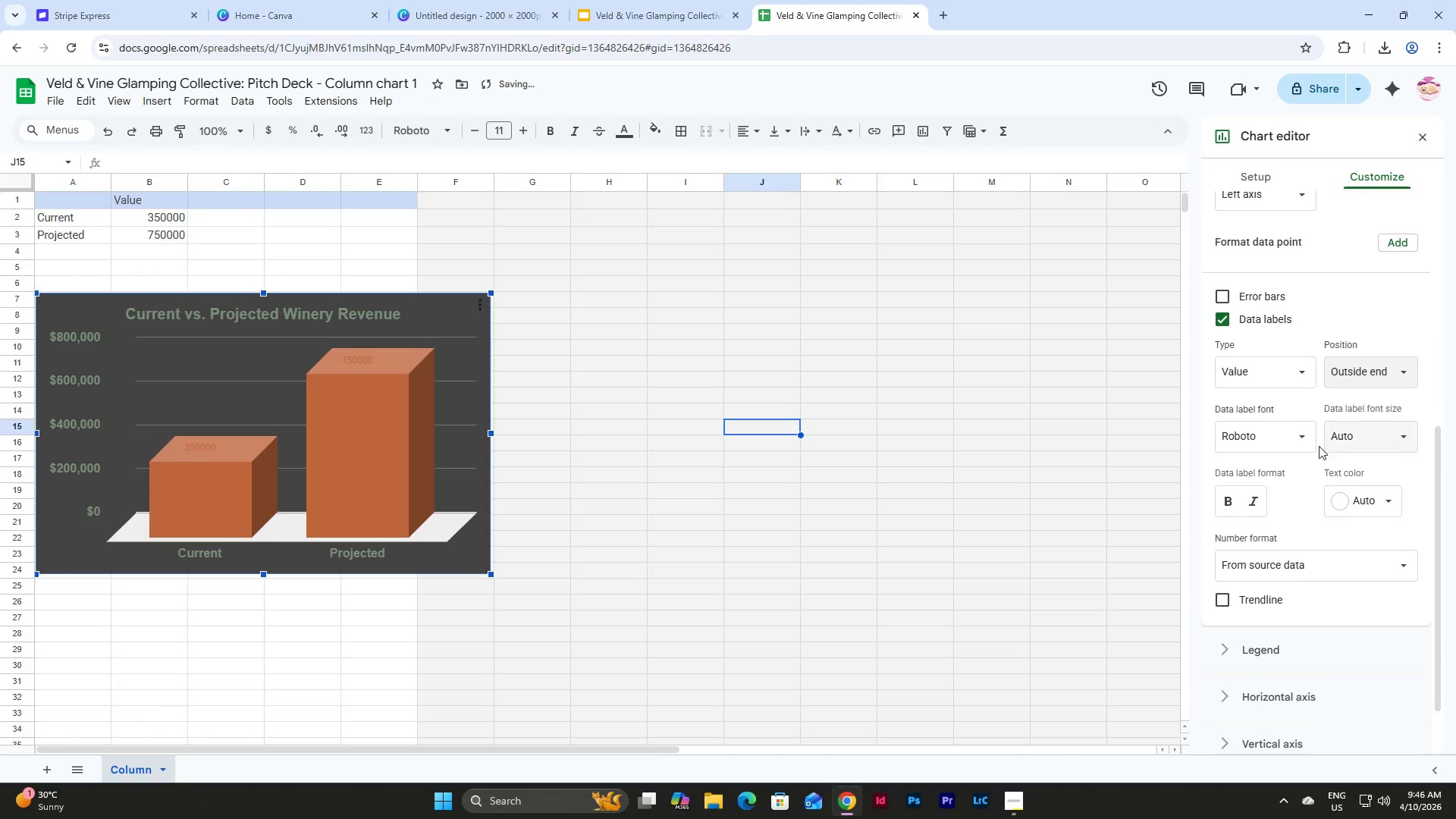 
left_click([1284, 440])
 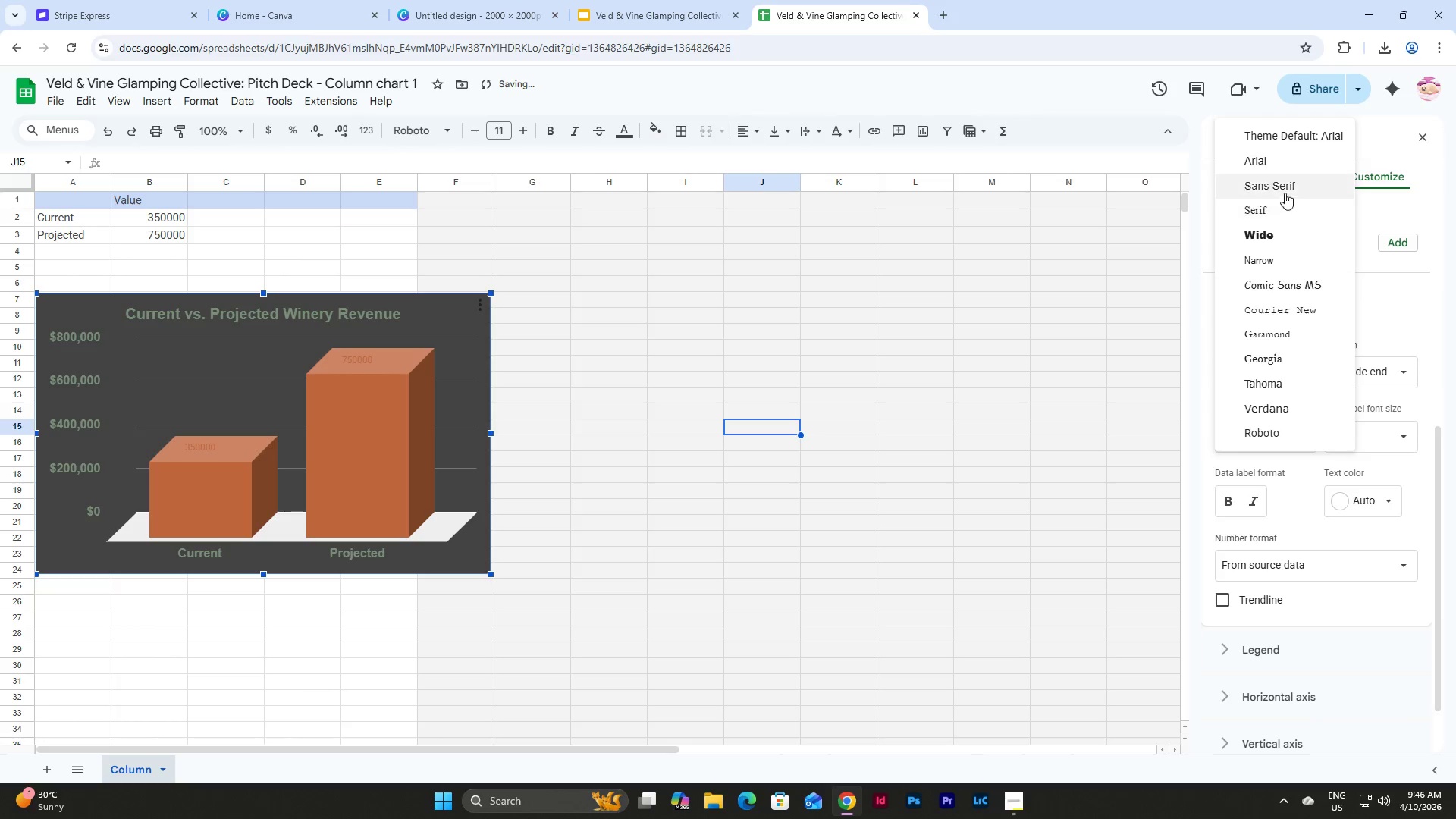 
left_click([1284, 188])
 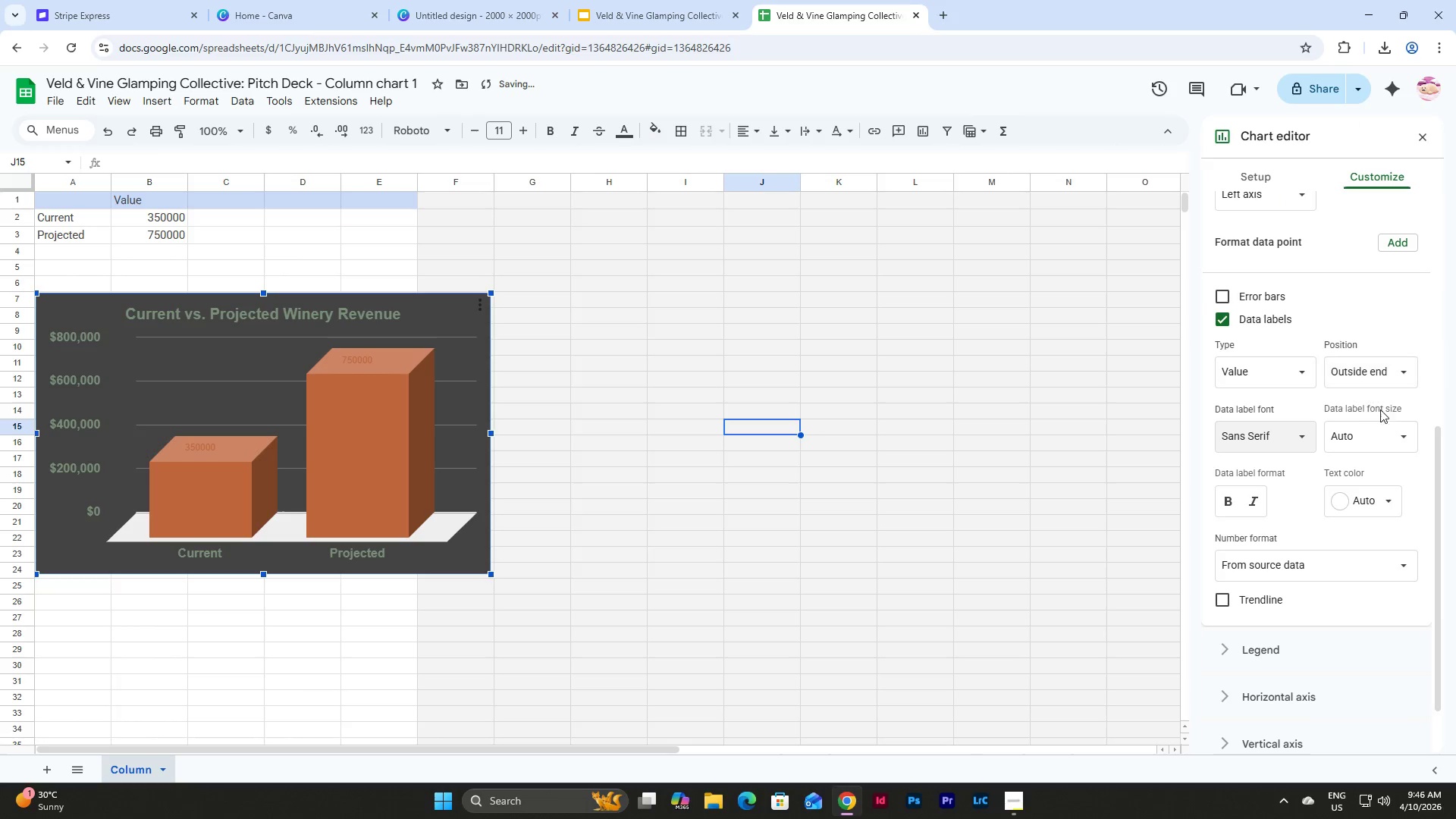 
left_click([1391, 441])
 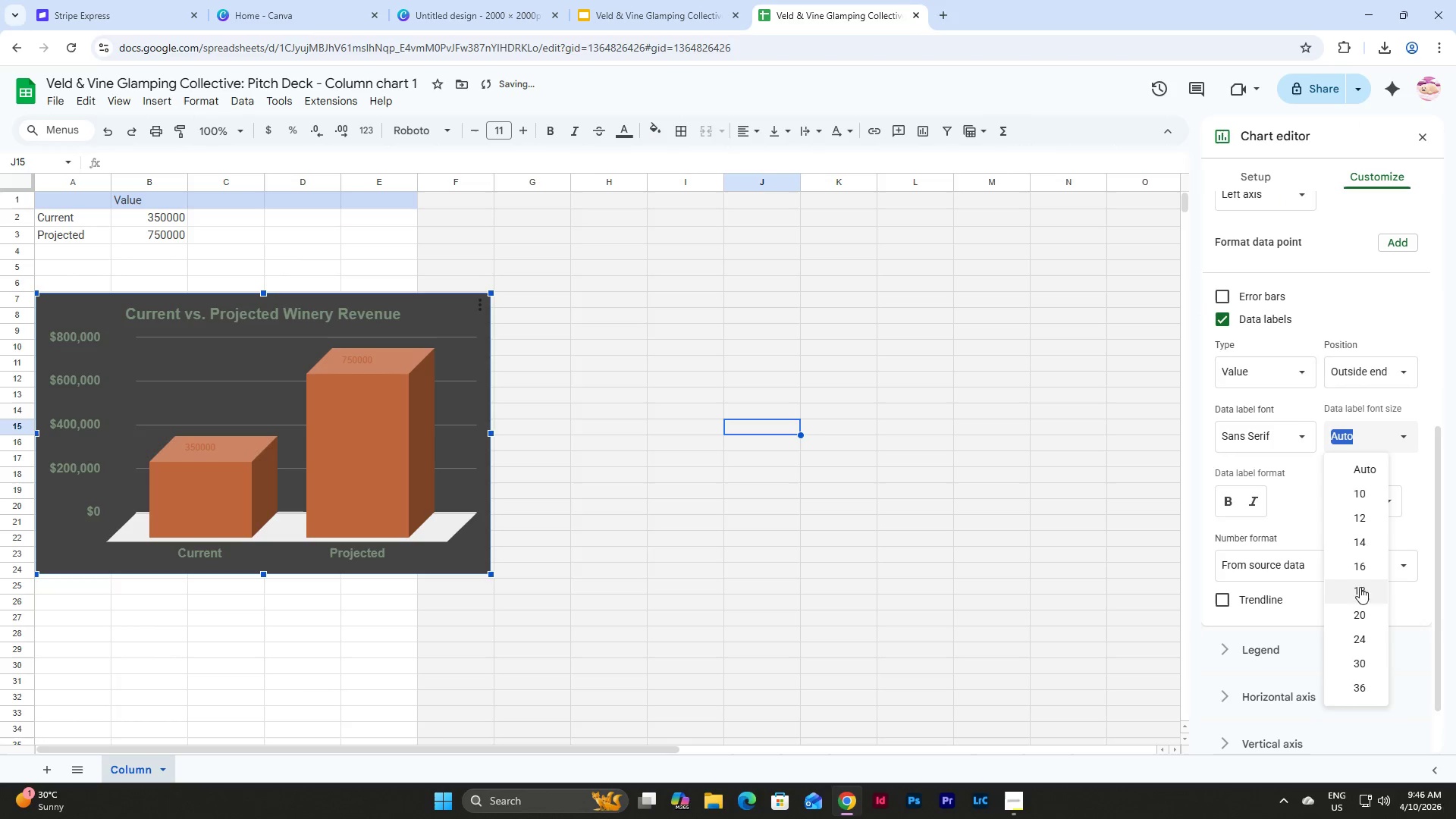 
left_click([1365, 566])
 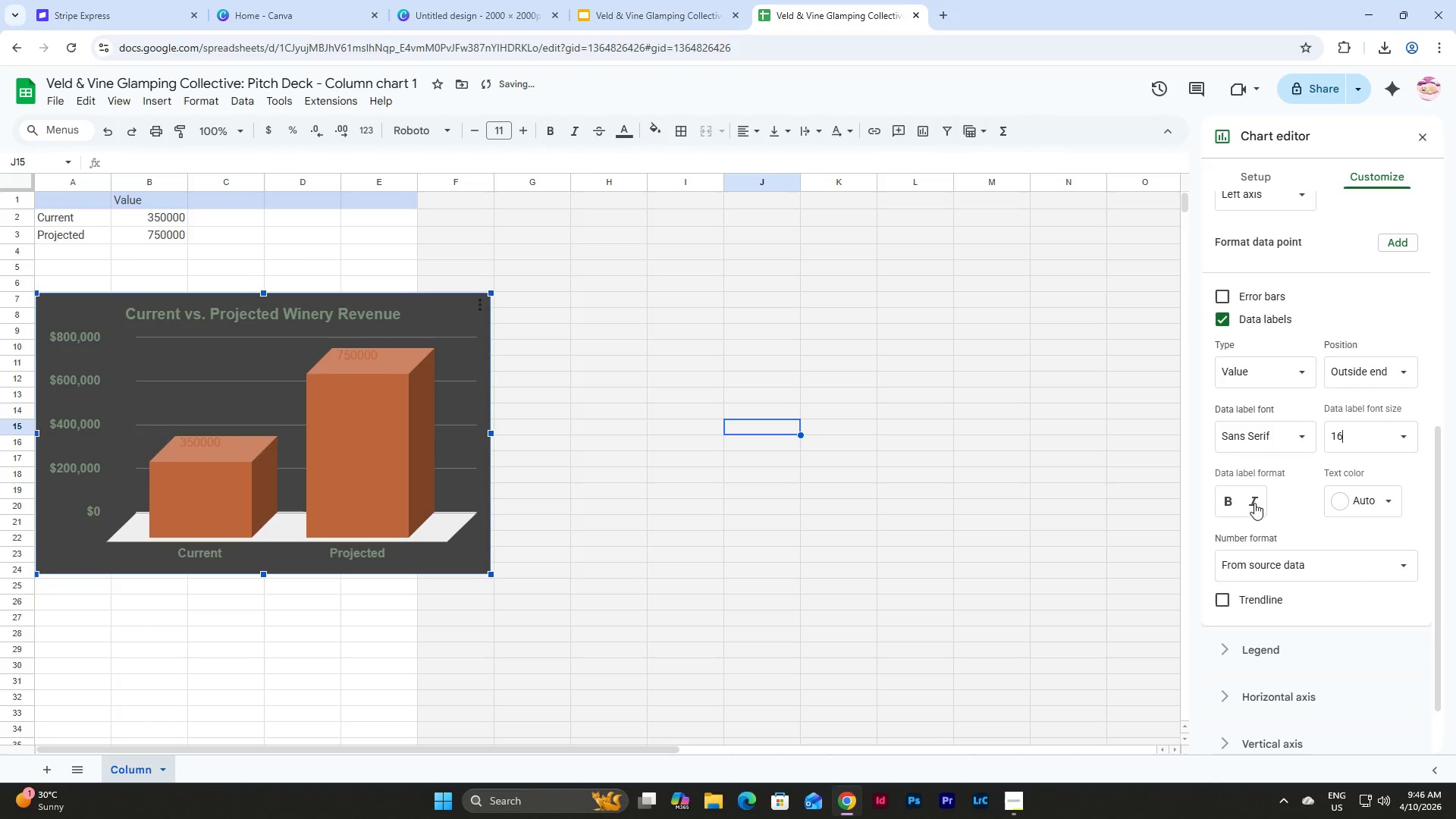 
left_click([1386, 492])
 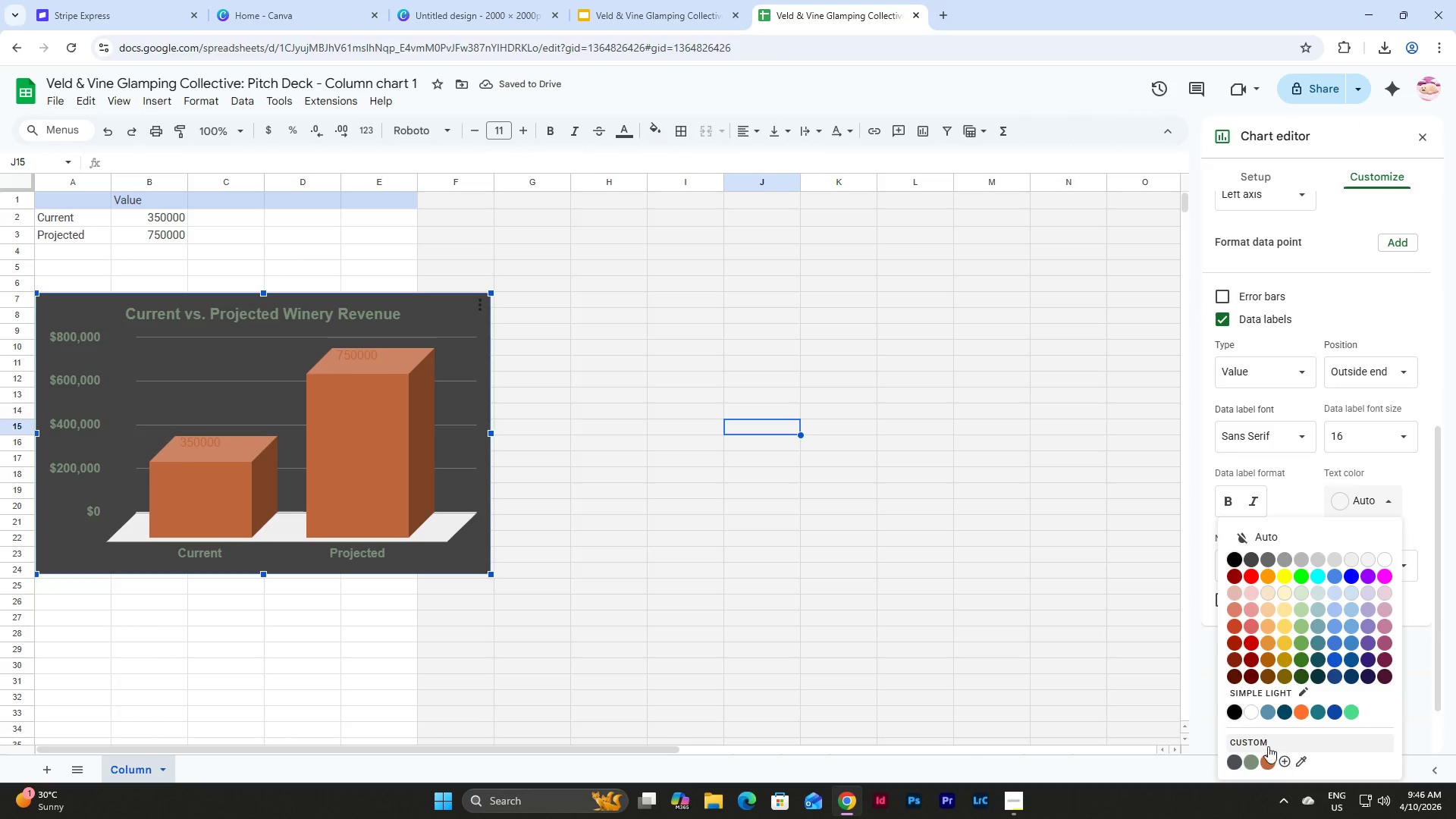 
left_click([1252, 757])
 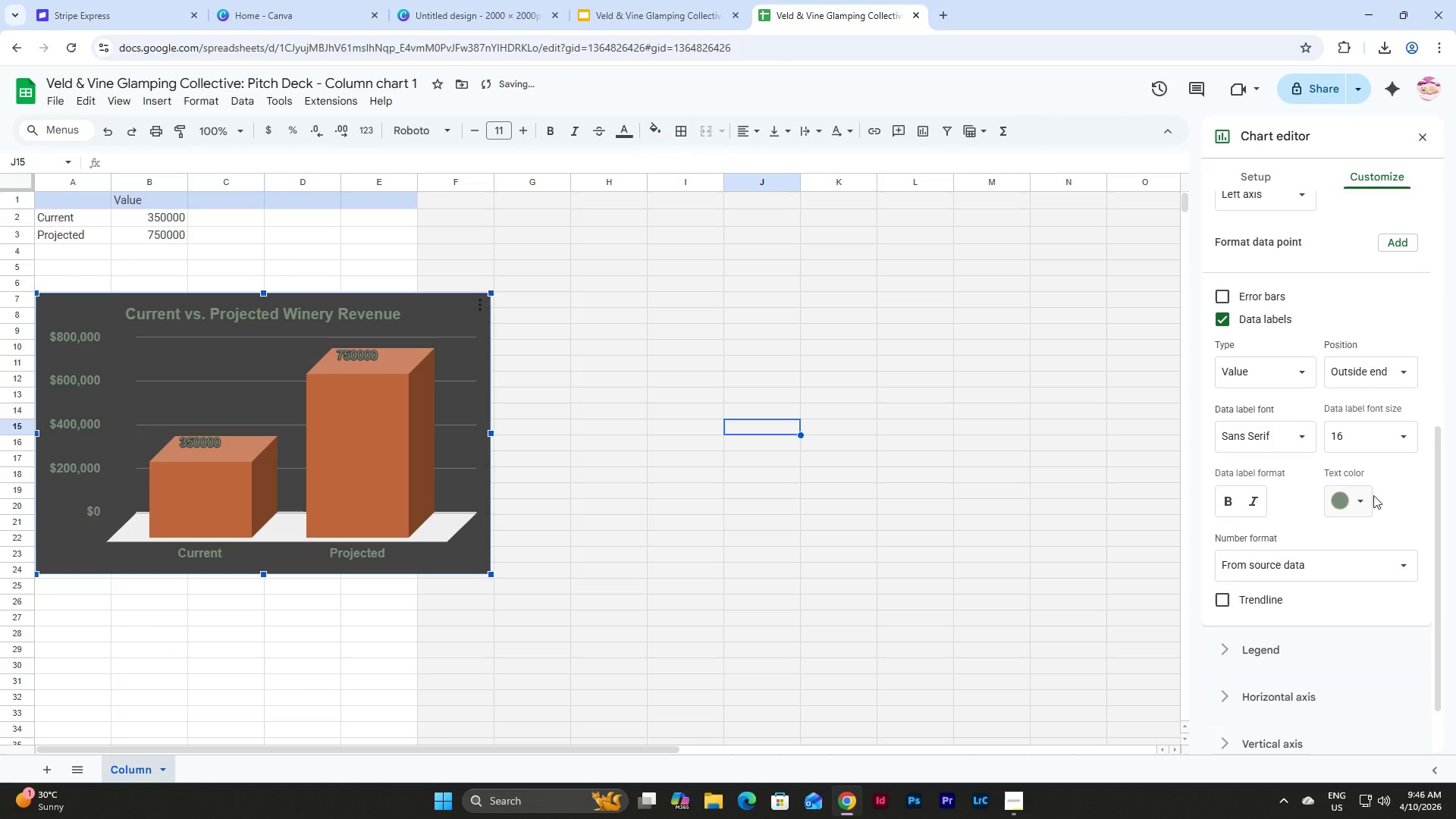 
left_click([1358, 492])
 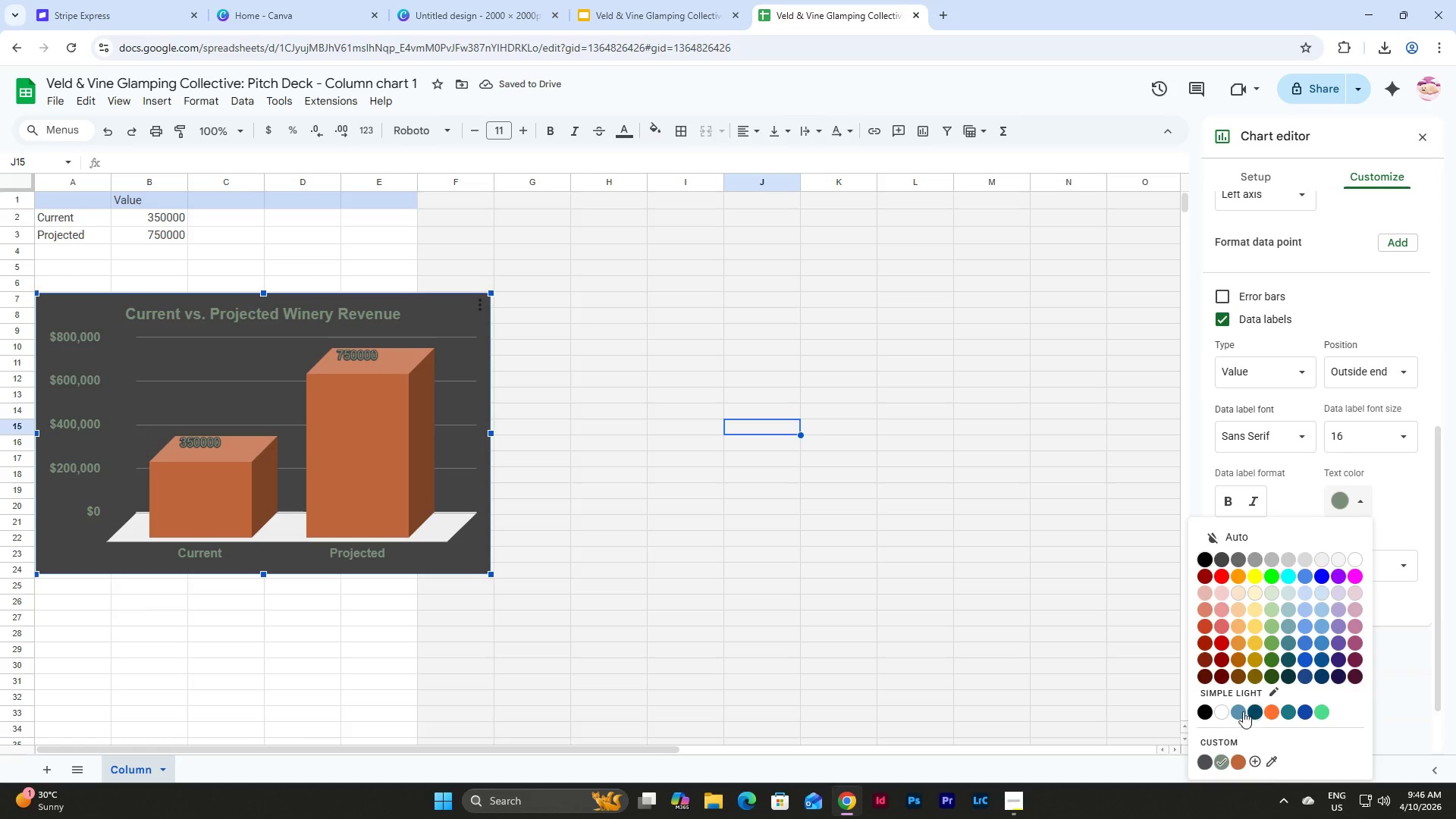 
left_click([1218, 711])
 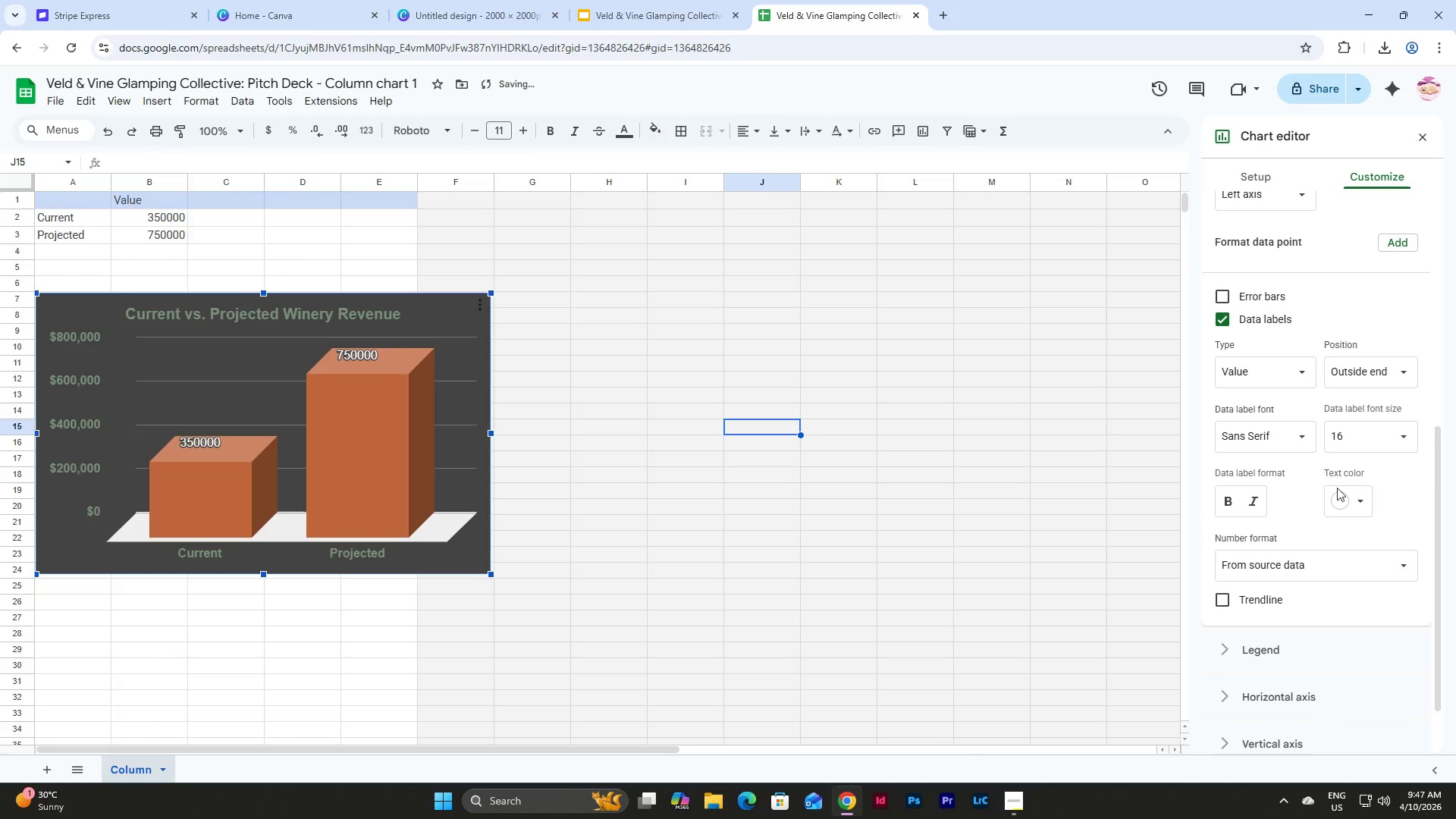 
left_click([1357, 494])
 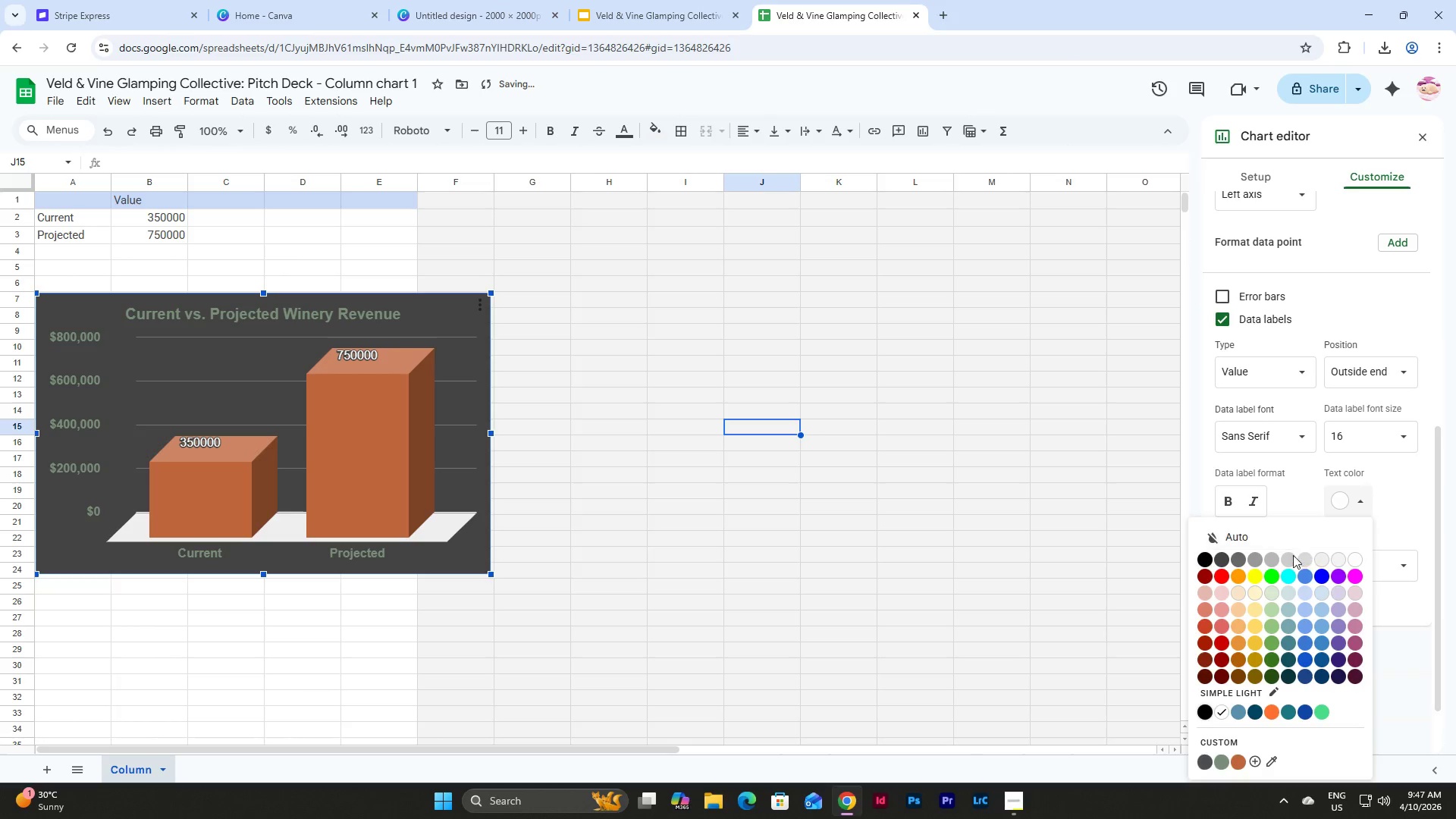 
left_click([1285, 560])
 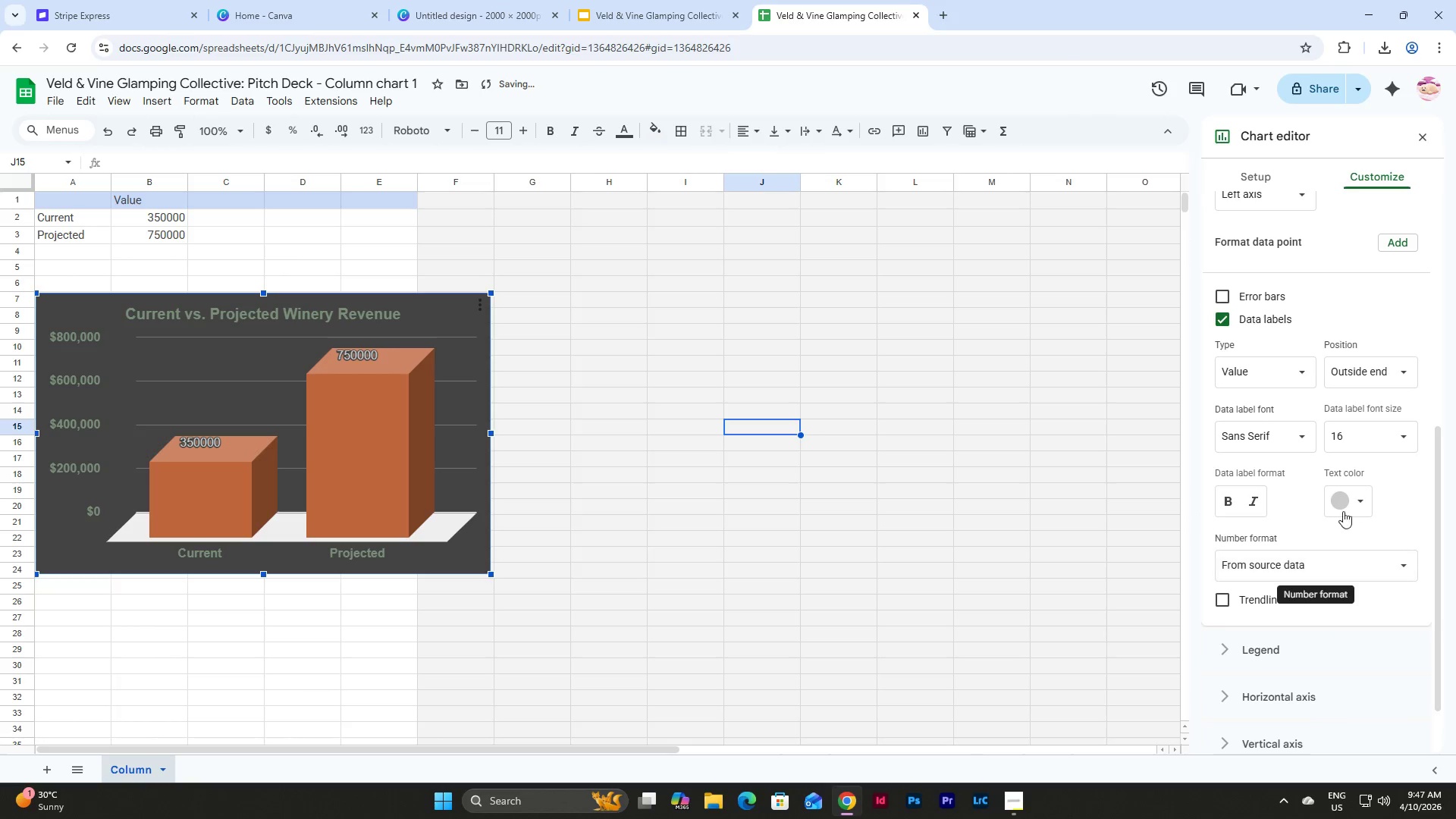 
left_click([1353, 490])
 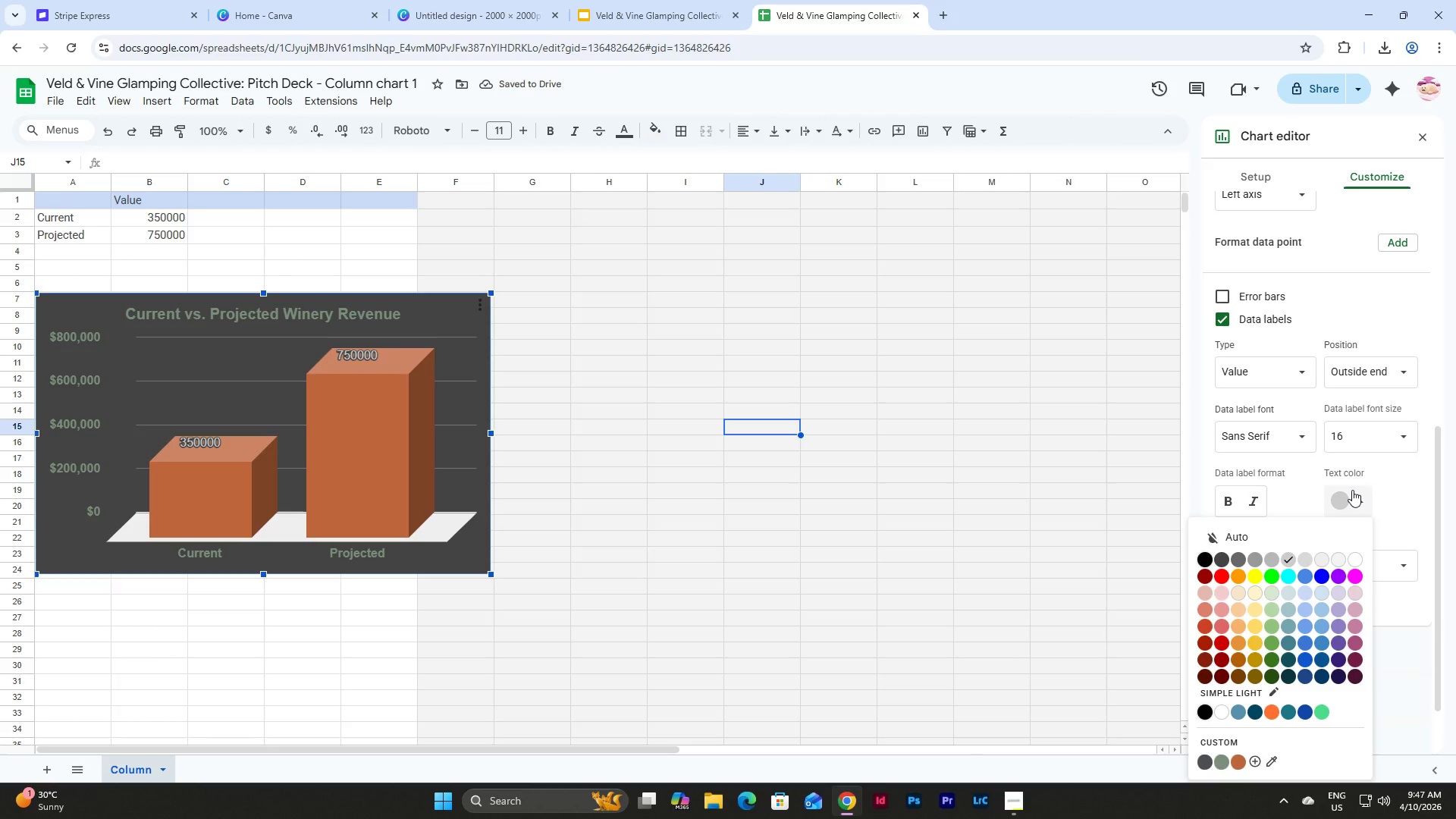 
left_click([1378, 384])
 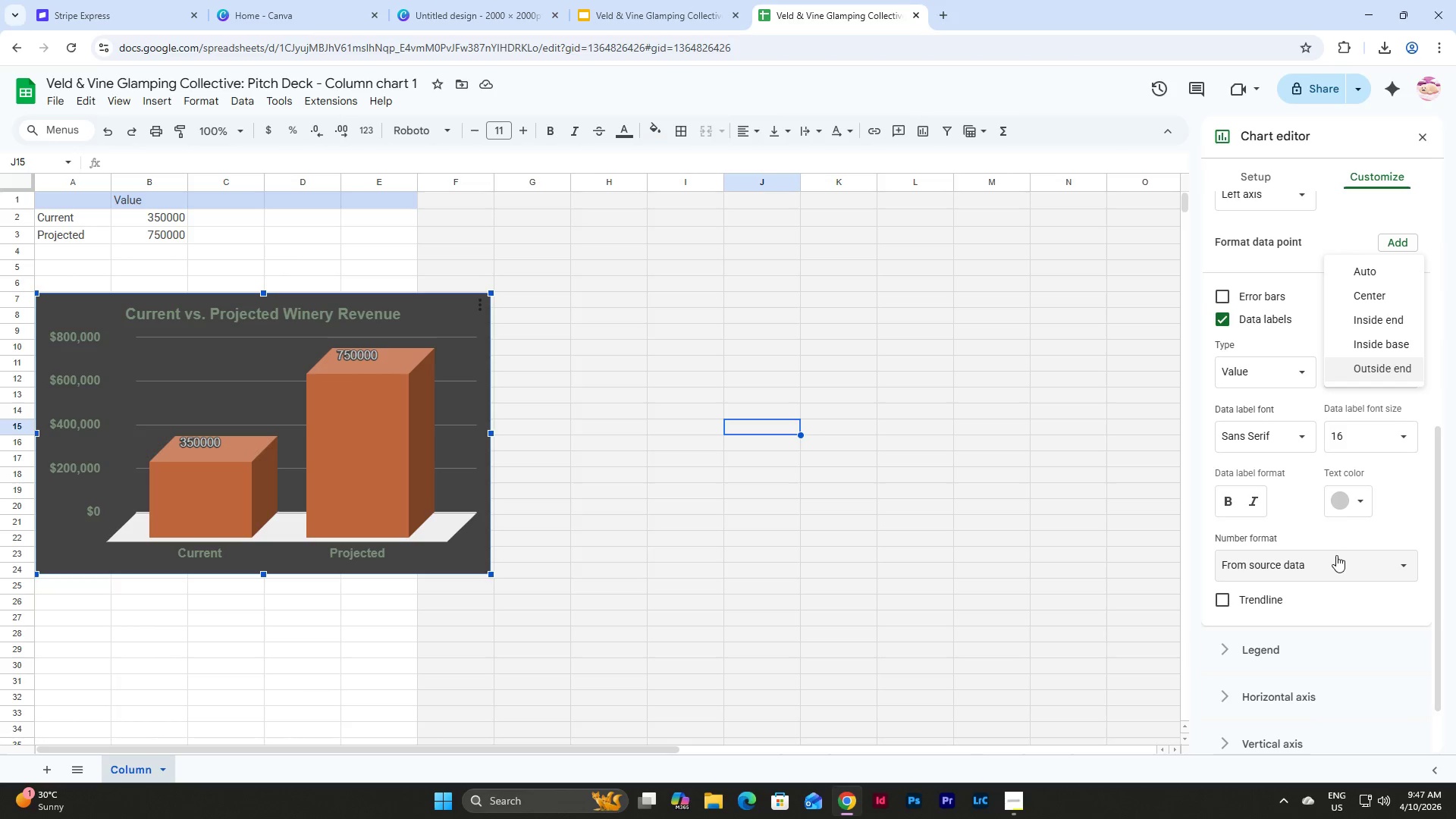 
left_click([1226, 503])
 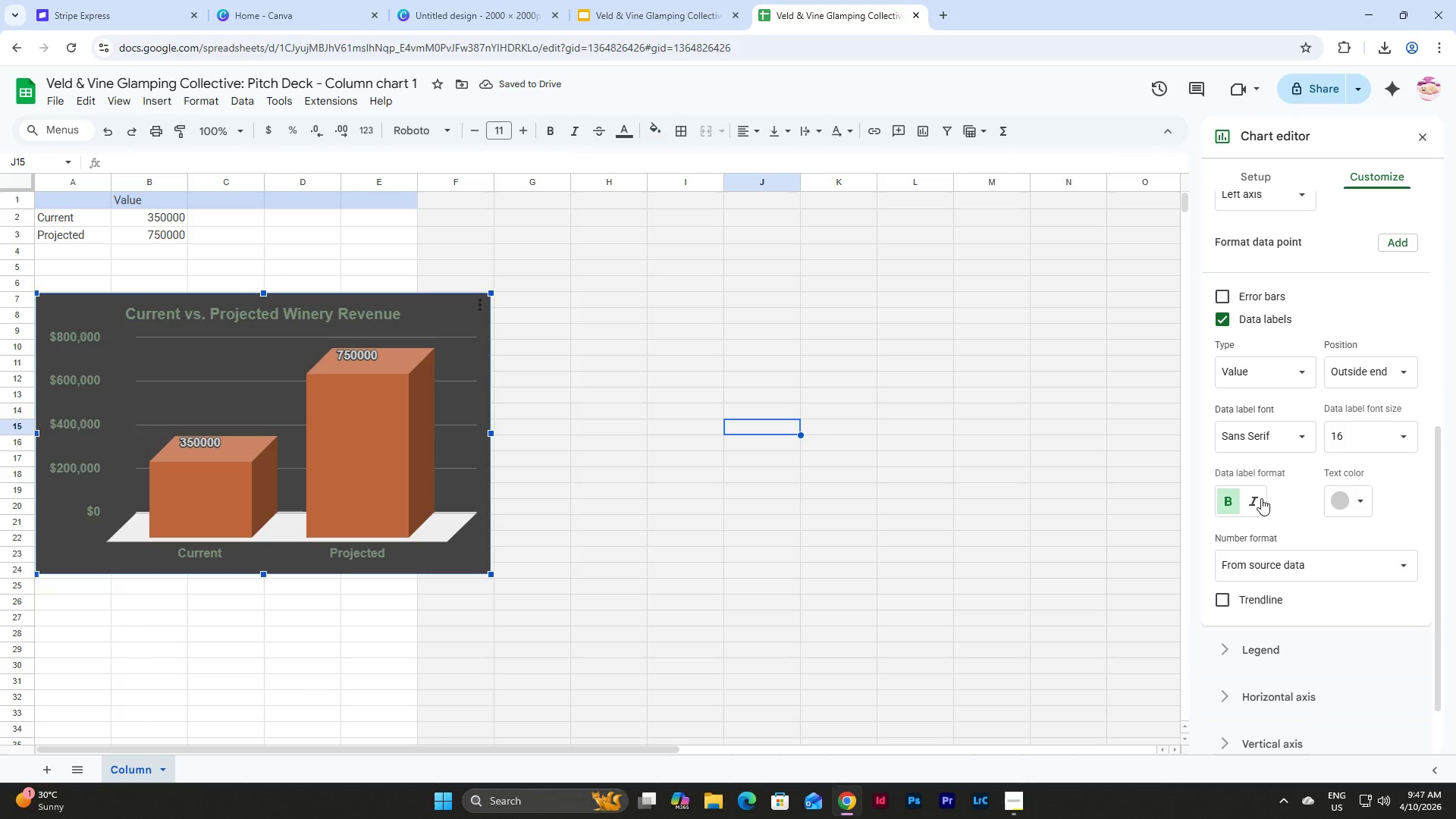 
double_click([1403, 425])
 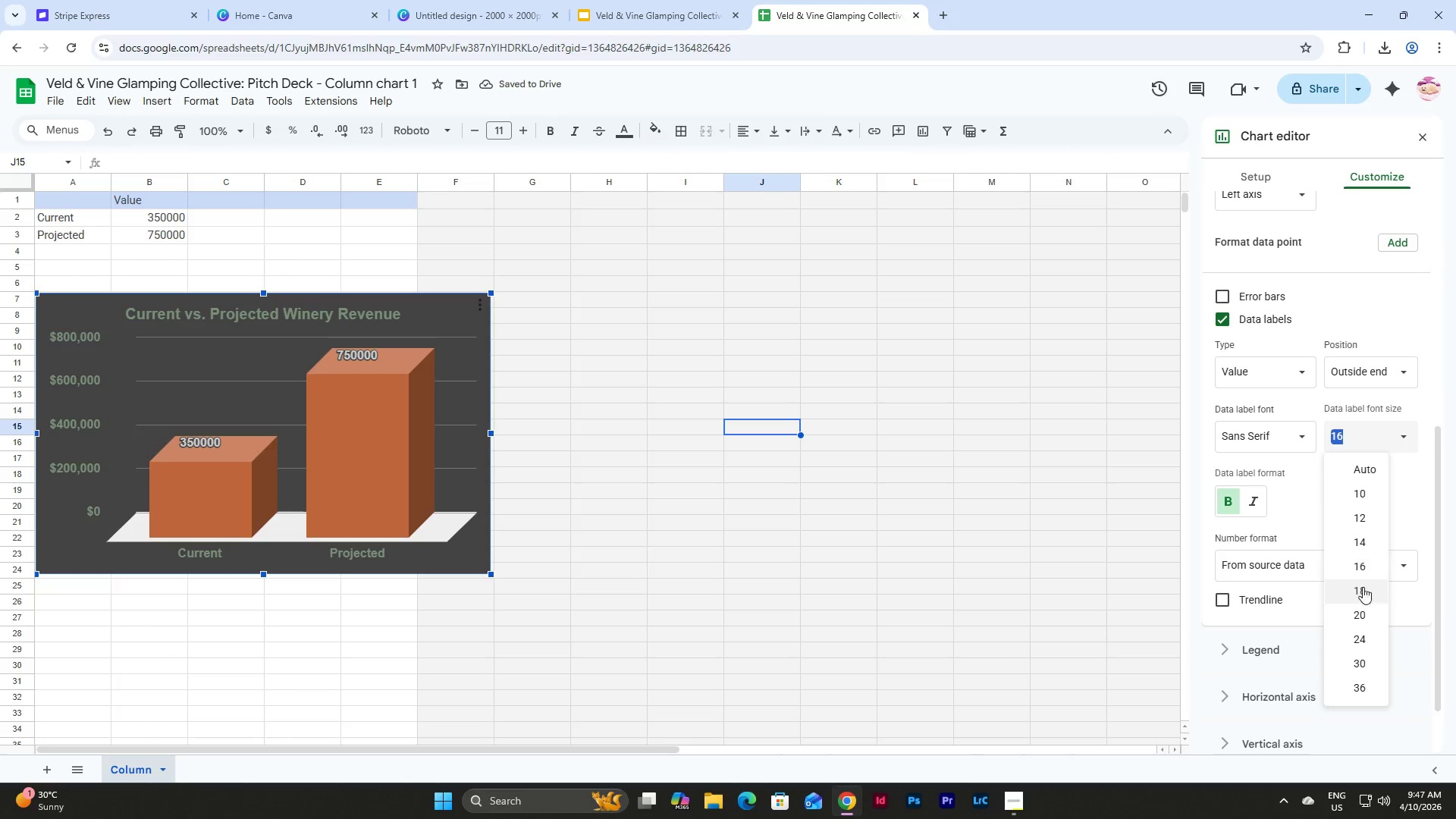 
left_click([1363, 618])
 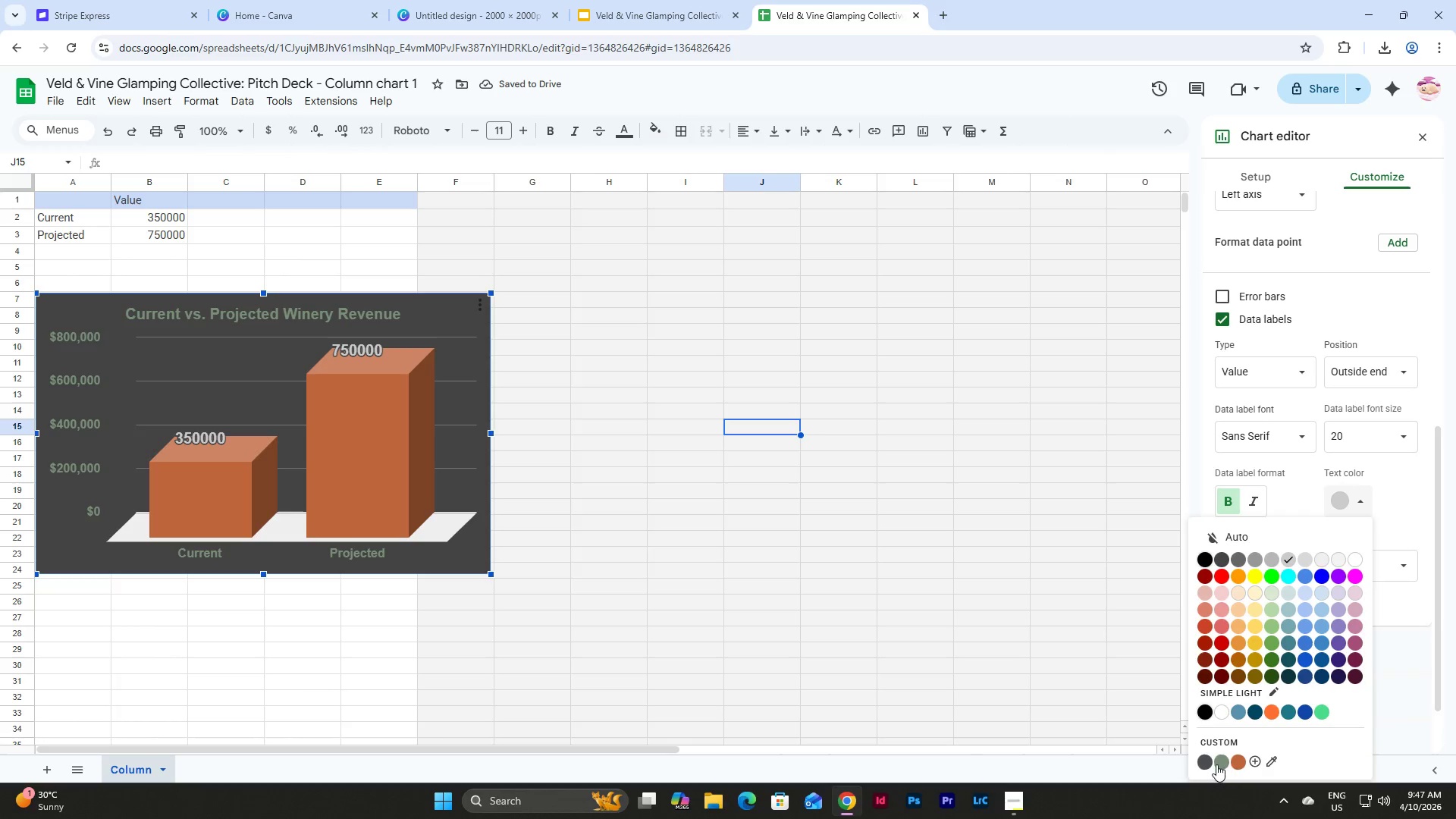 
wait(6.53)
 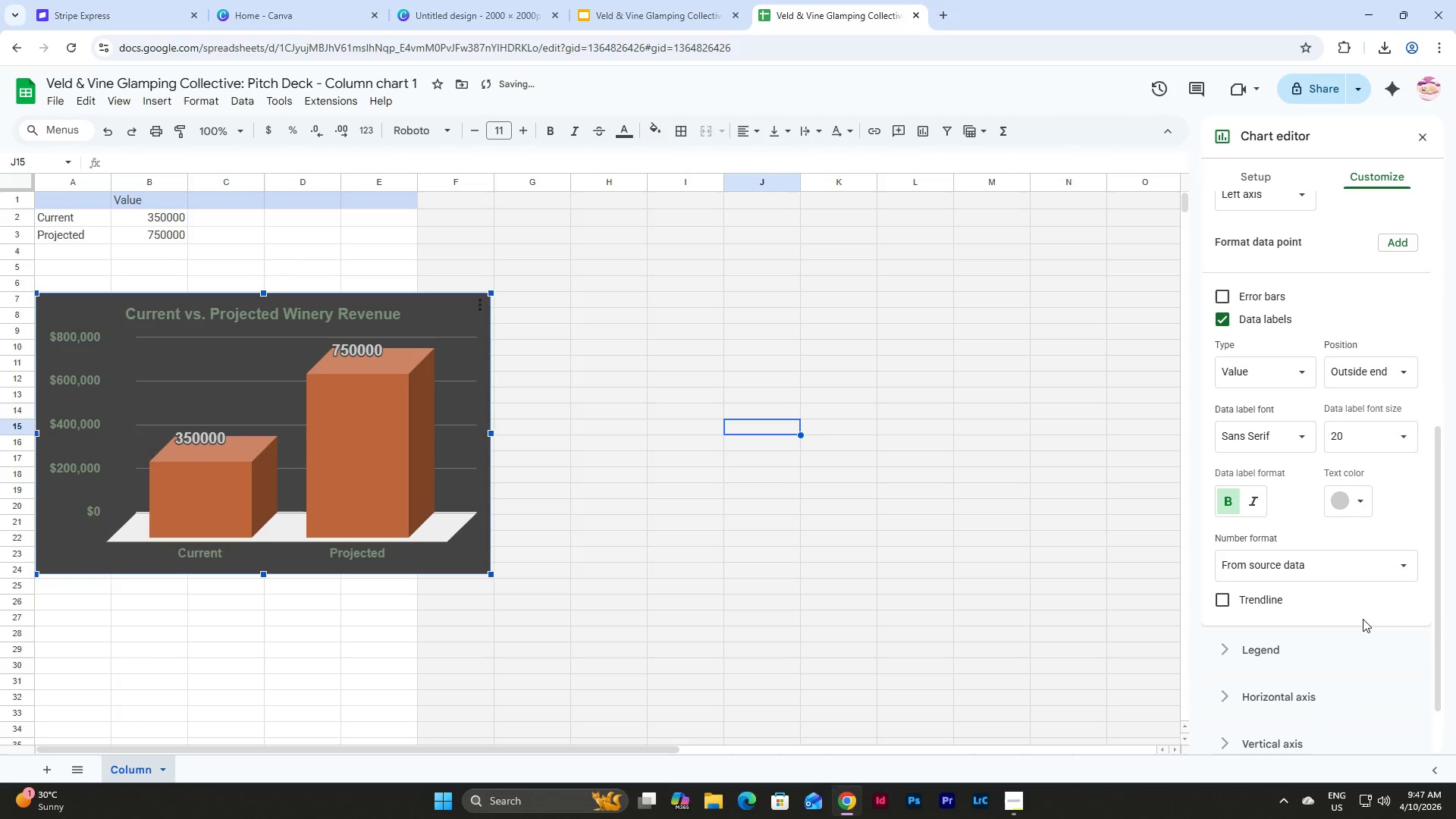 
left_click_drag(start_coordinate=[1371, 502], to_coordinate=[1363, 500])
 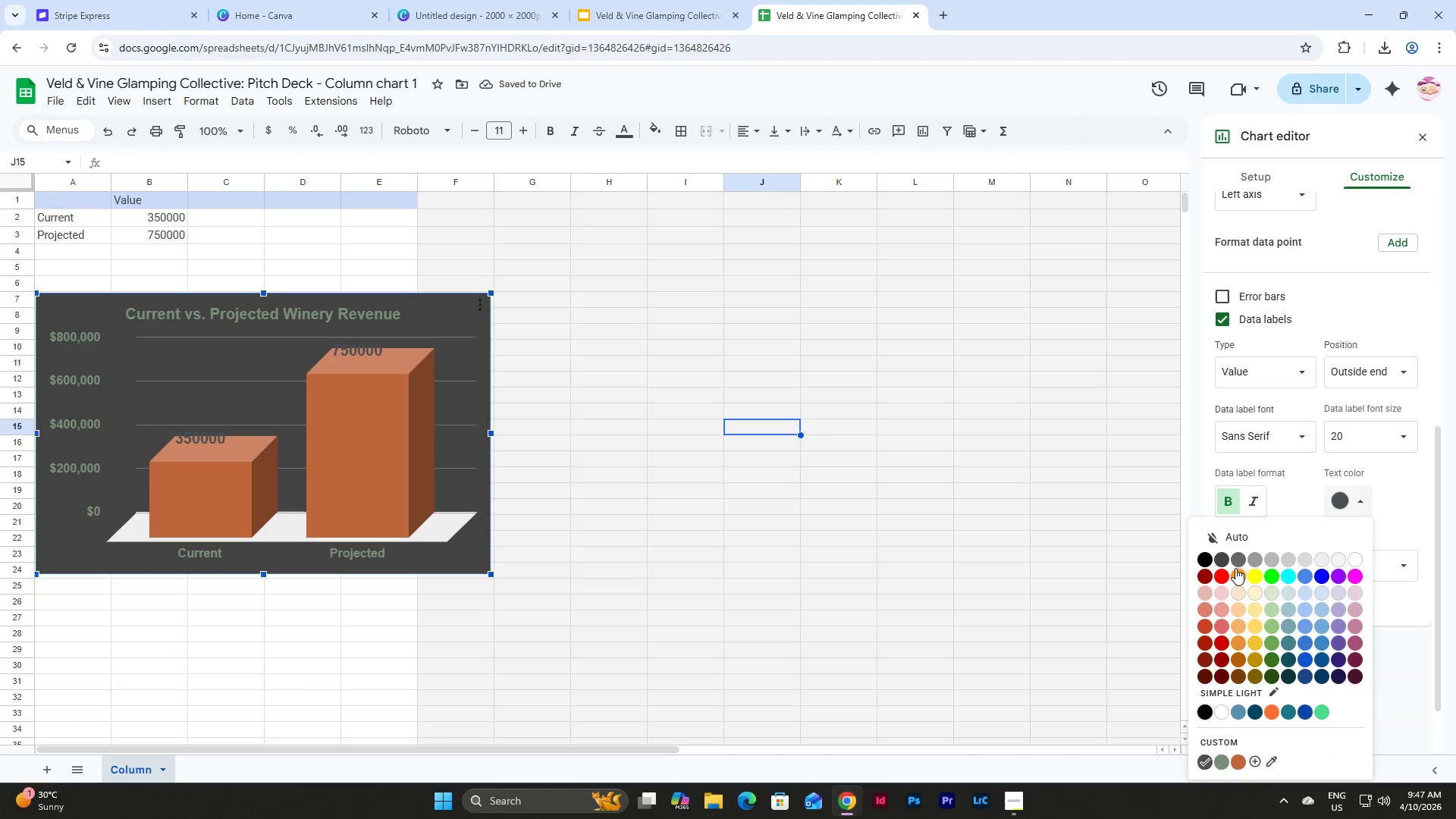 
left_click([1216, 561])
 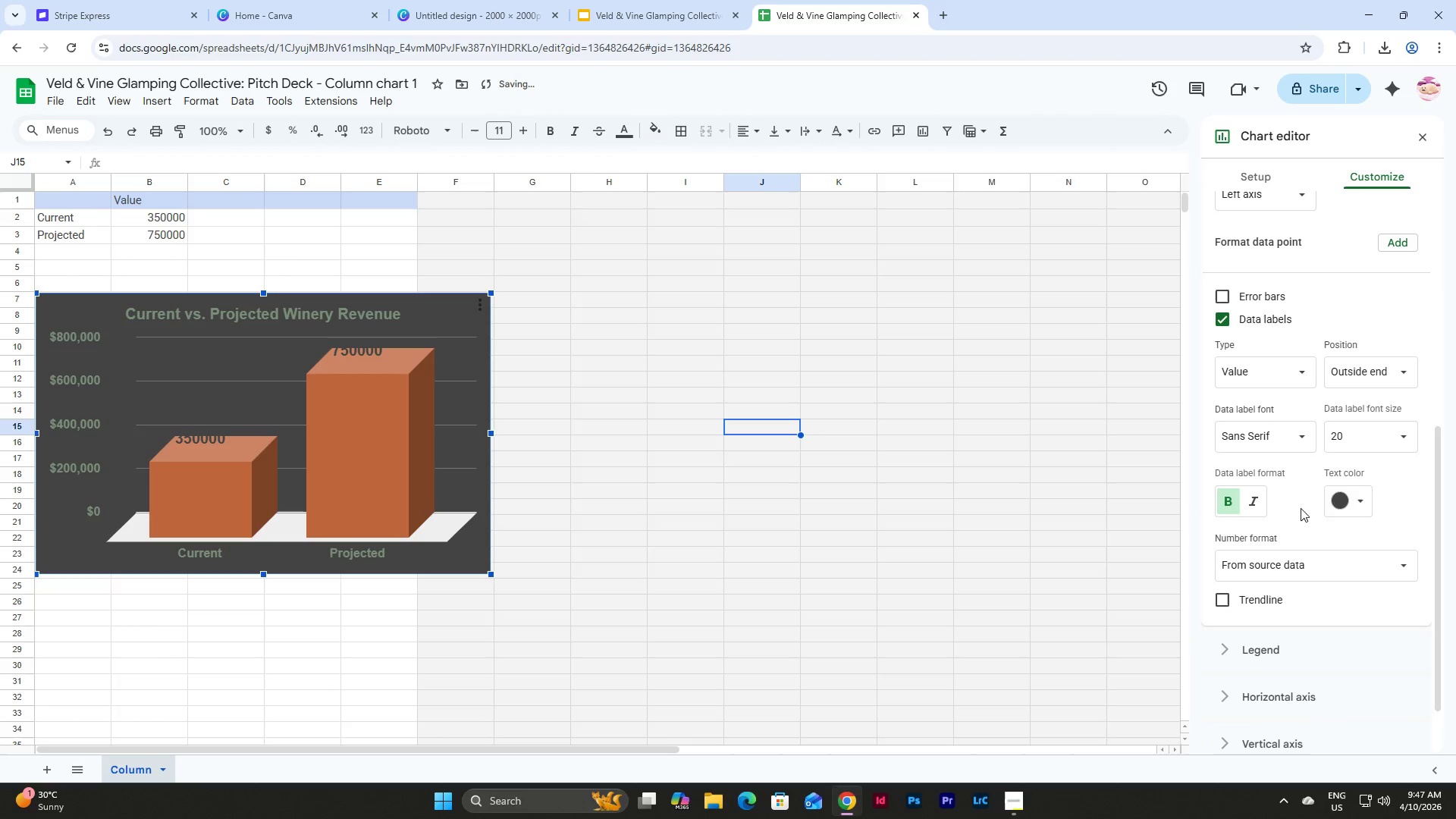 
left_click([1352, 488])
 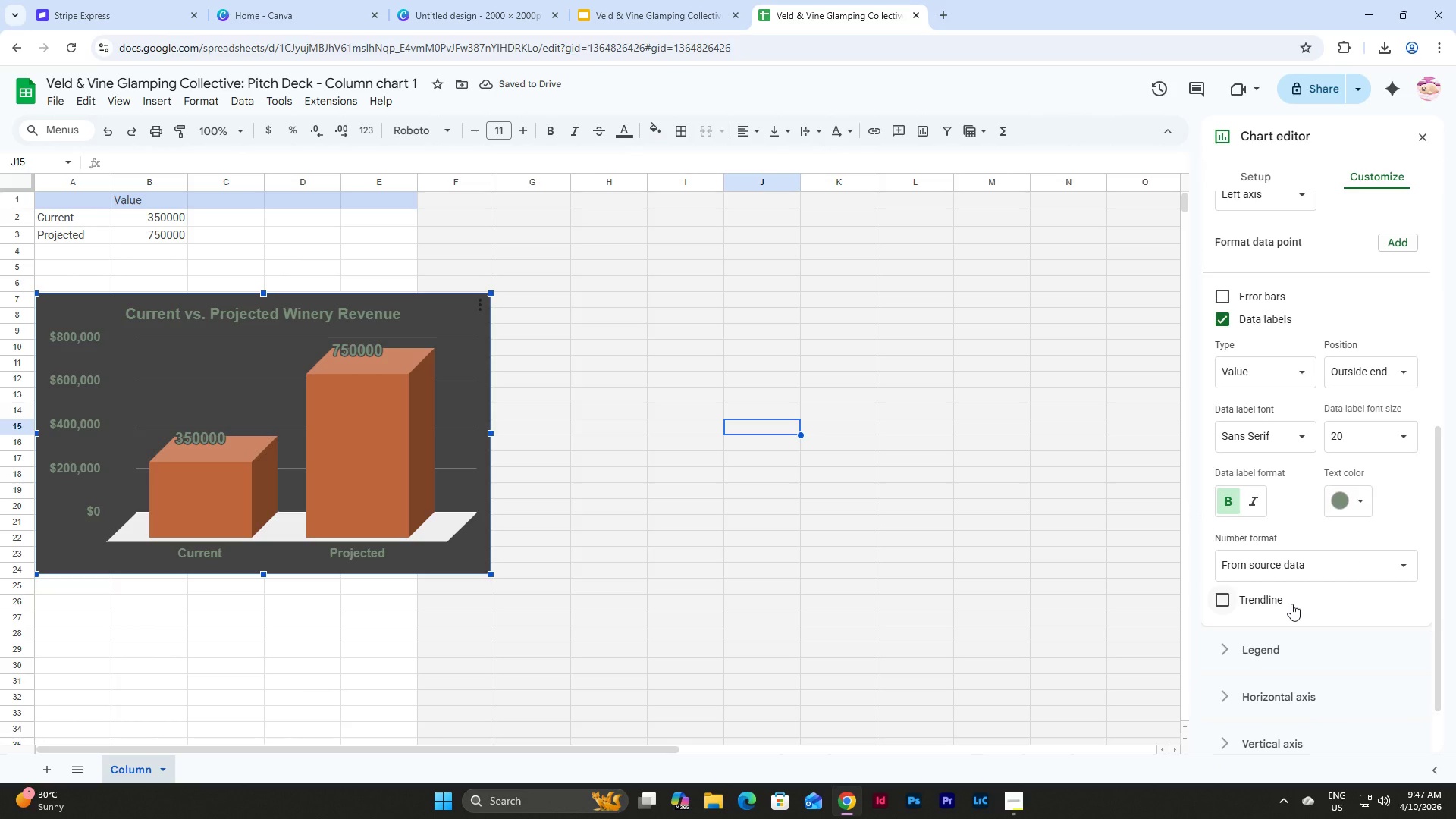 
wait(5.62)
 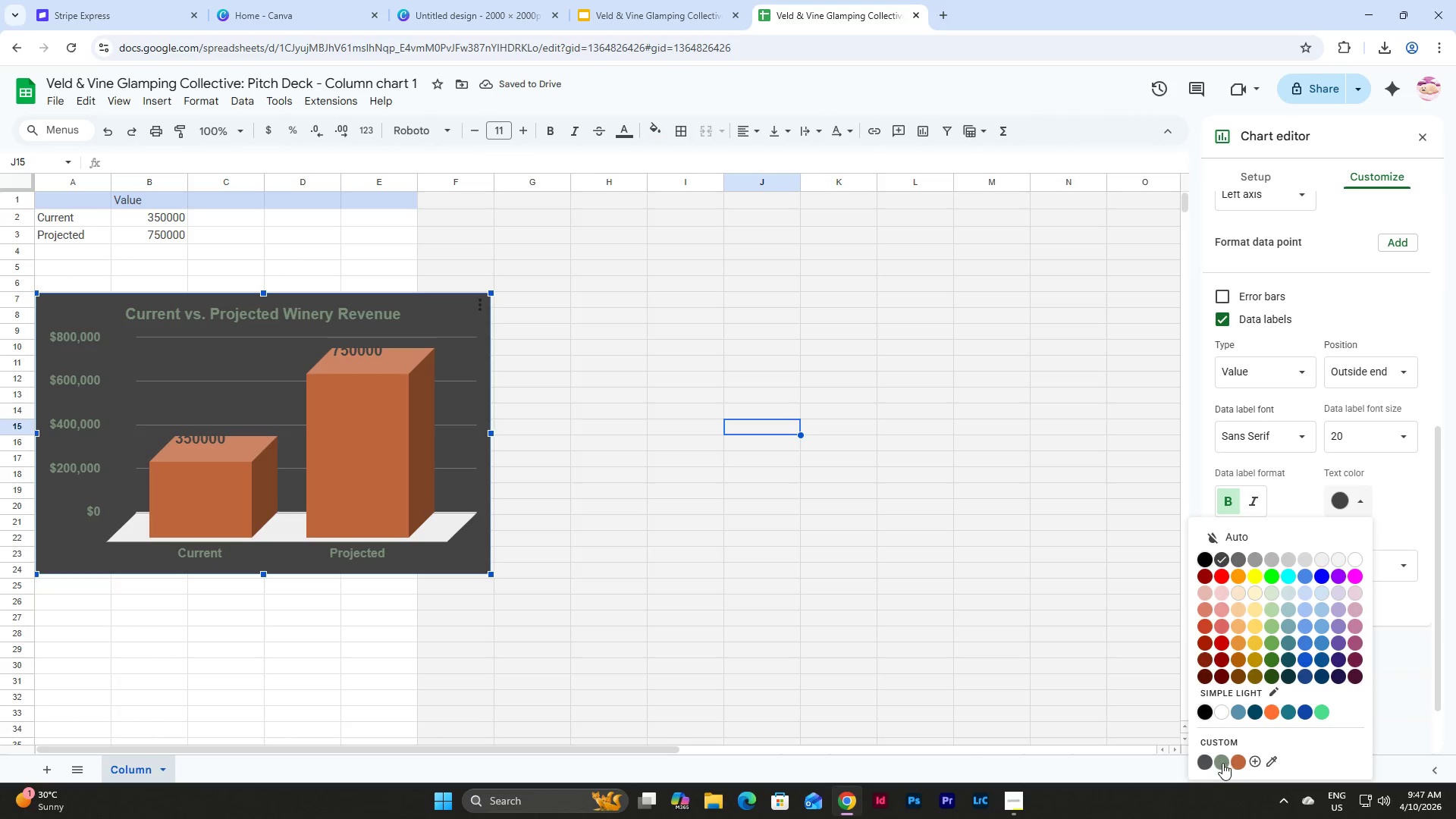 
left_click([1304, 554])
 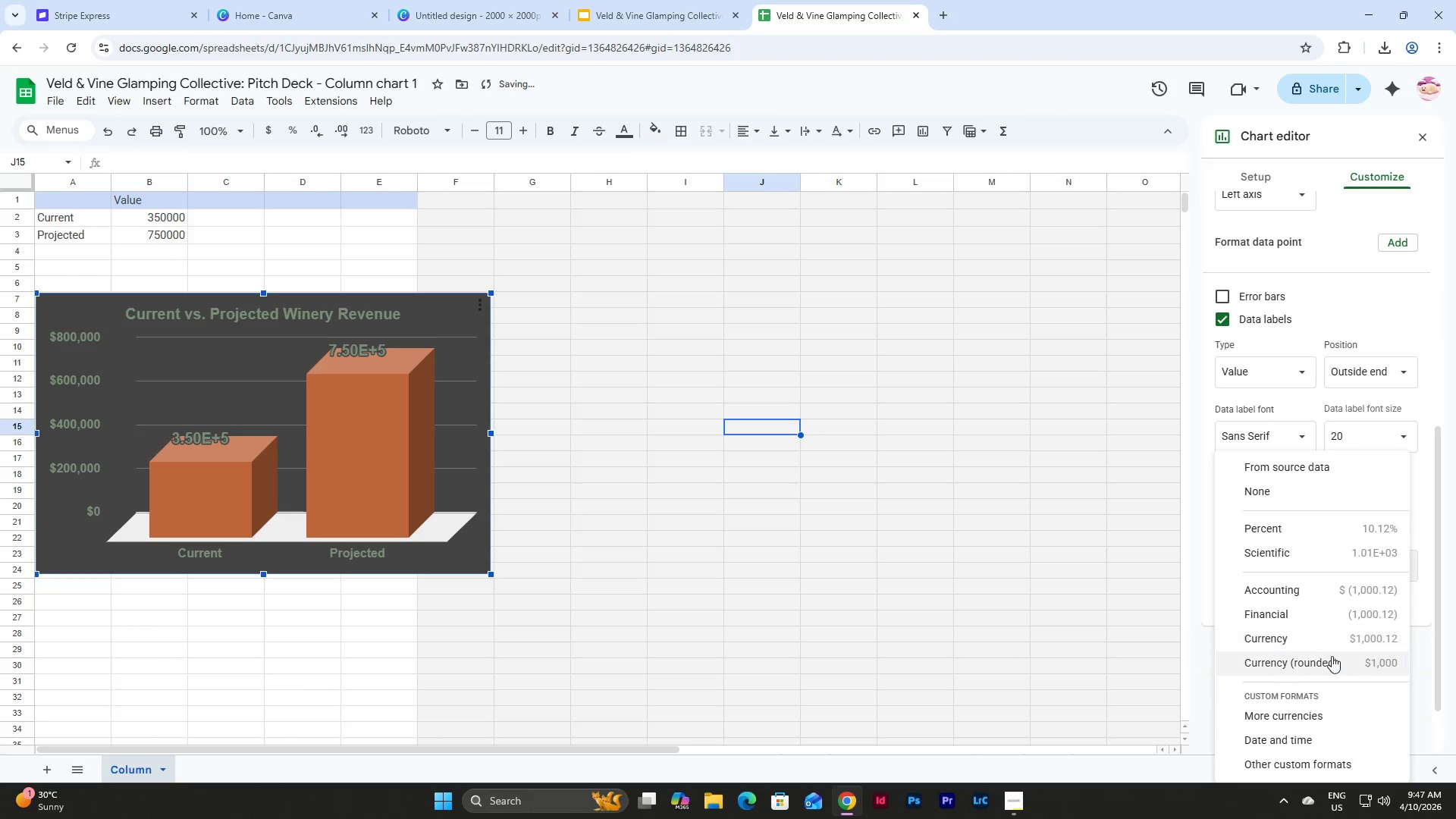 
left_click([1332, 656])
 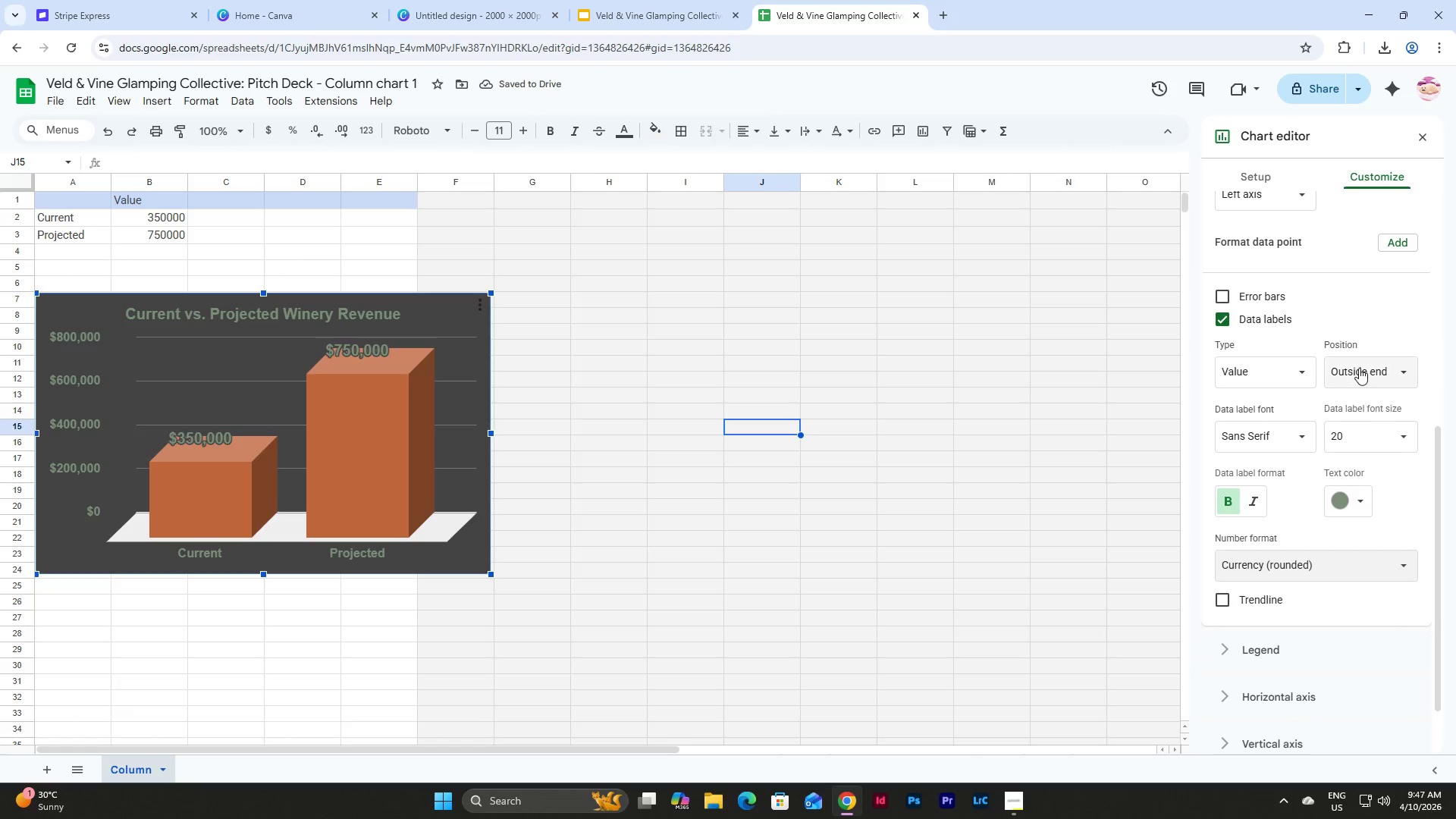 
left_click([1355, 494])
 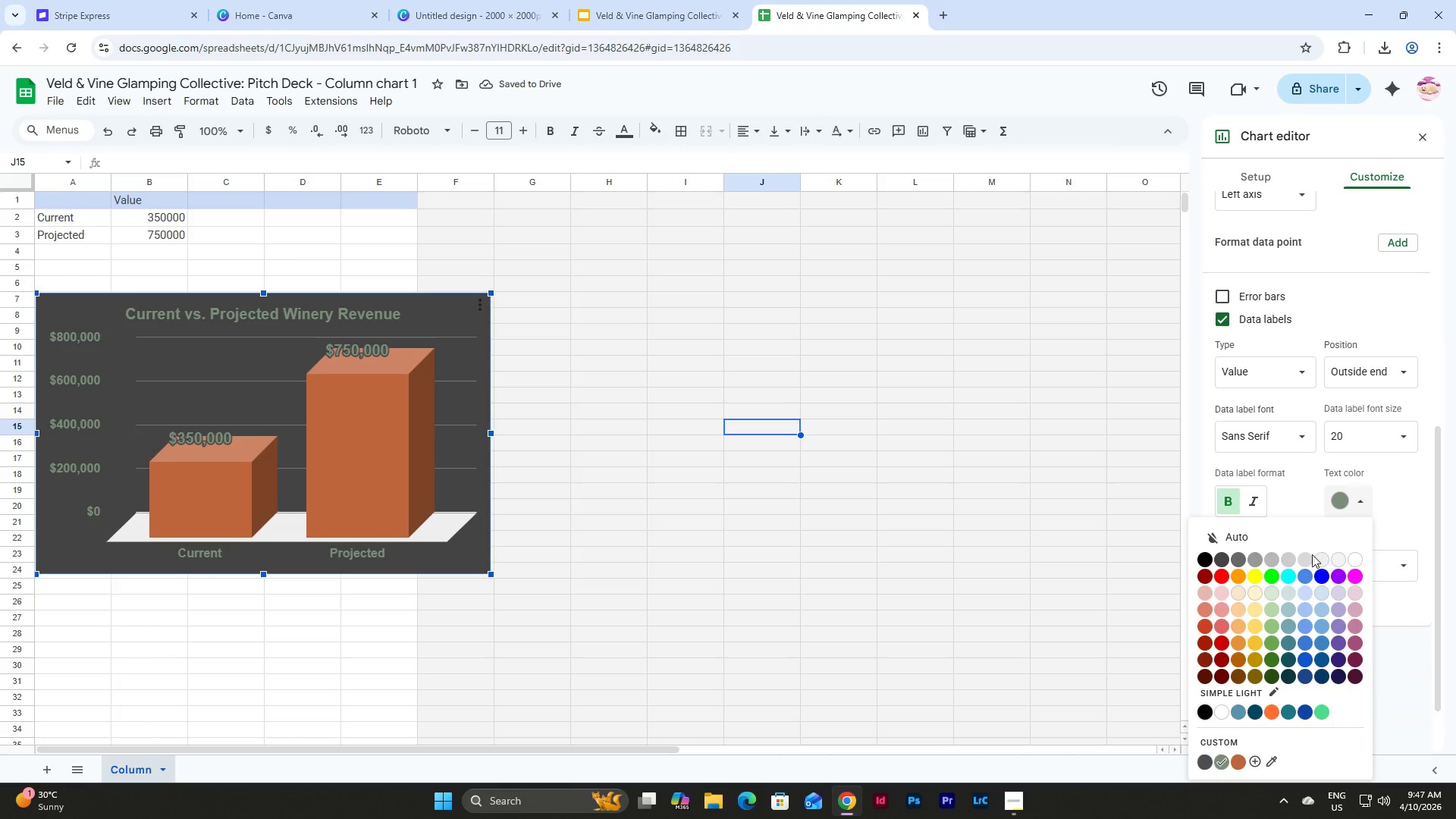 
left_click([1308, 554])
 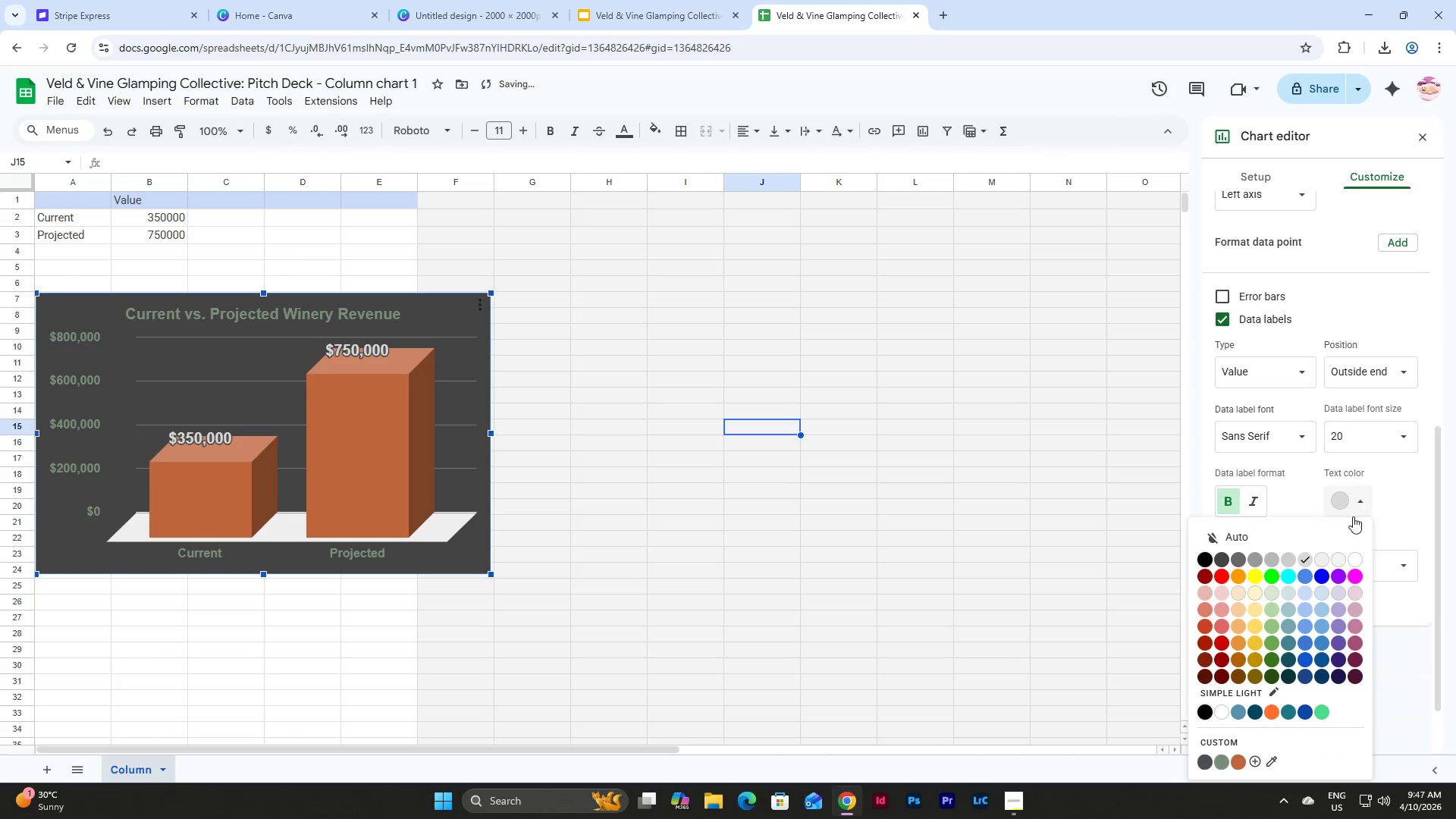 
left_click([1288, 558])
 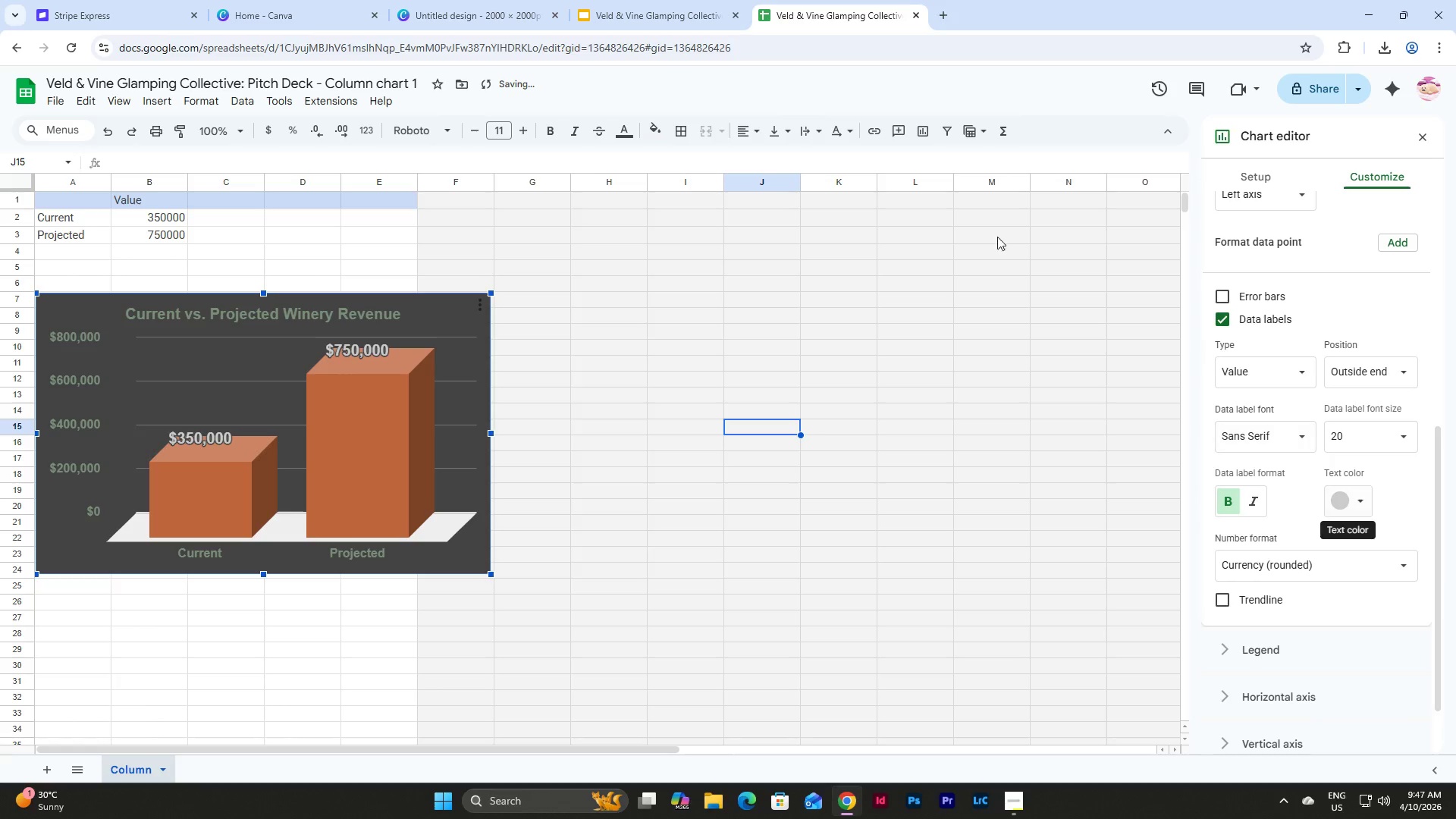 
left_click([668, 0])
 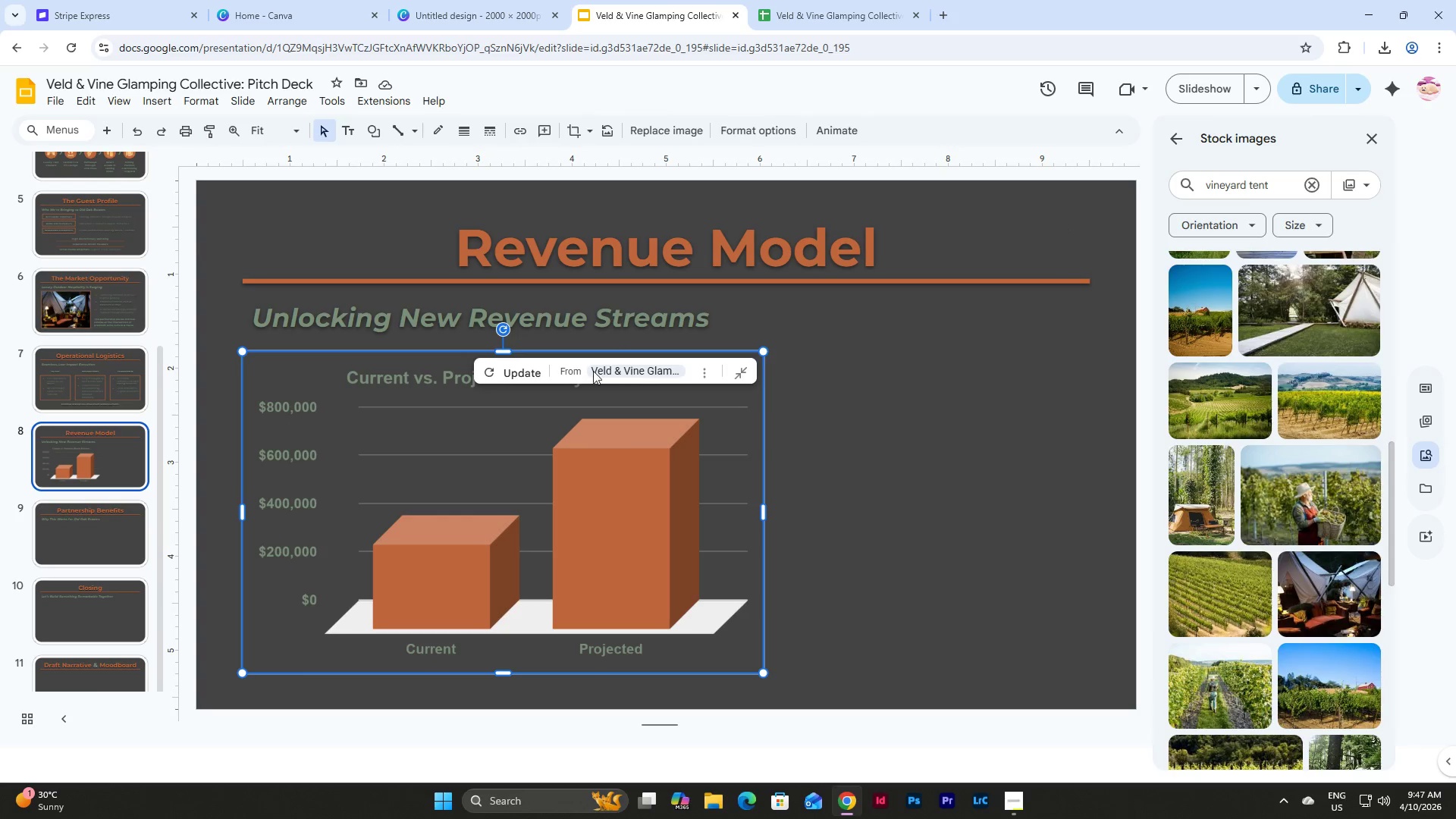 
left_click([528, 365])
 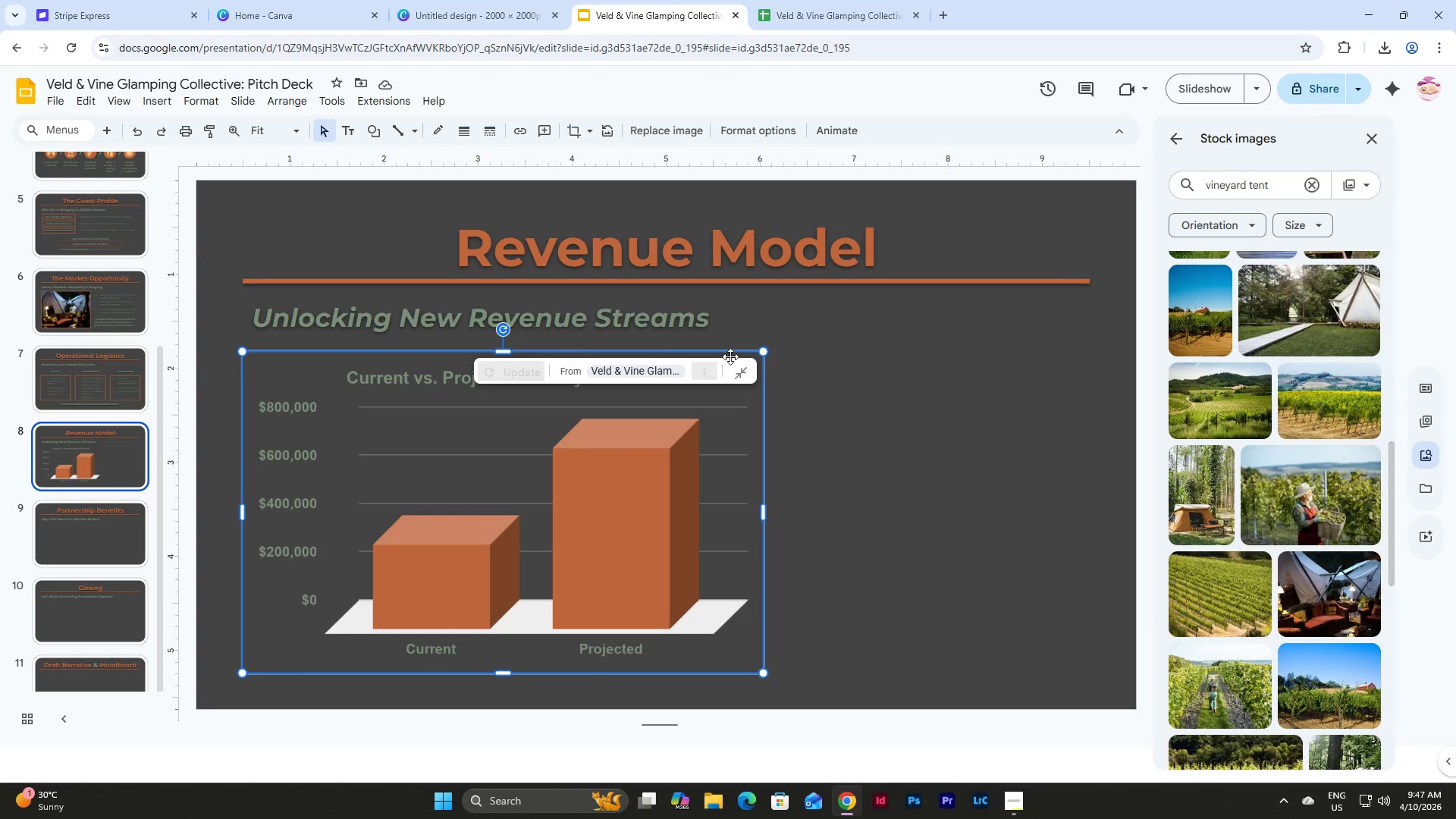 
mouse_move([782, 363])
 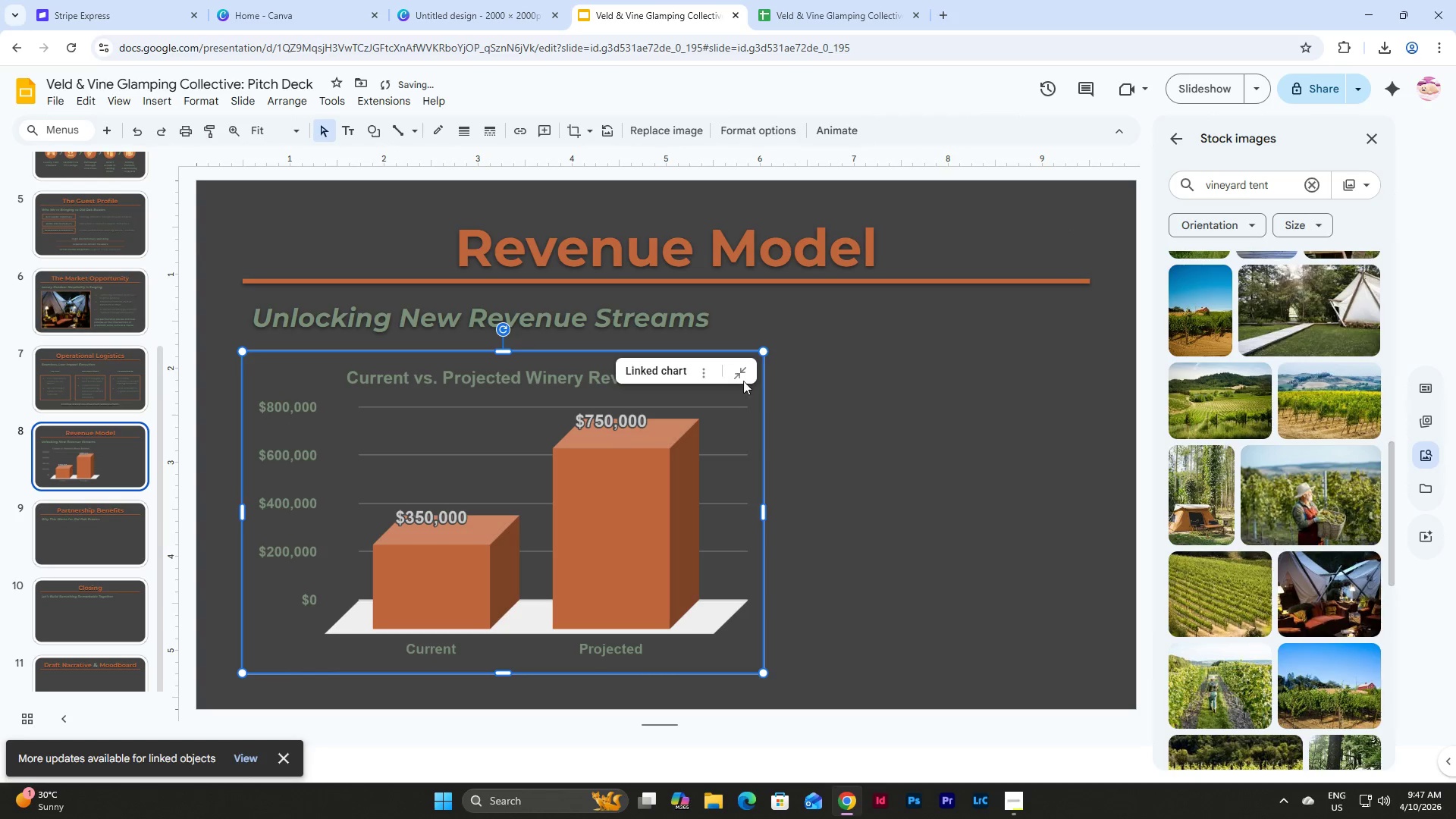 
left_click([844, 371])
 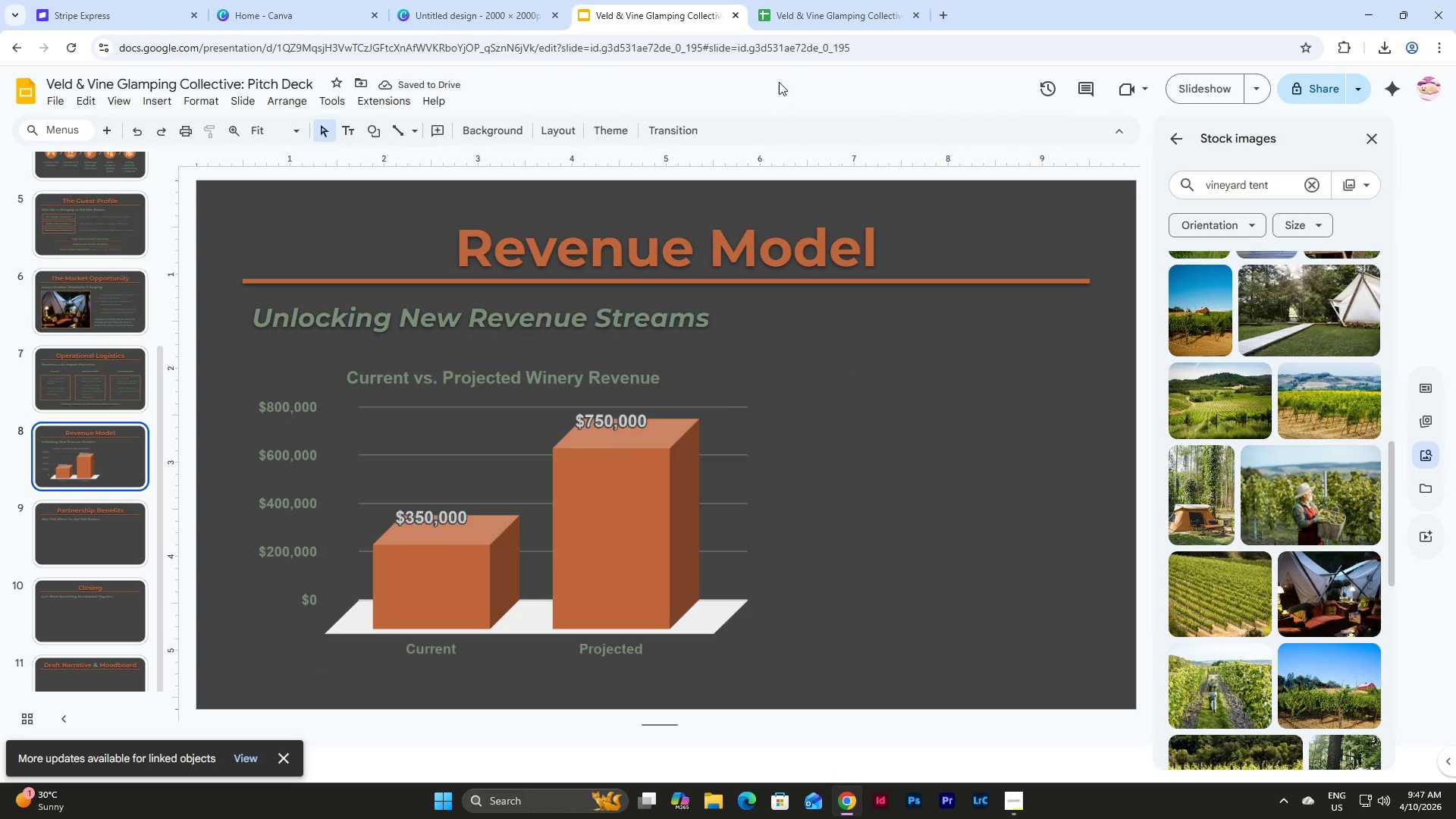 
left_click([811, 0])
 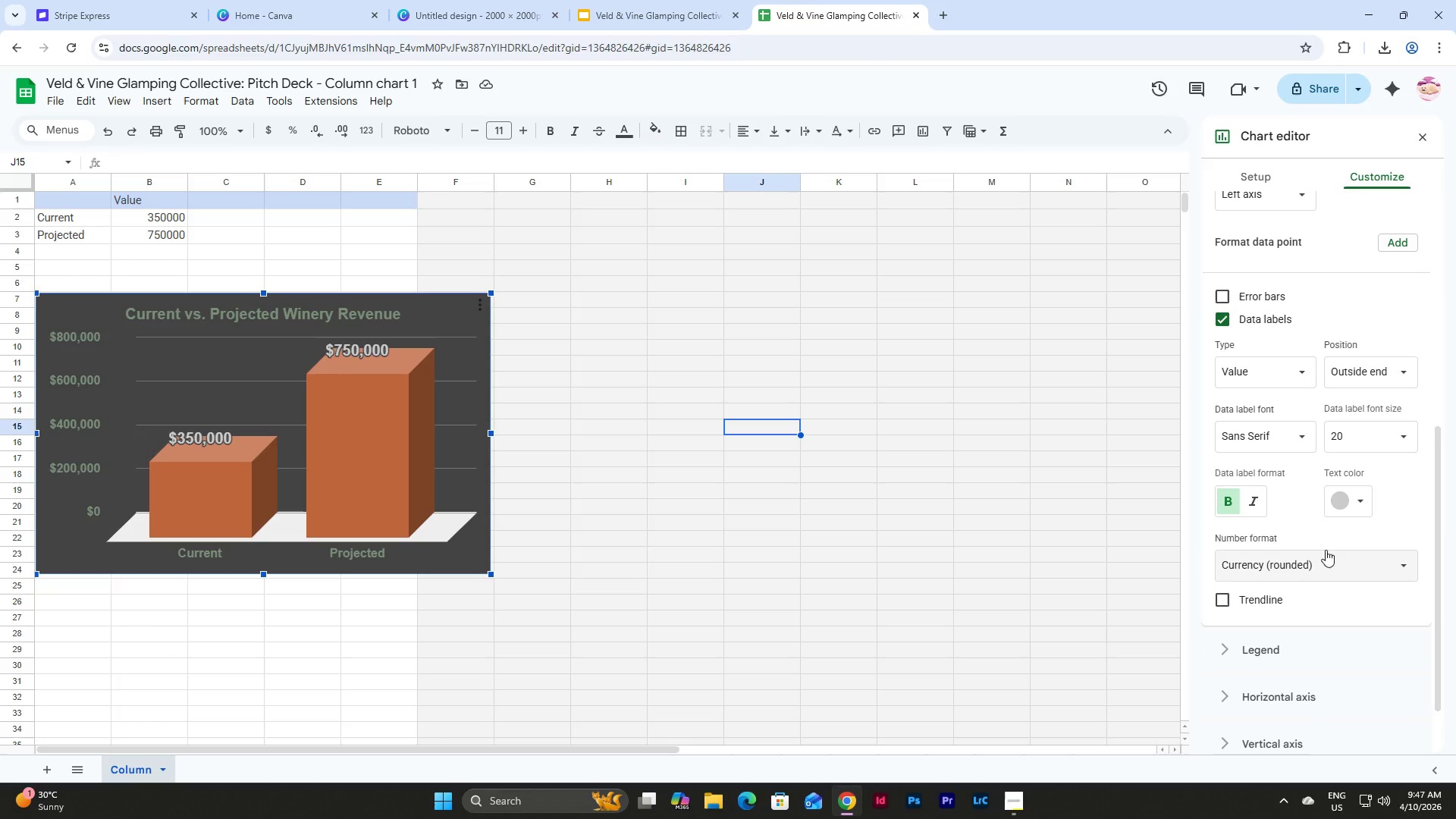 
left_click([1355, 495])
 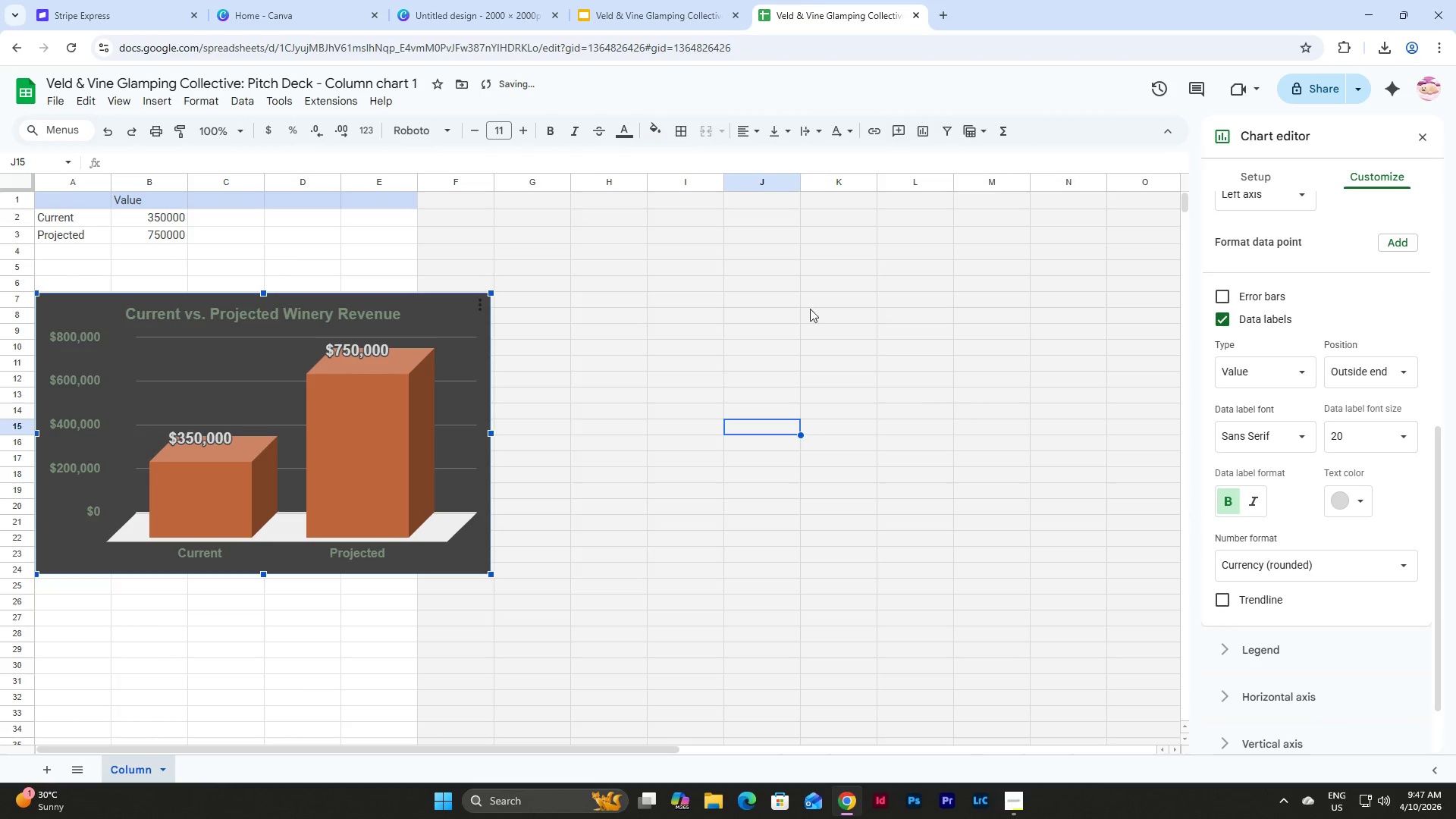 
left_click([660, 8])
 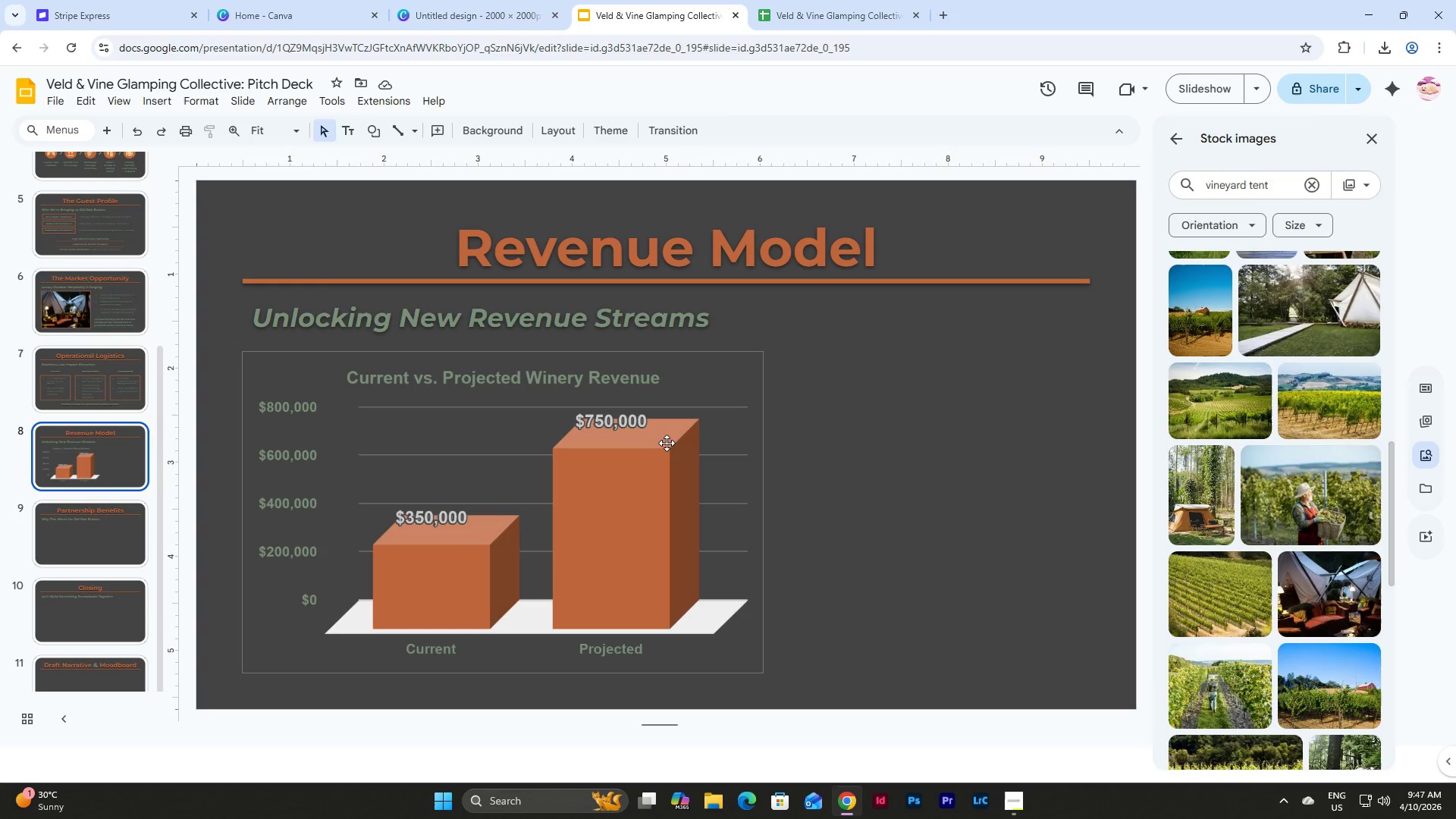 
left_click([667, 443])
 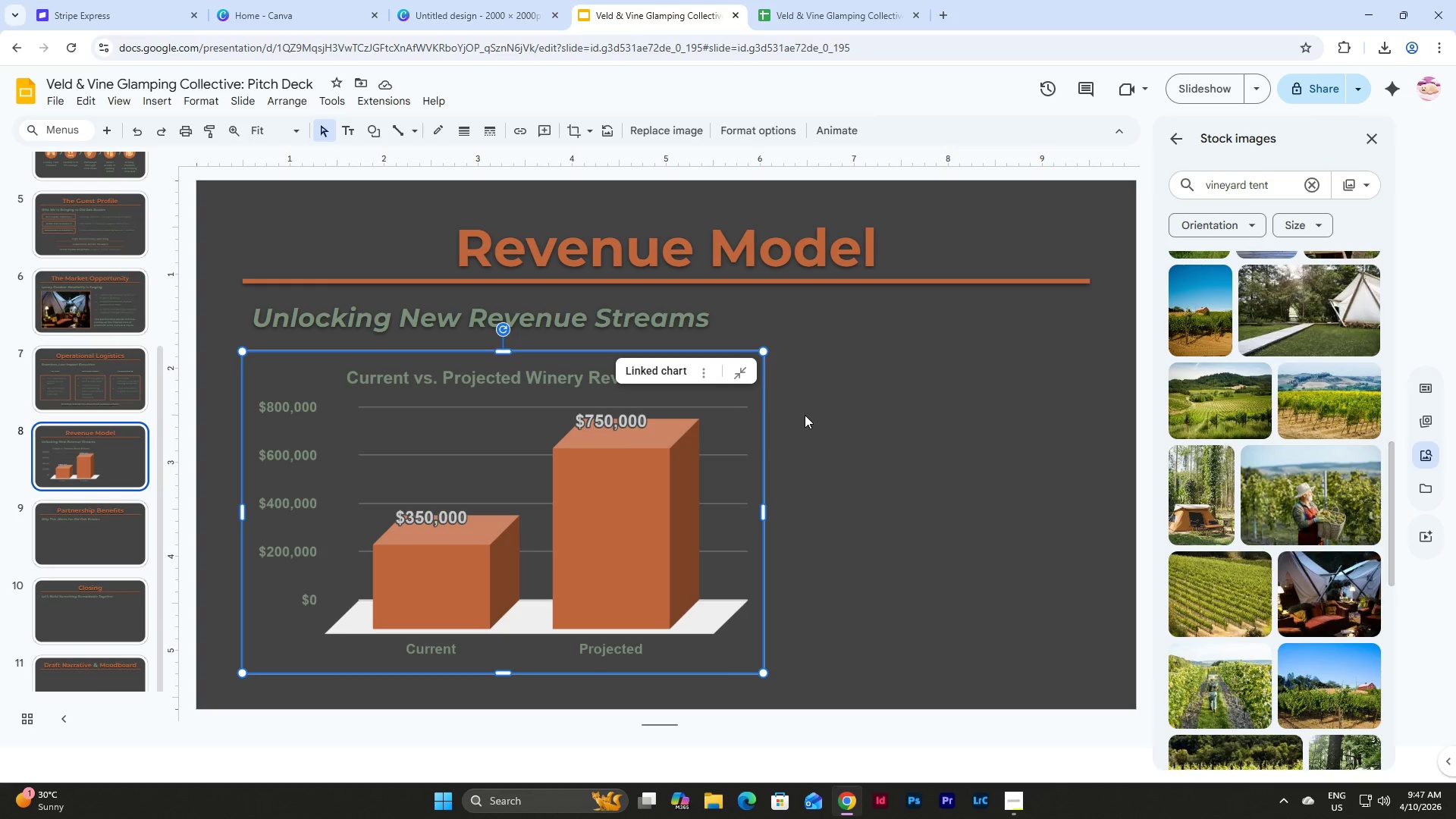 
left_click([805, 415])
 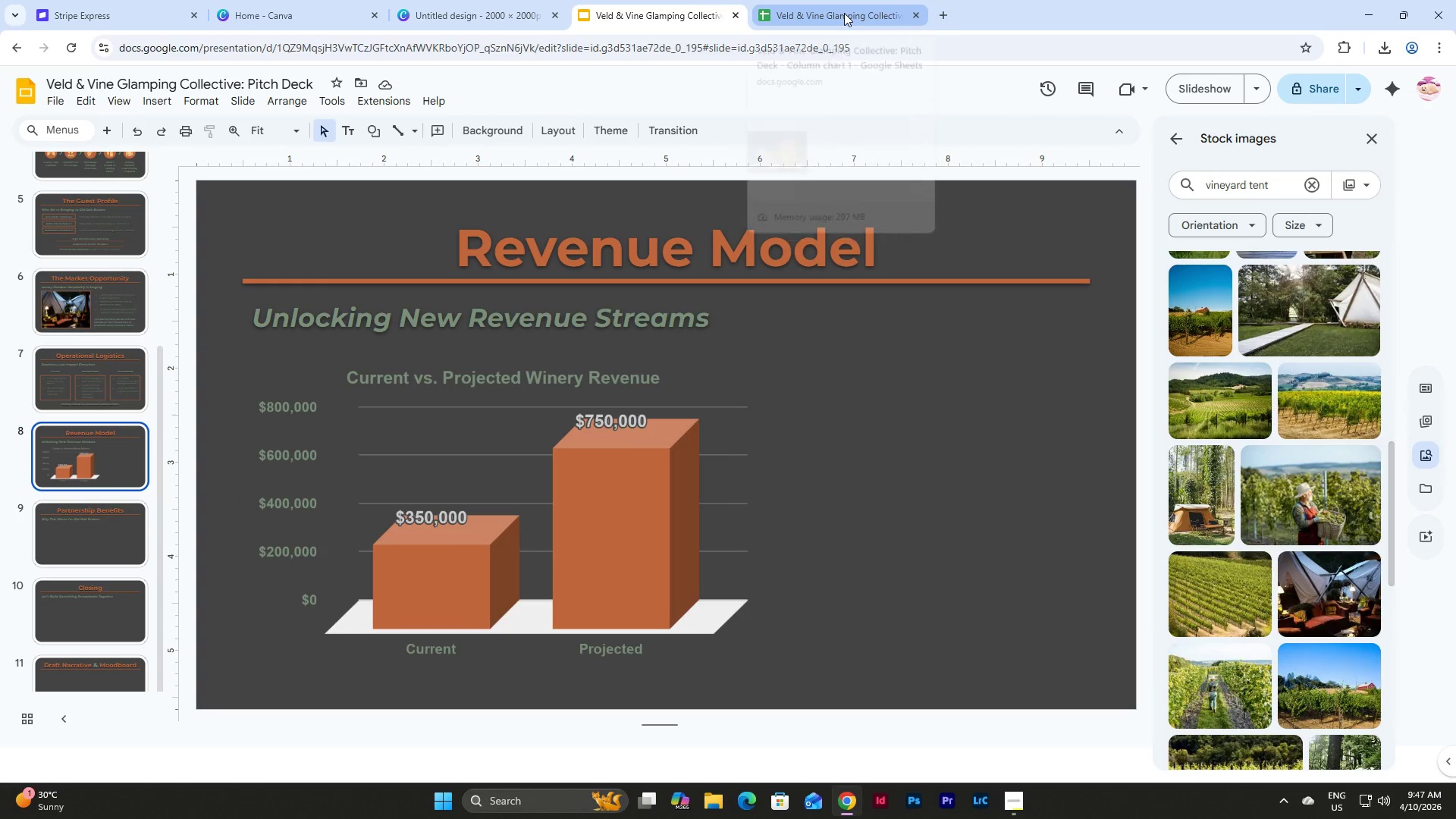 
left_click([844, 13])
 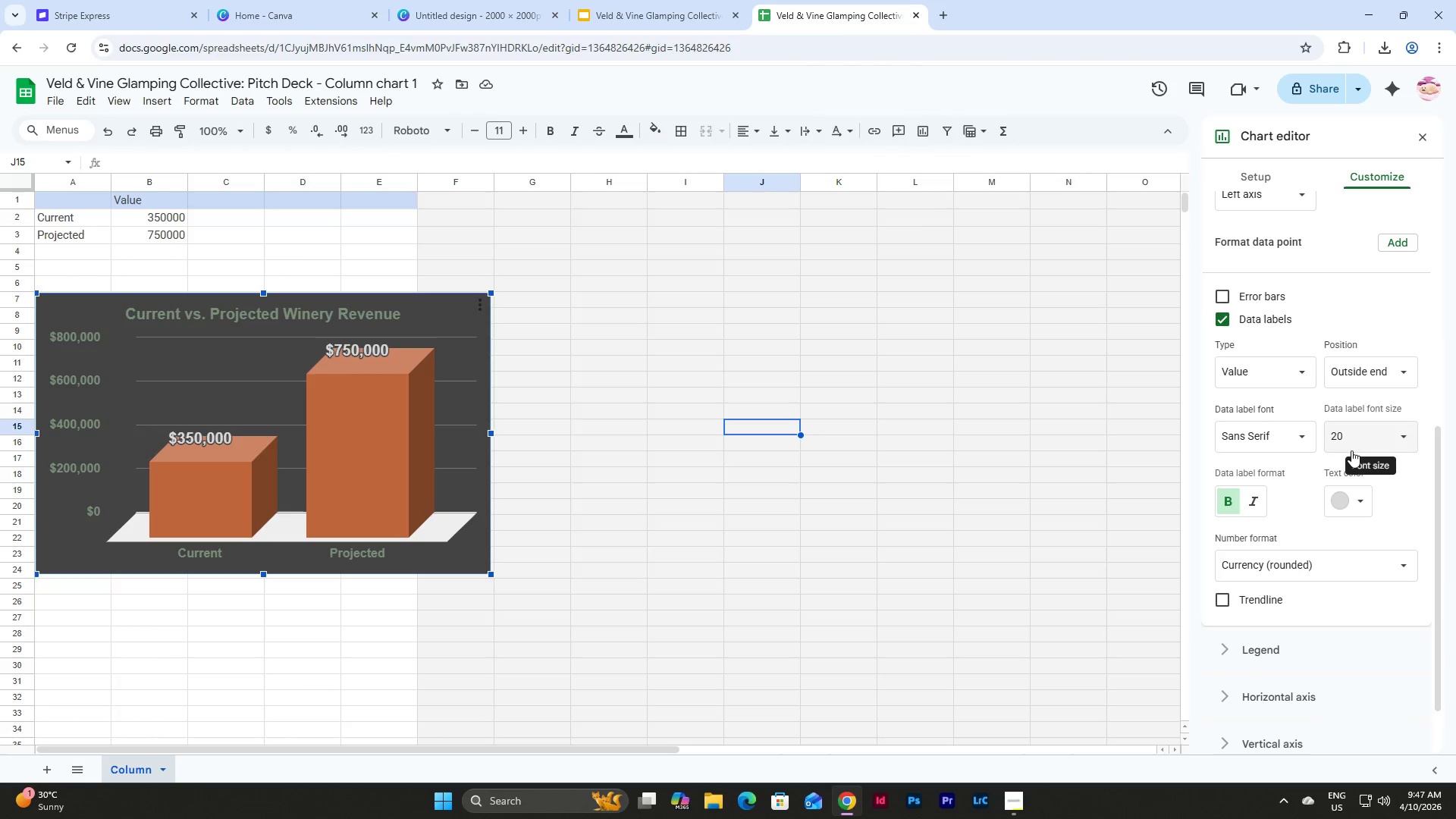 
left_click([1373, 434])
 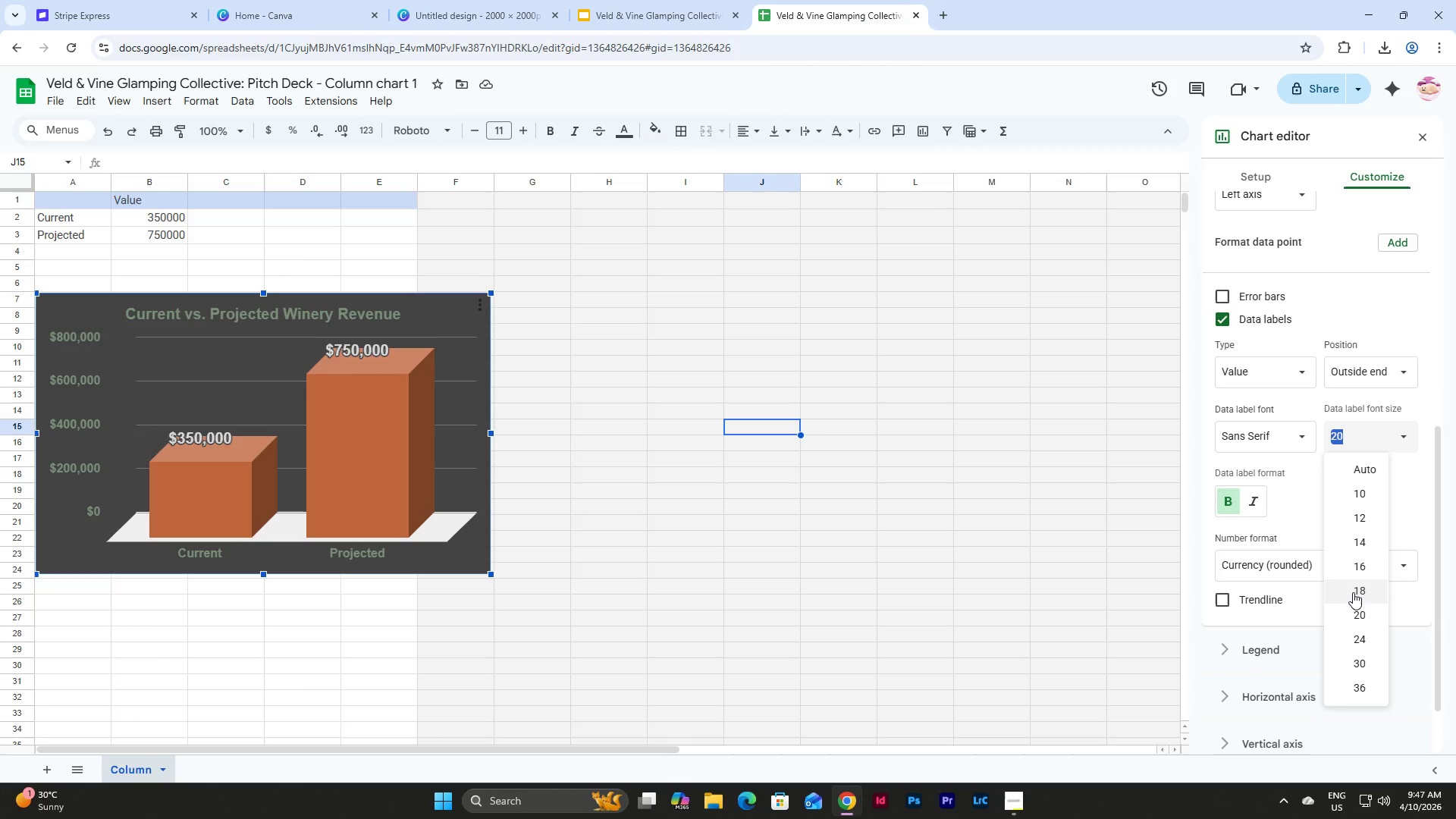 
left_click([1353, 592])
 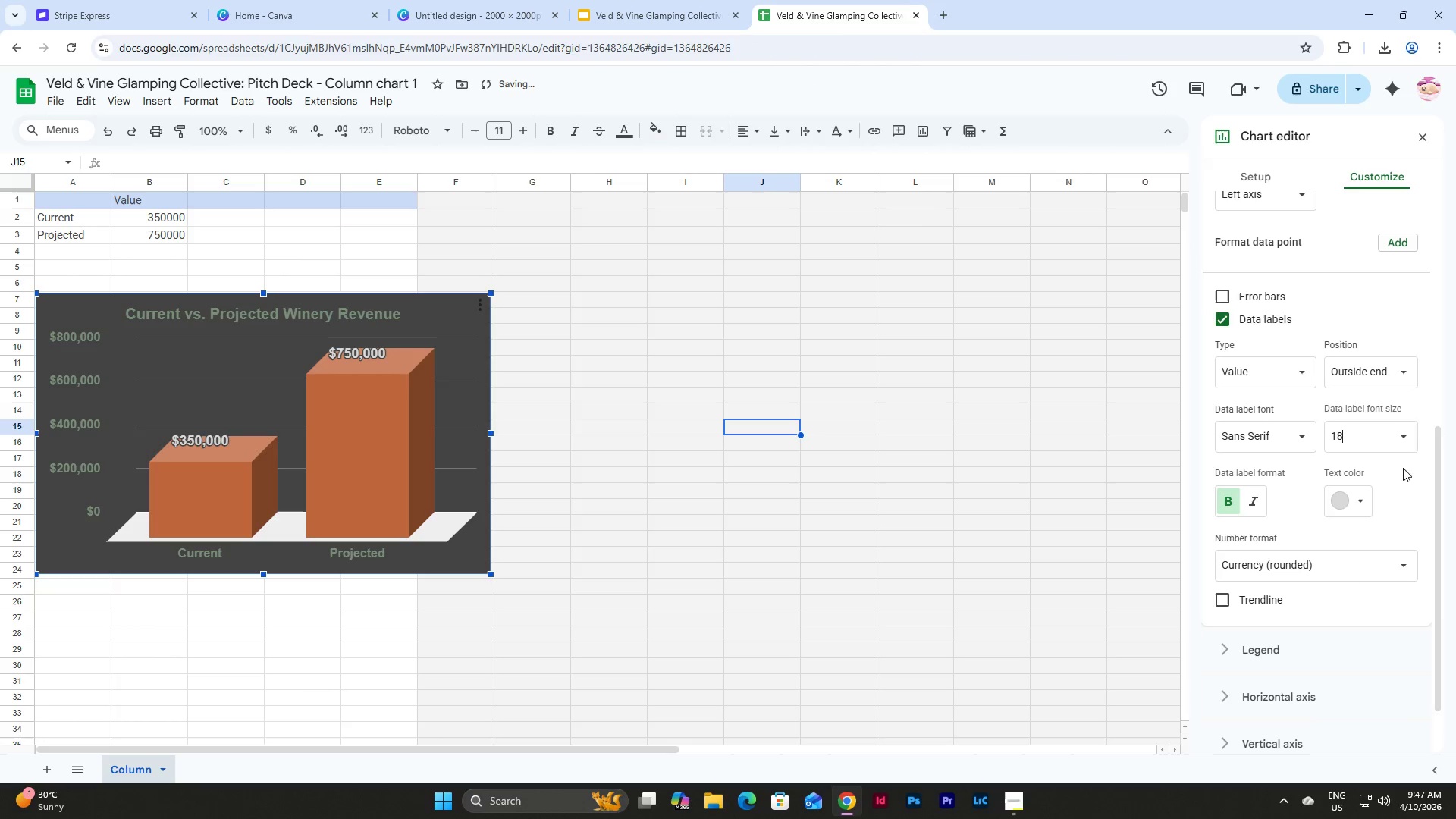 
left_click([1404, 438])
 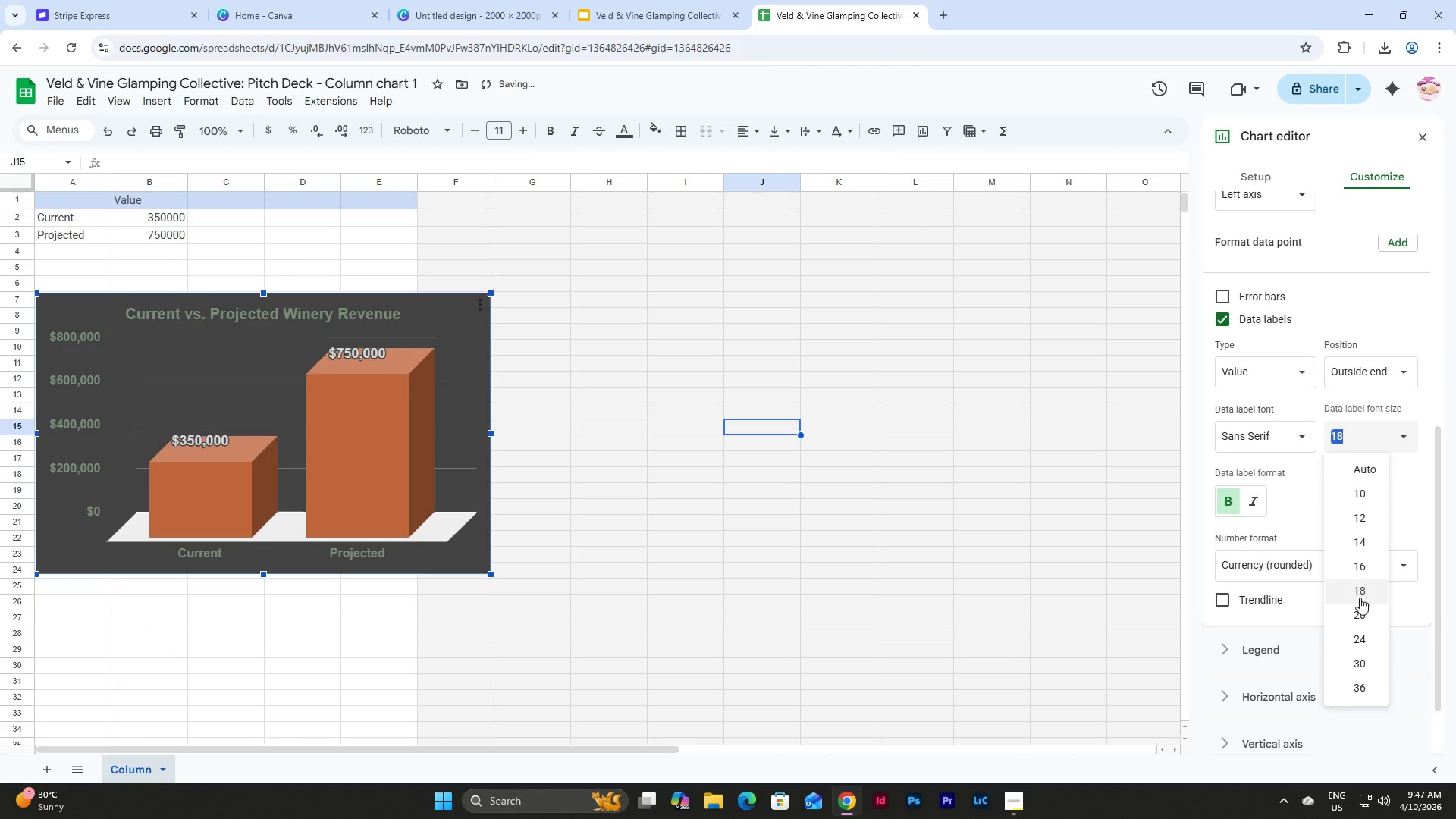 
left_click([1357, 617])
 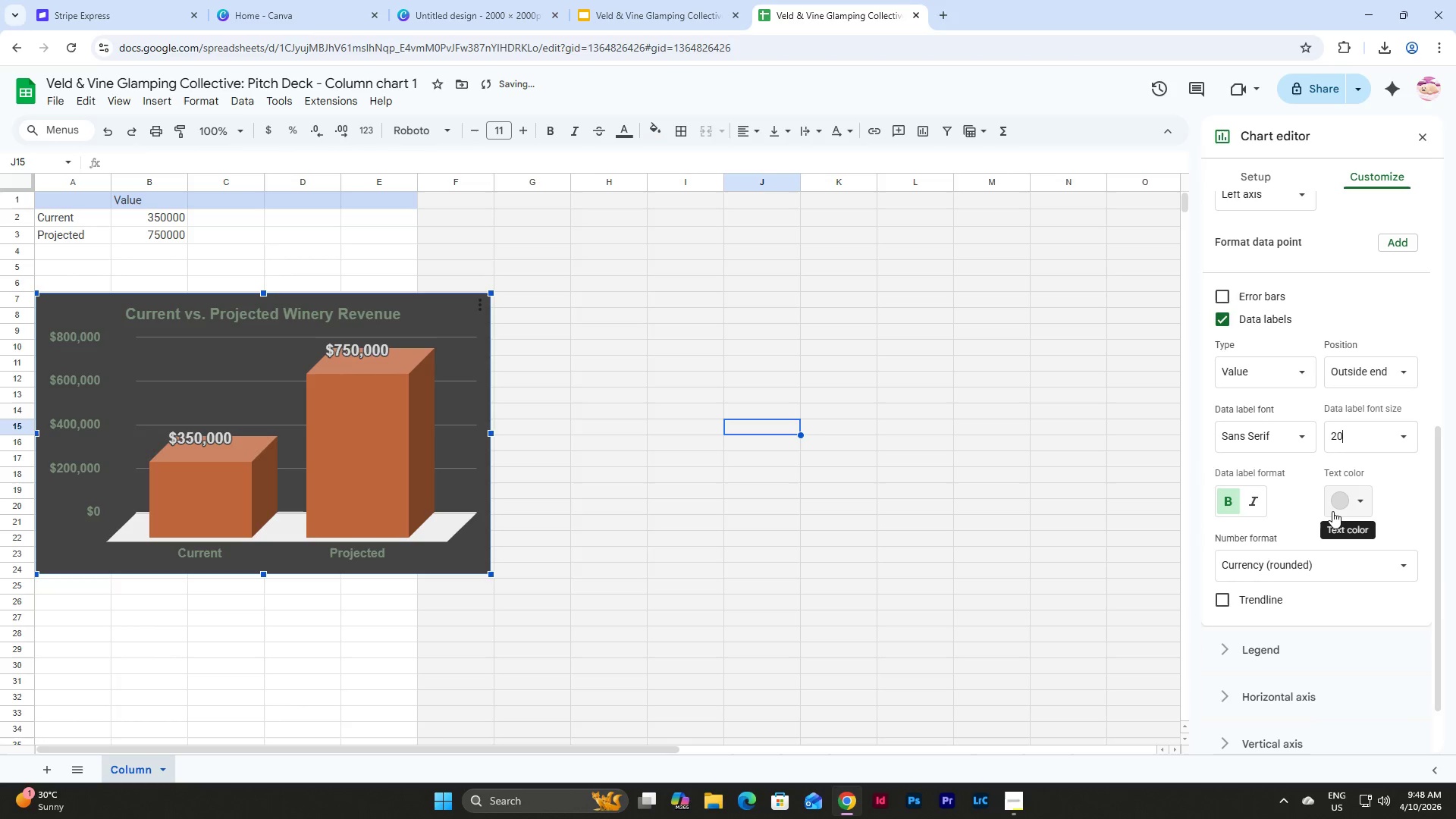 
left_click([1272, 622])
 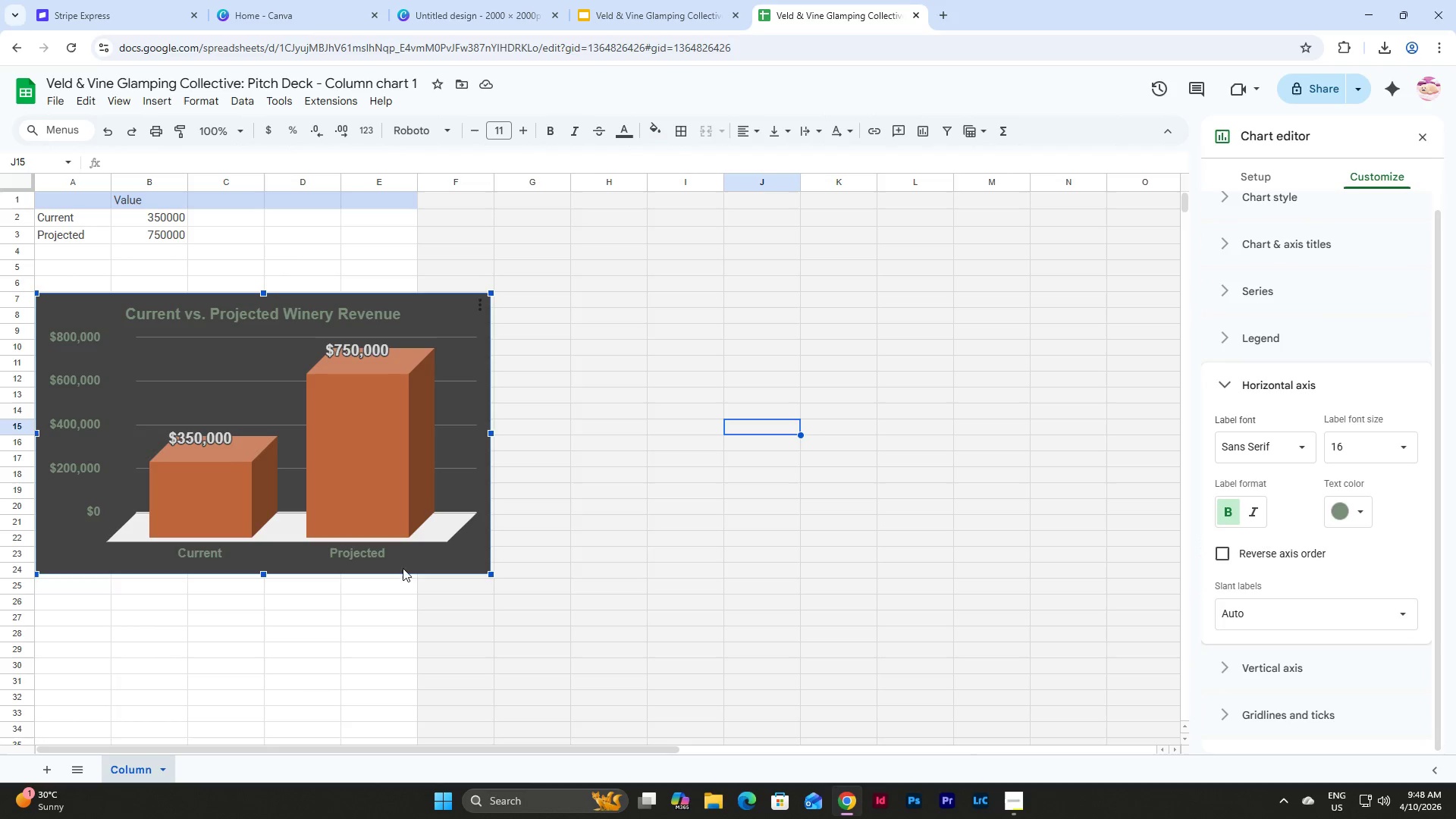 
scroll: coordinate [1332, 516], scroll_direction: down, amount: 6.0
 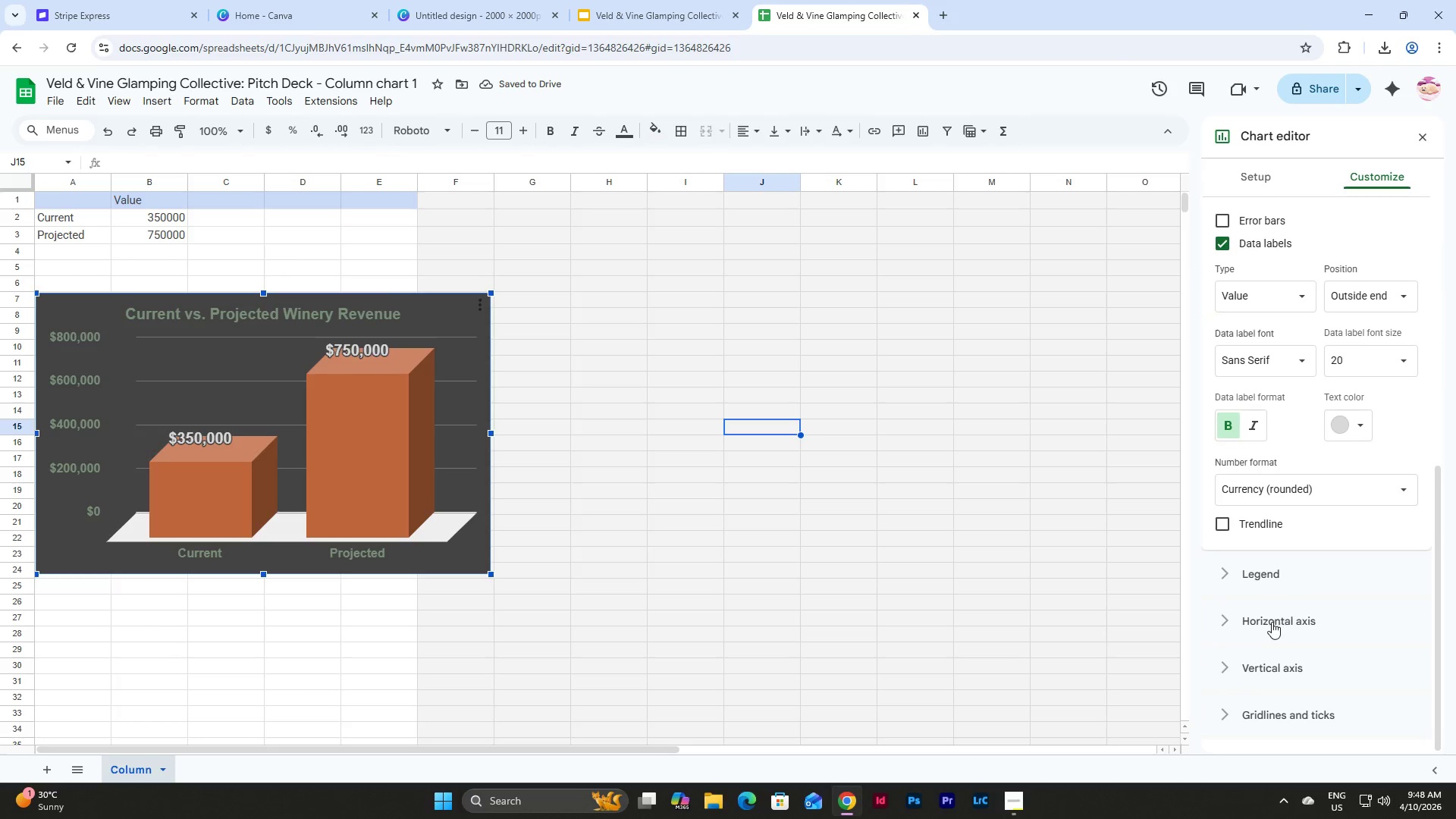 
double_click([84, 218])
 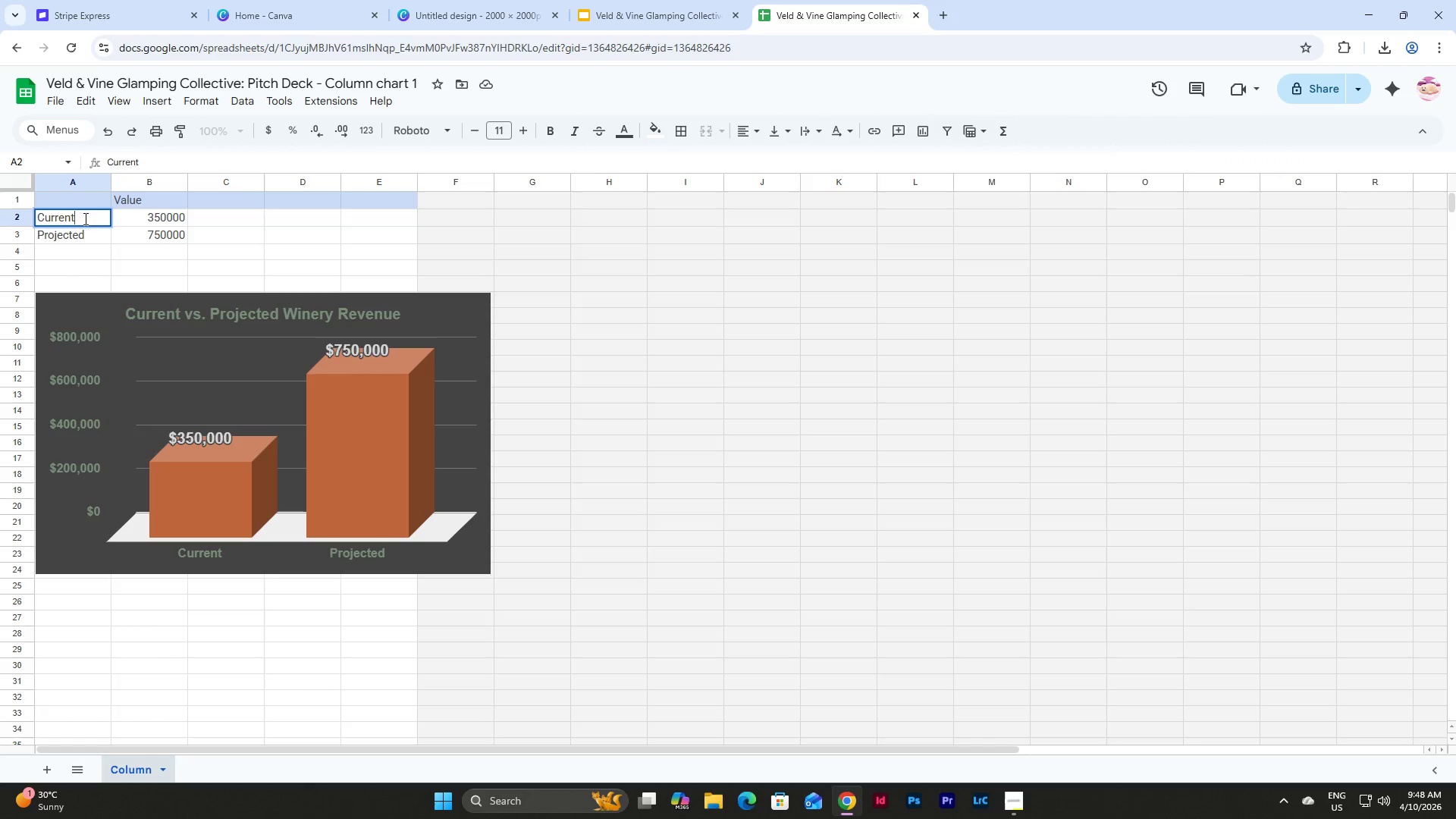 
left_click_drag(start_coordinate=[84, 218], to_coordinate=[34, 230])
 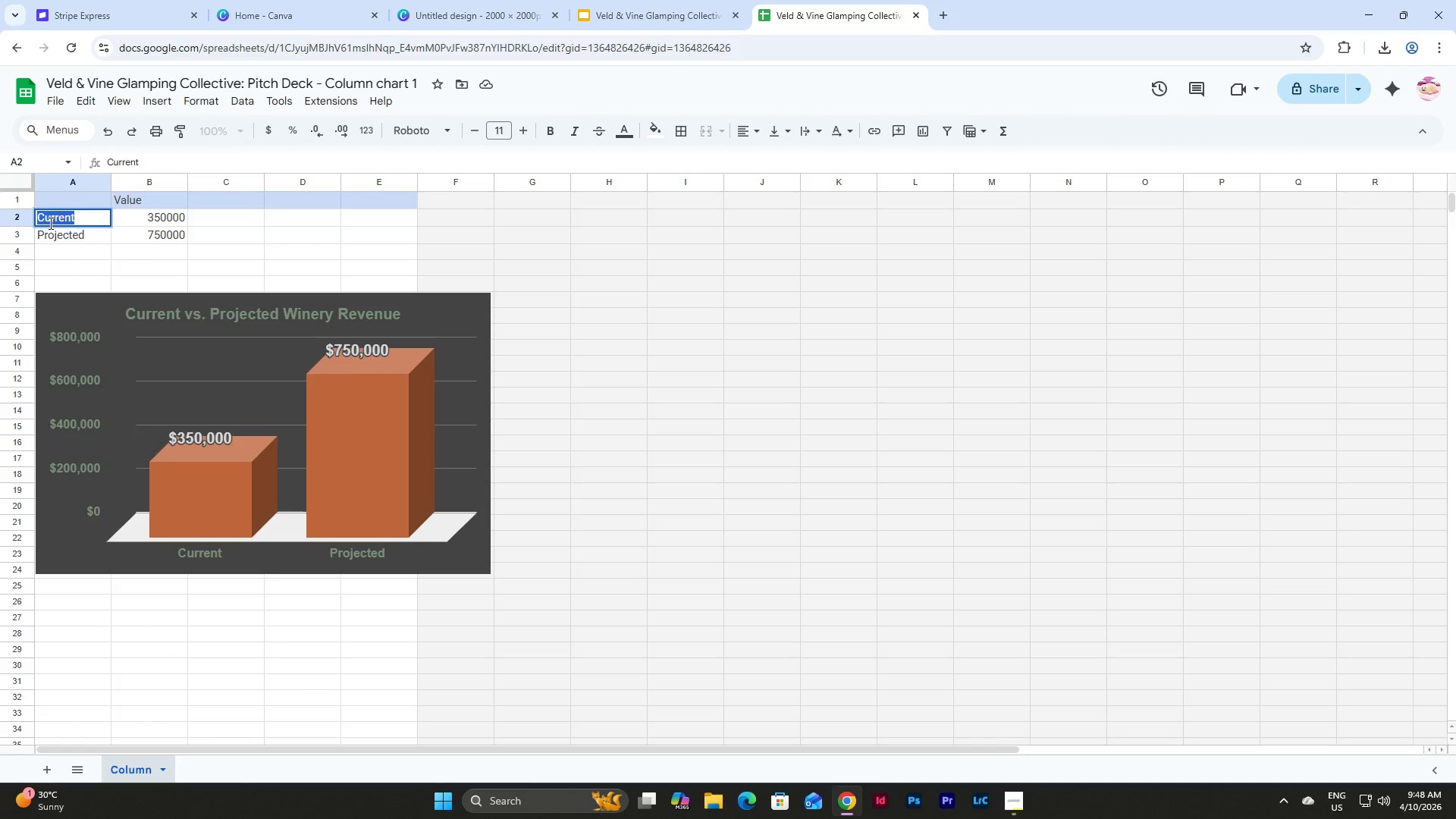 
type(CURRENRT)
key(Backspace)
key(Backspace)
type(T)
 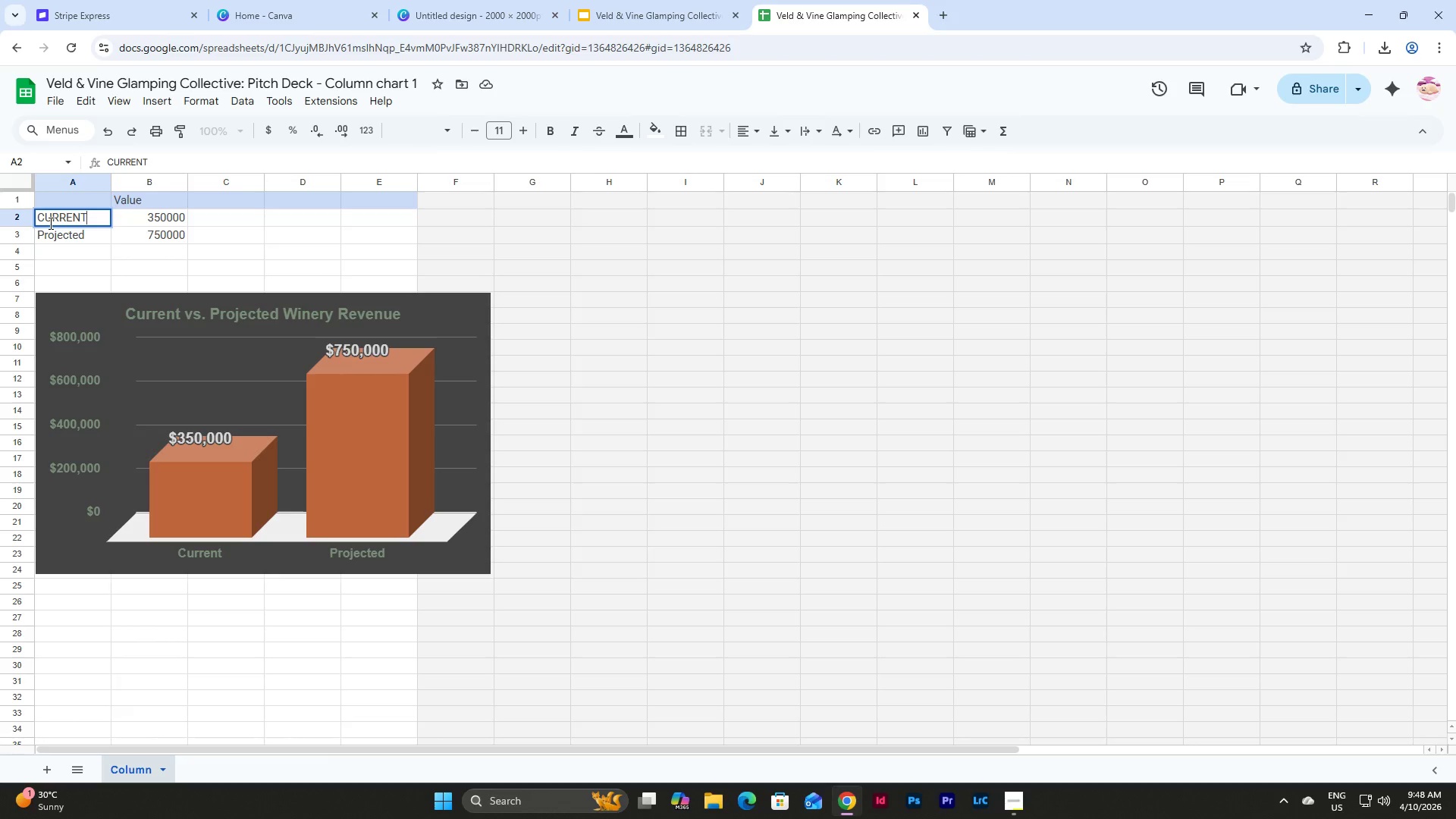 
key(Enter)
 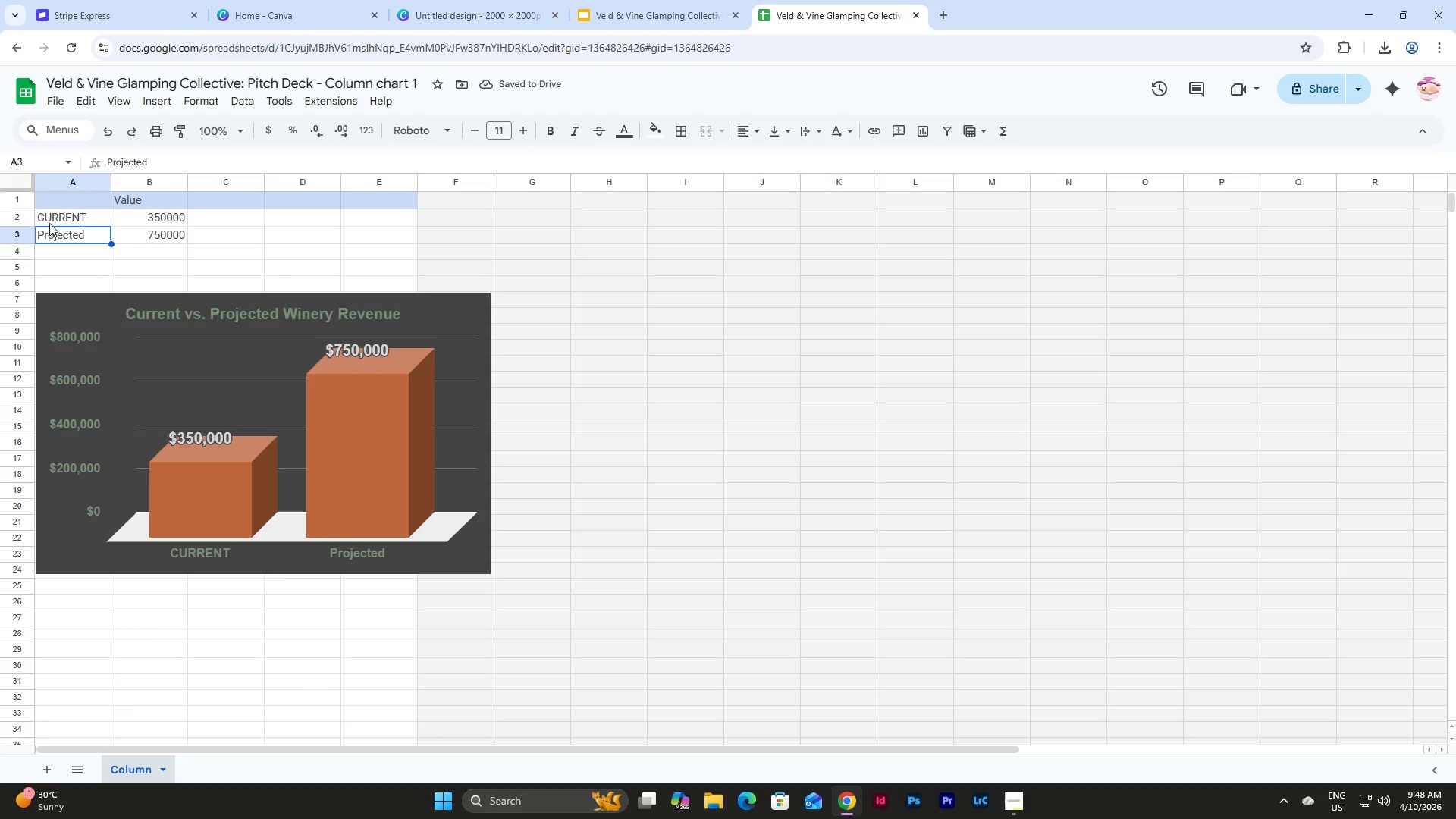 
type(PROJECTED)
 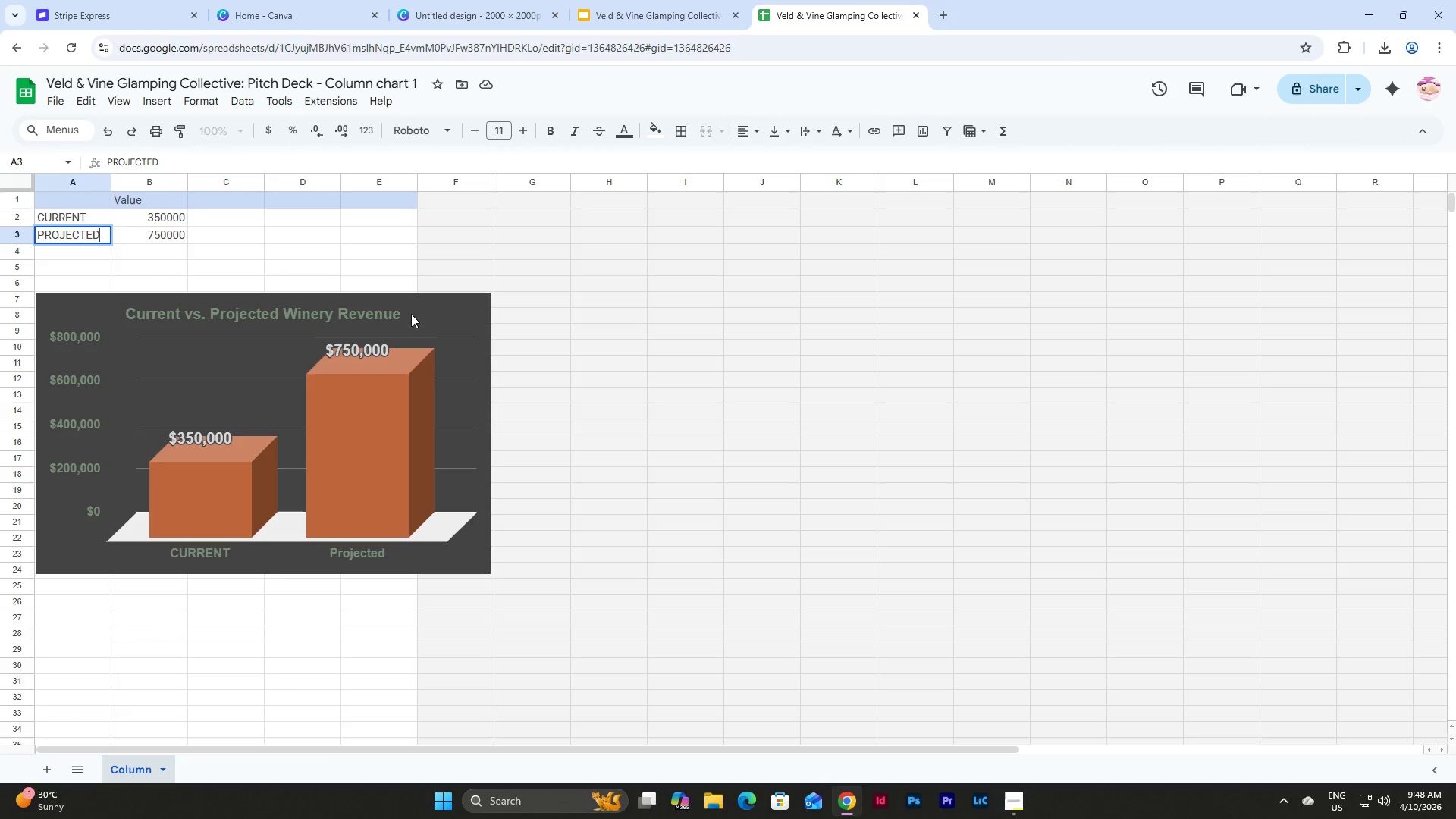 
left_click([701, 313])
 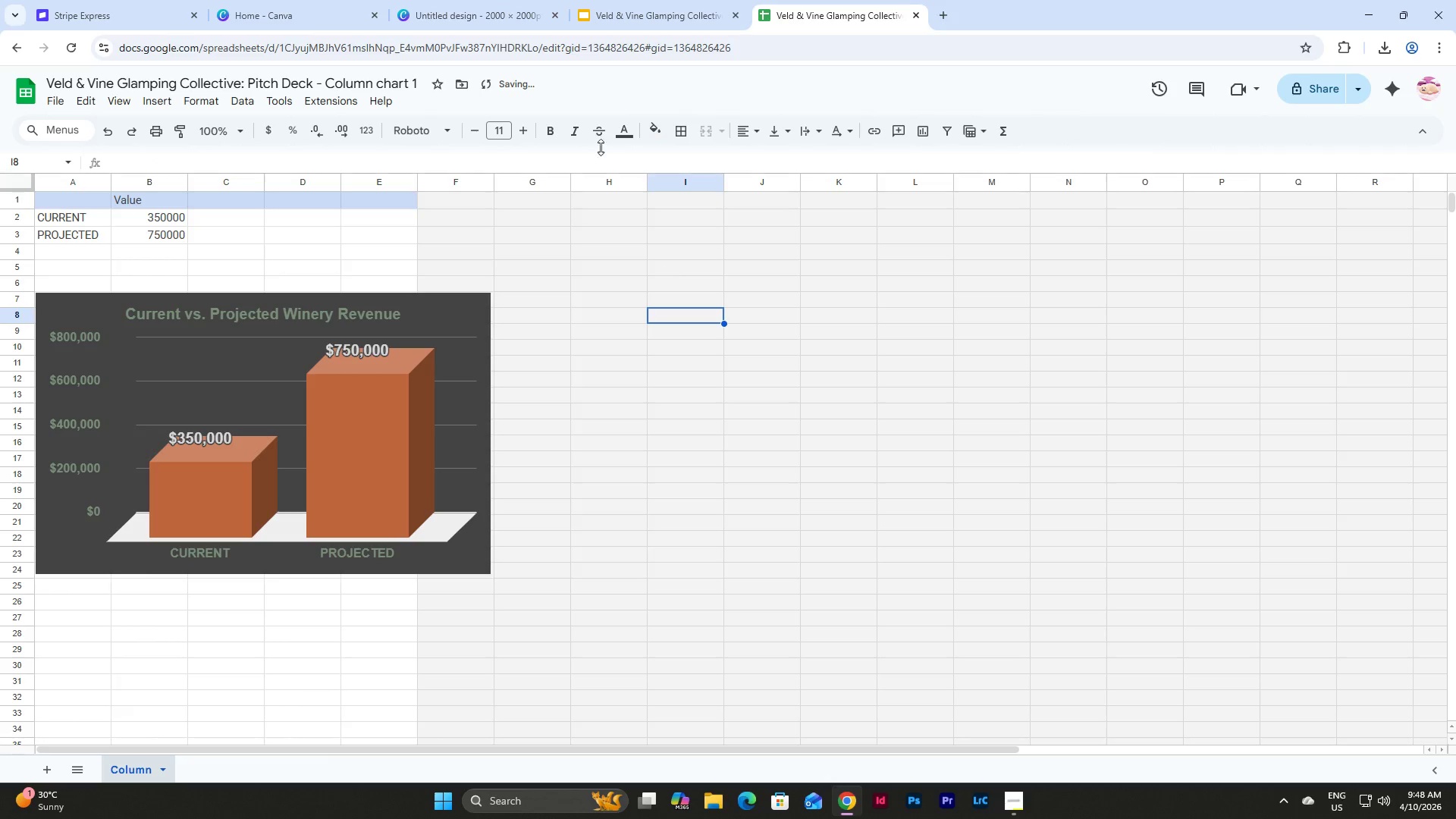 
left_click([667, 0])
 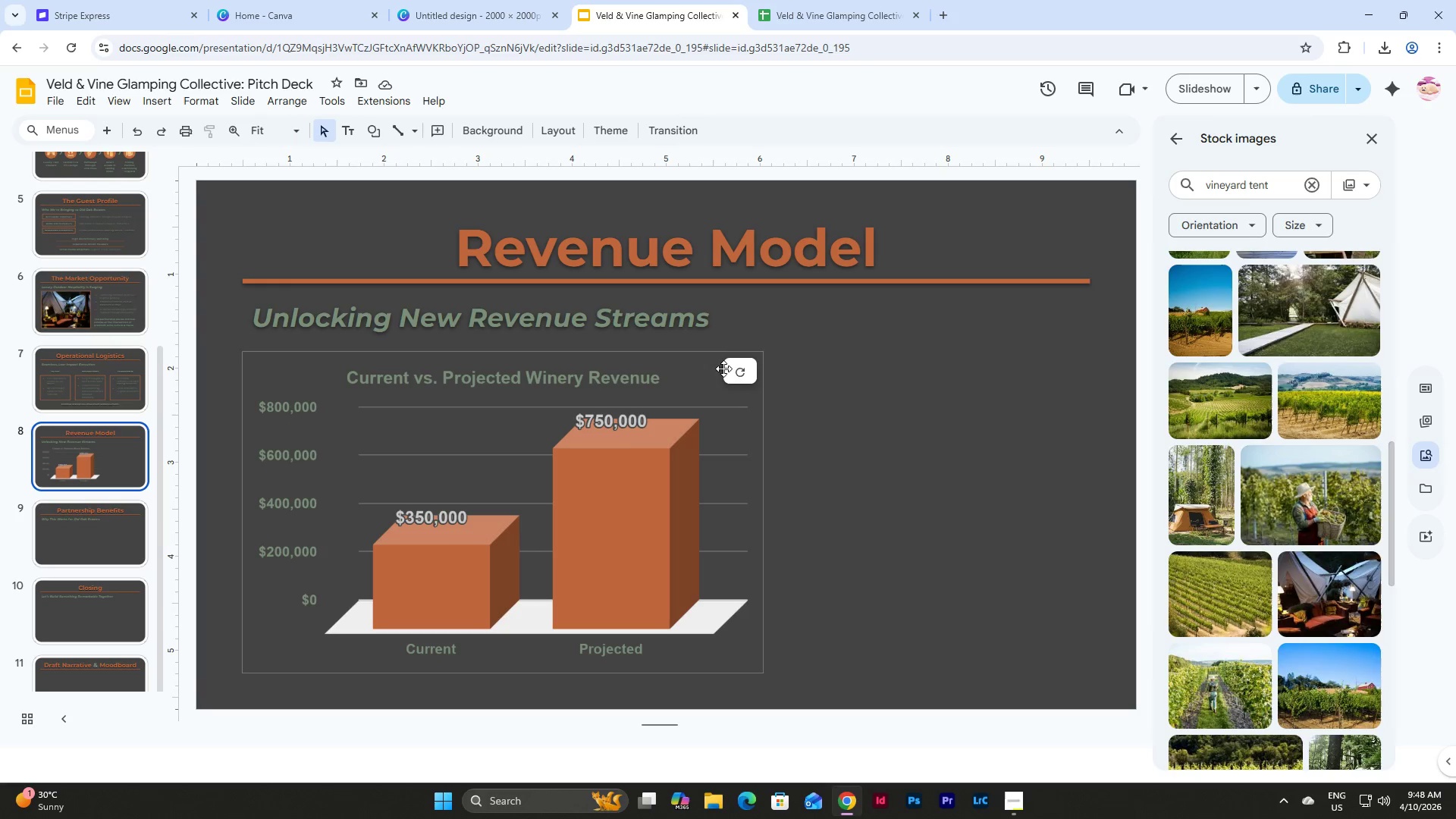 
left_click([745, 374])
 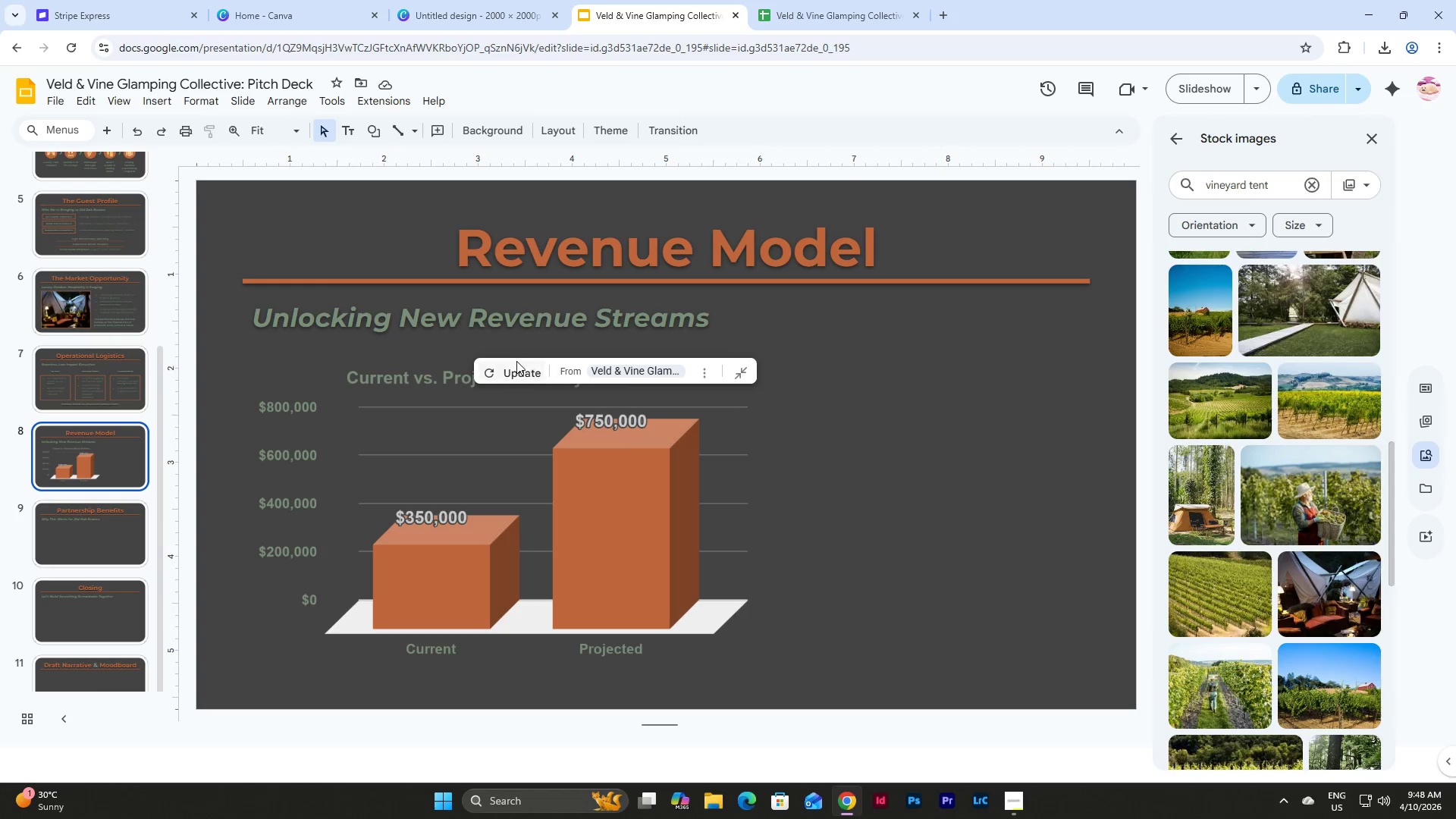 
left_click([516, 361])
 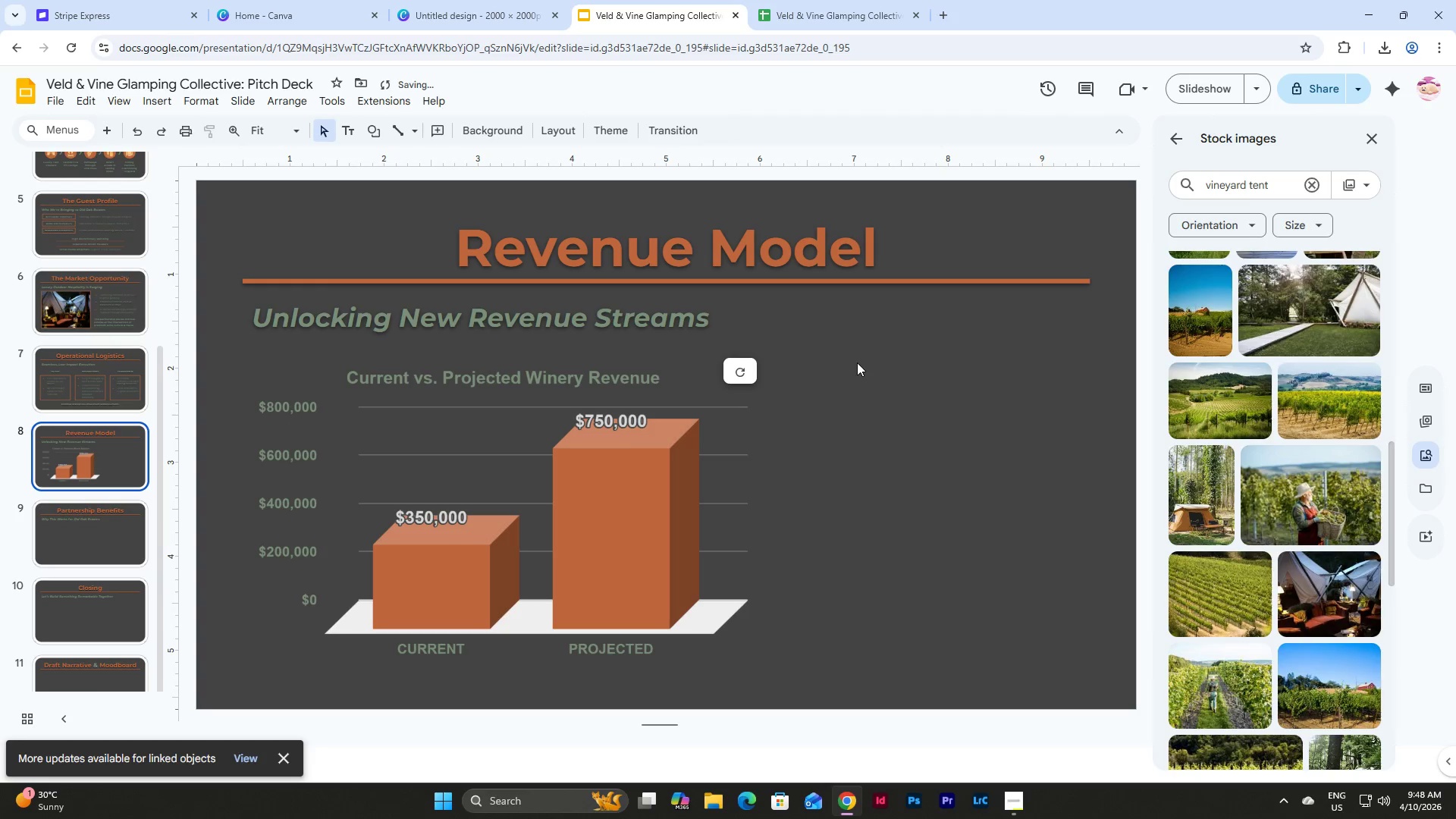 
left_click([860, 362])
 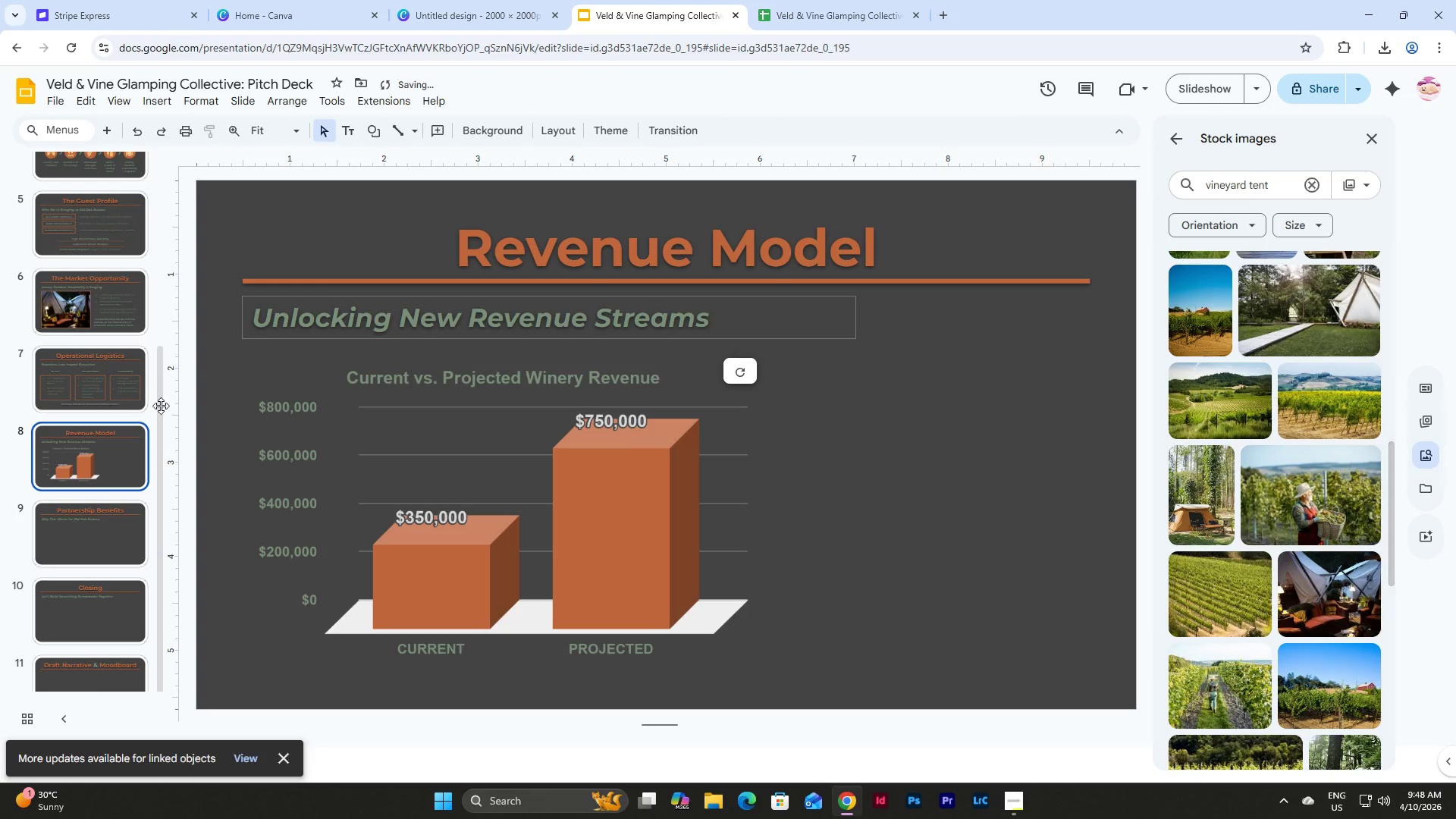 
left_click([78, 383])
 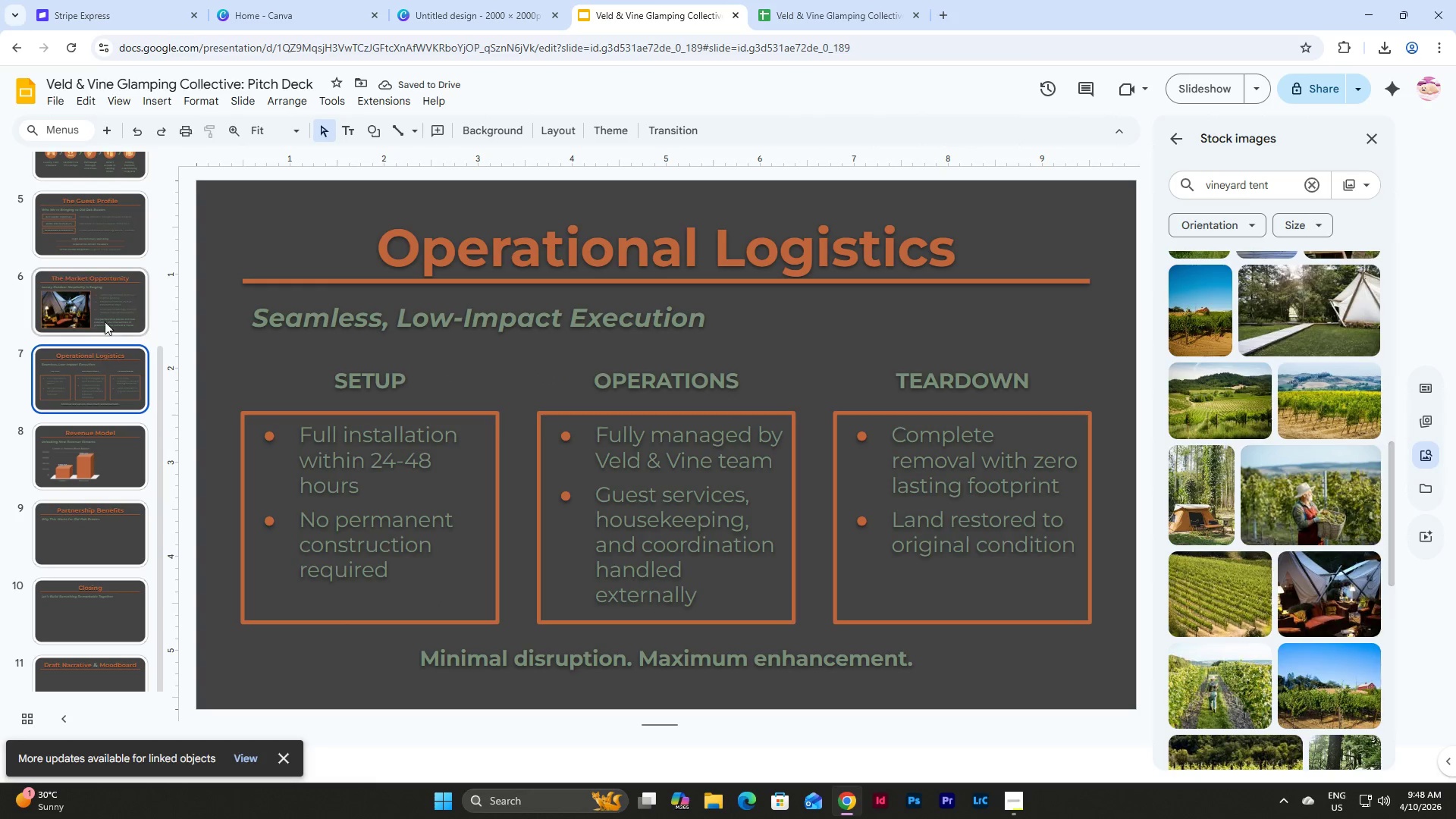 
left_click([106, 308])
 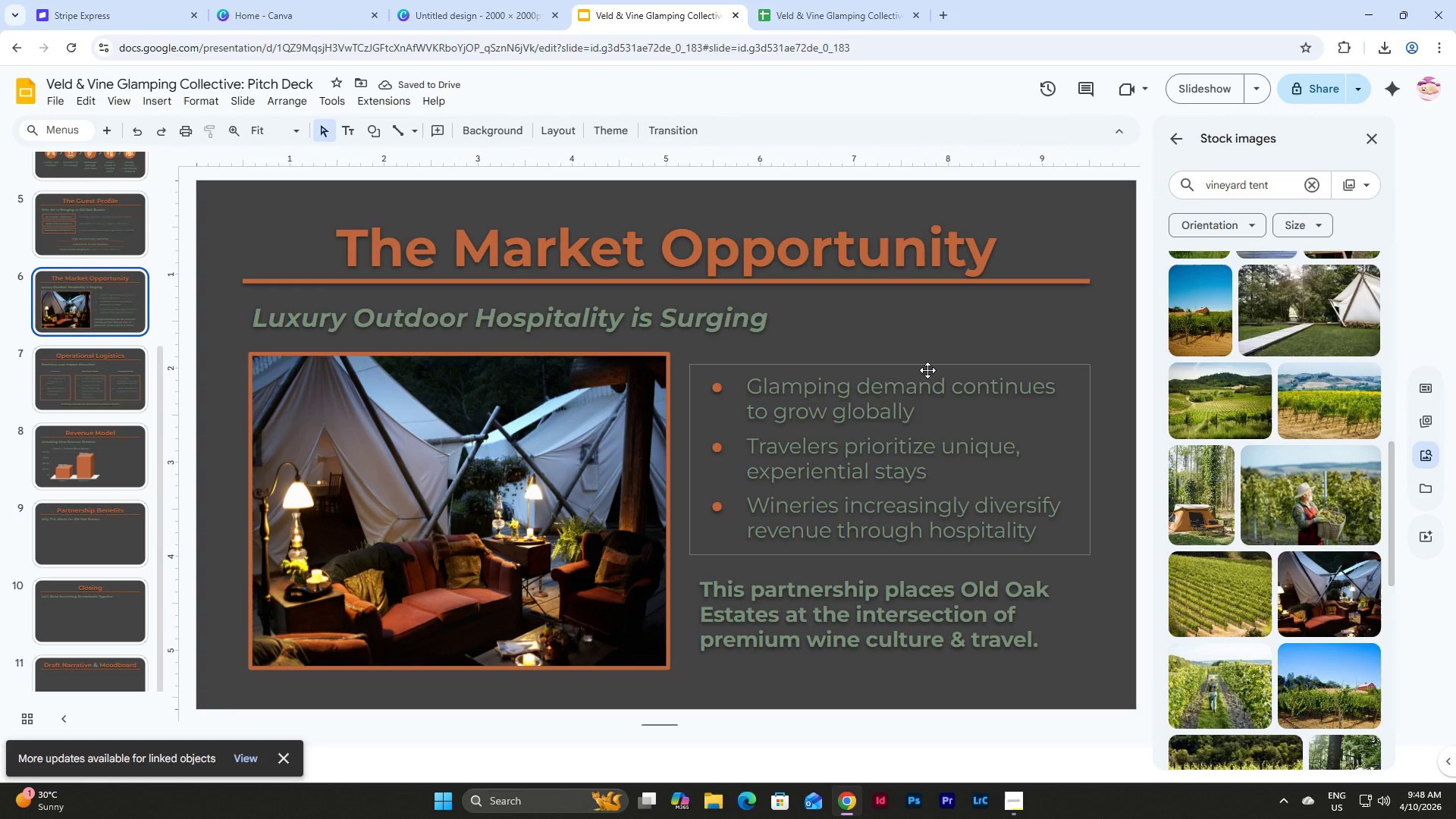 
left_click([927, 370])
 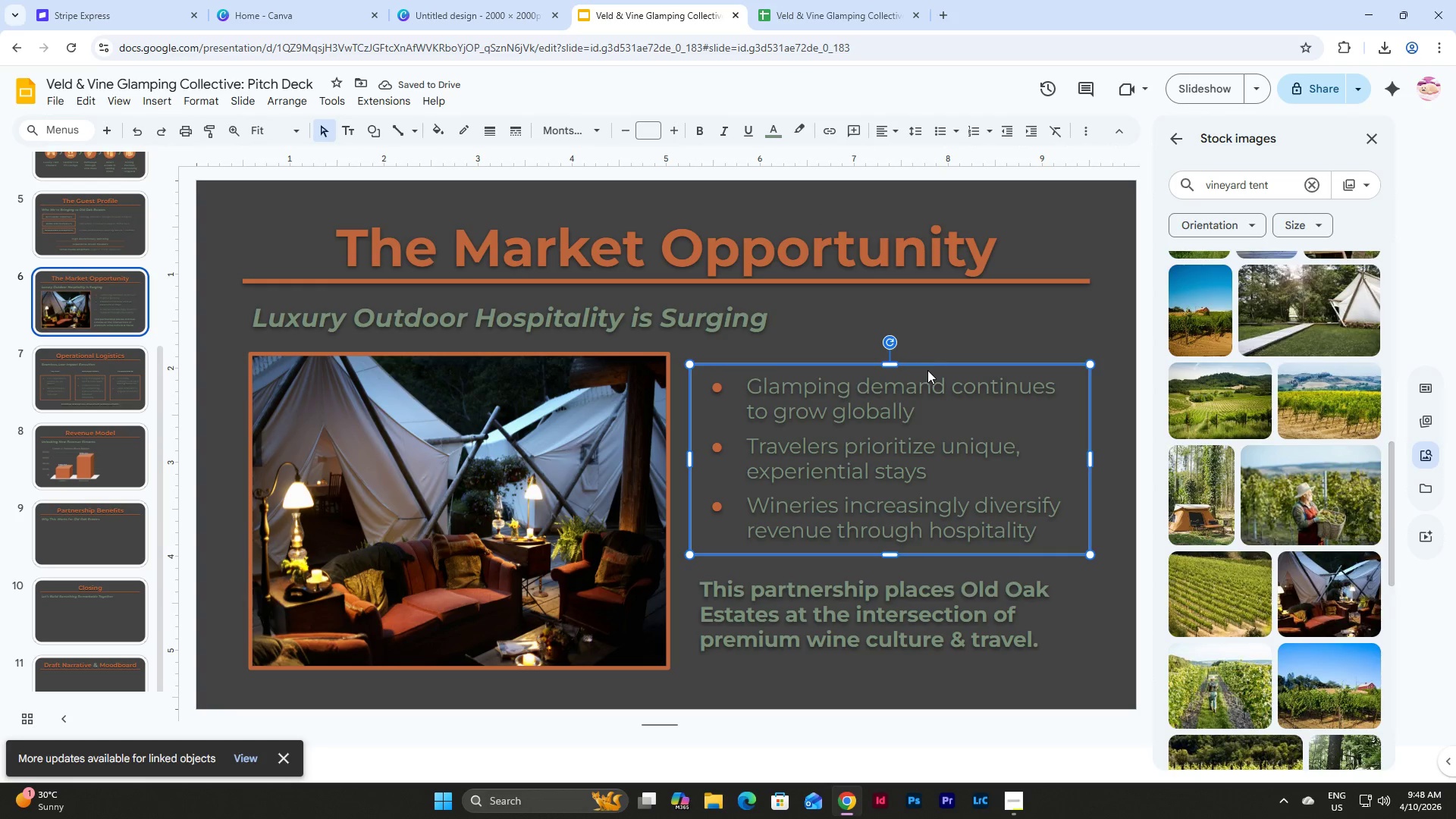 
key(Control+C)
 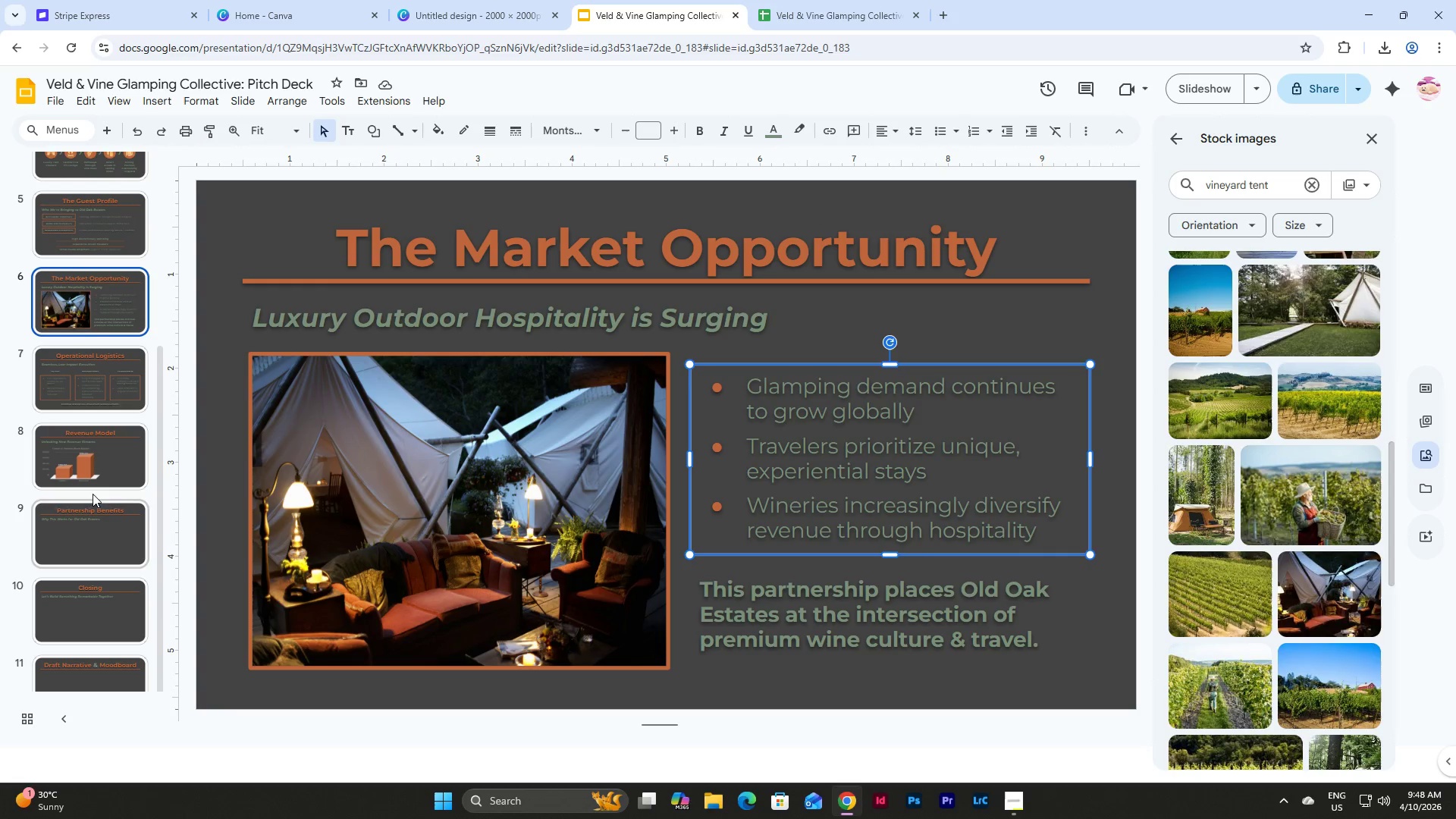 
left_click([103, 465])
 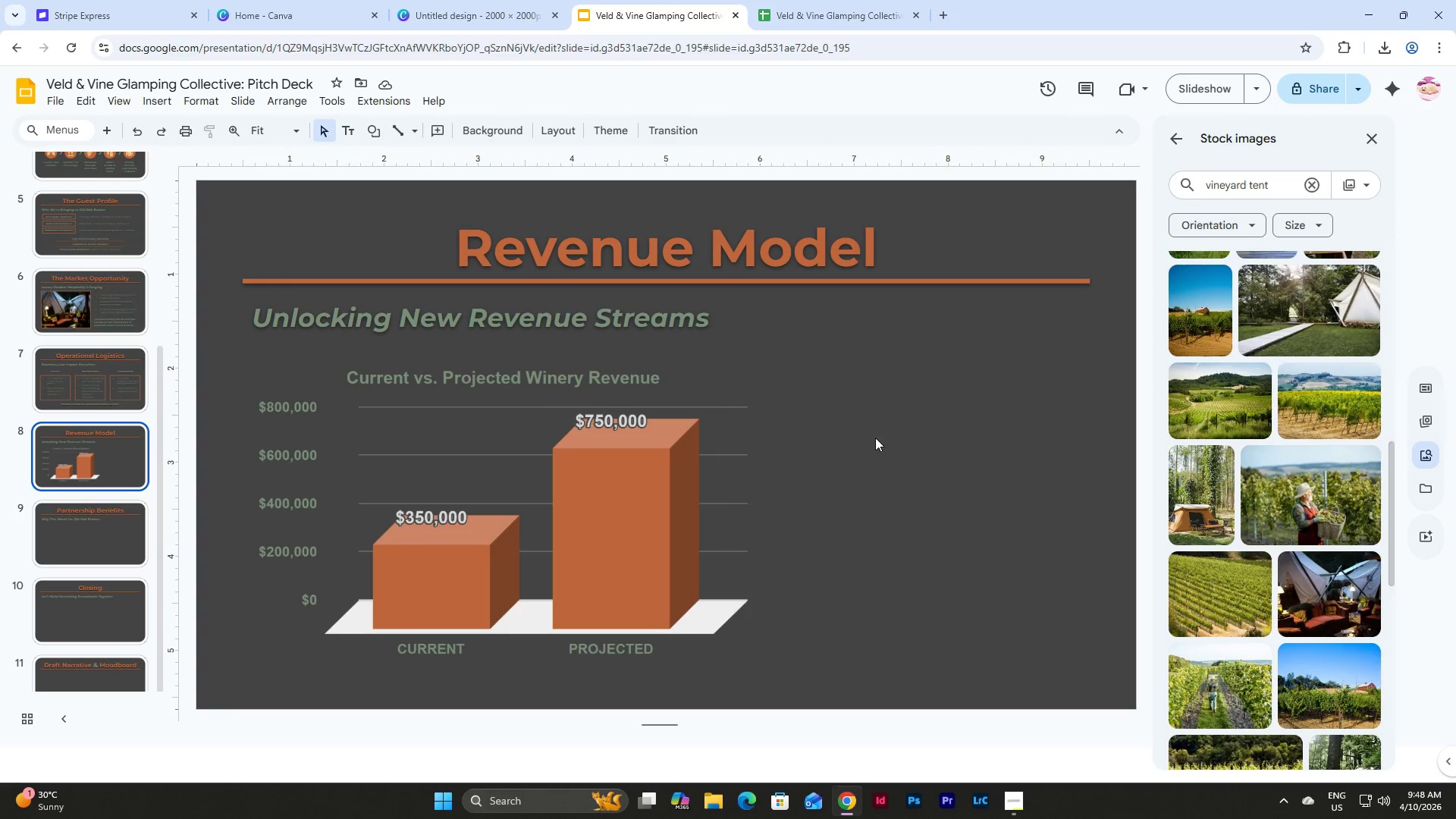 
left_click([876, 438])
 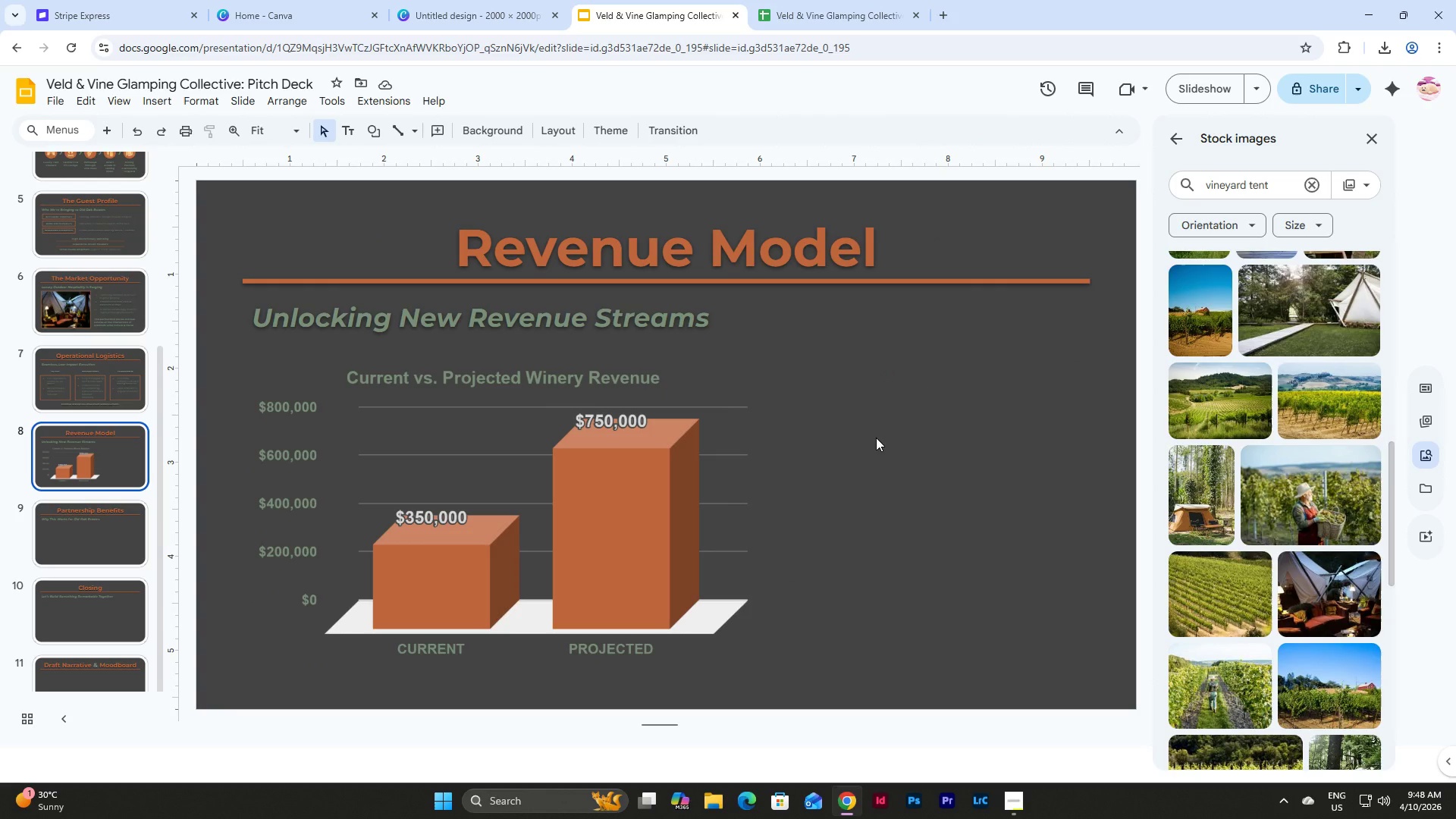 
key(Control+V)
 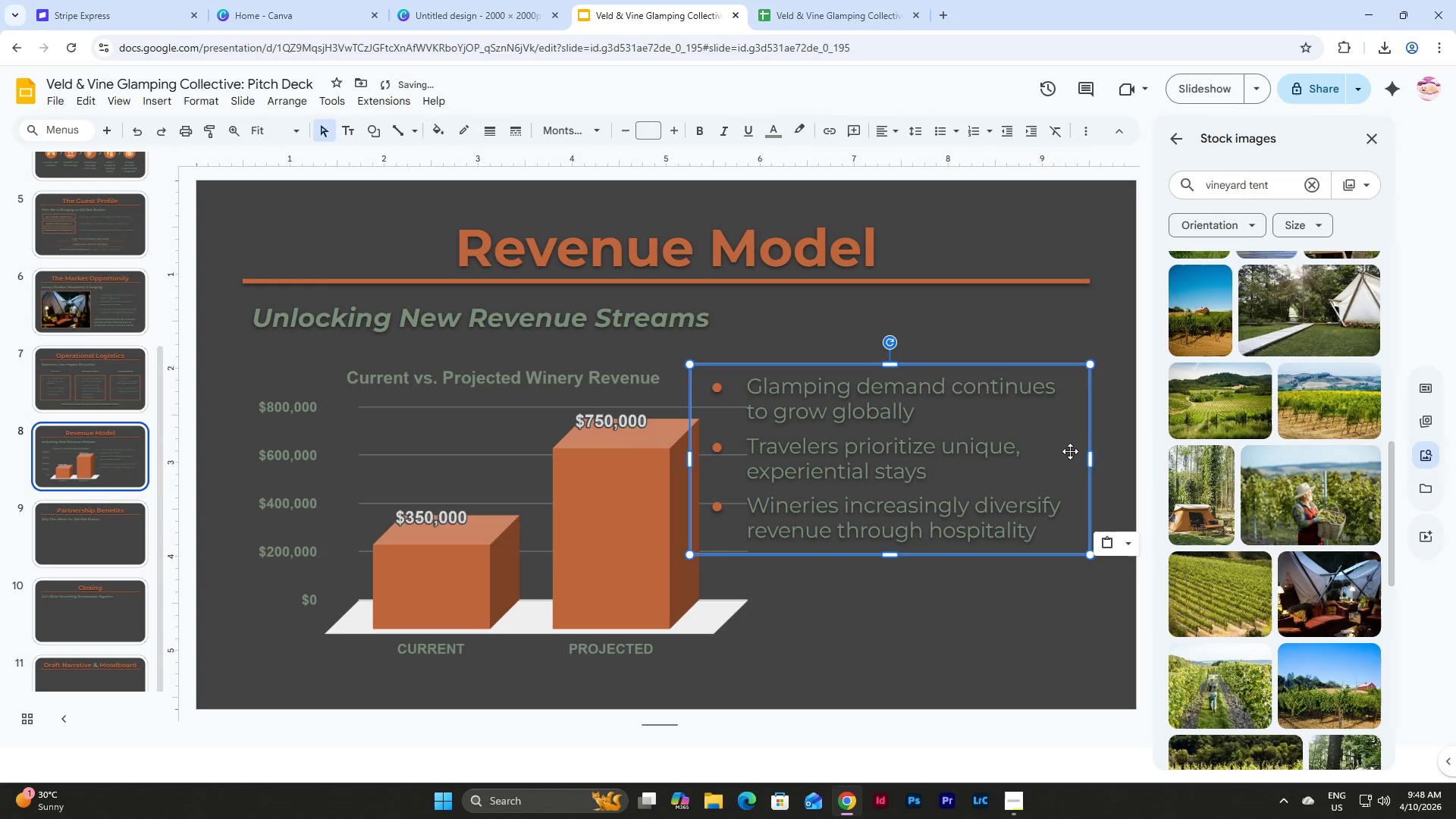 
left_click_drag(start_coordinate=[1092, 454], to_coordinate=[1087, 454])
 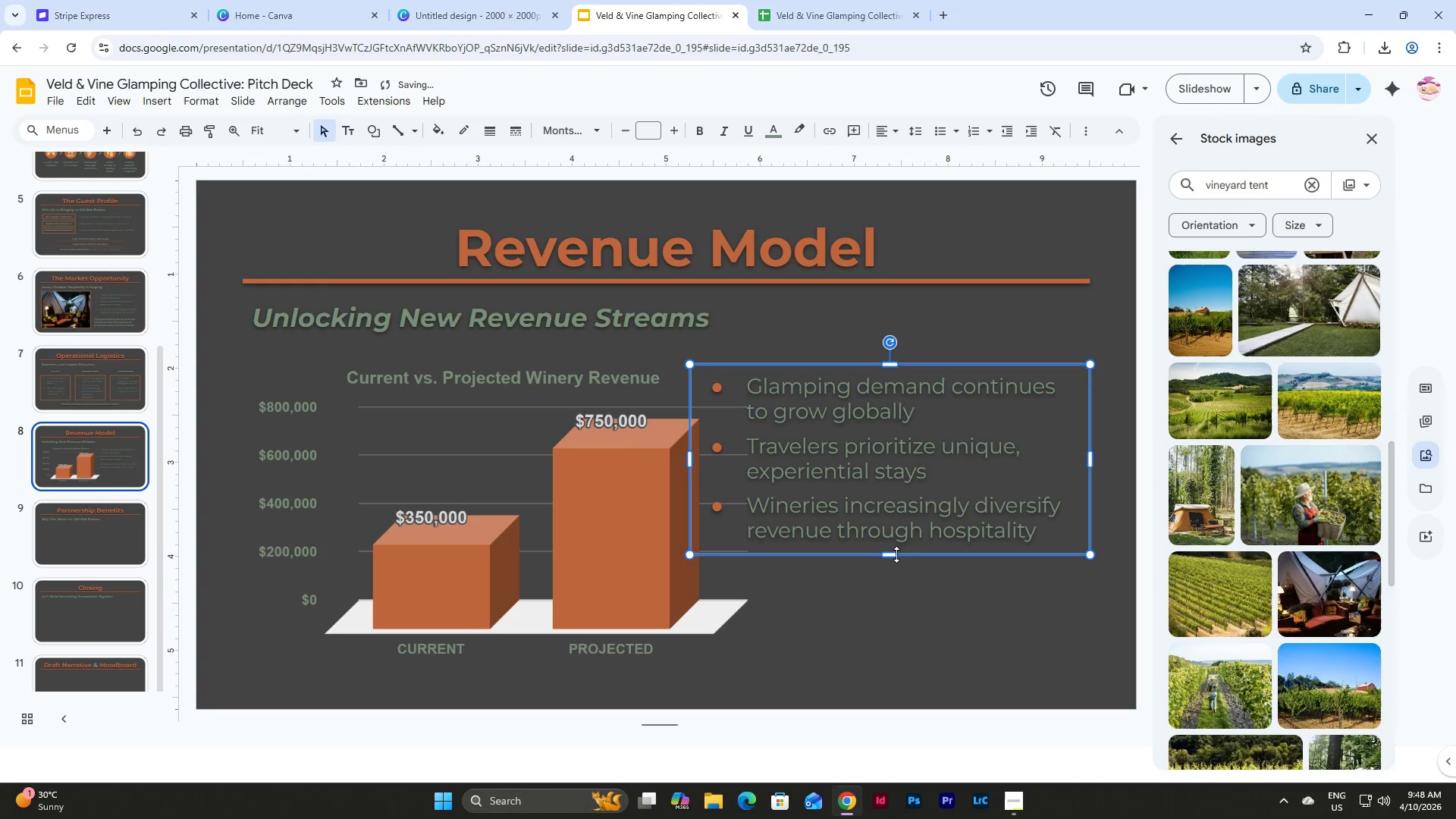 
left_click_drag(start_coordinate=[891, 556], to_coordinate=[893, 670])
 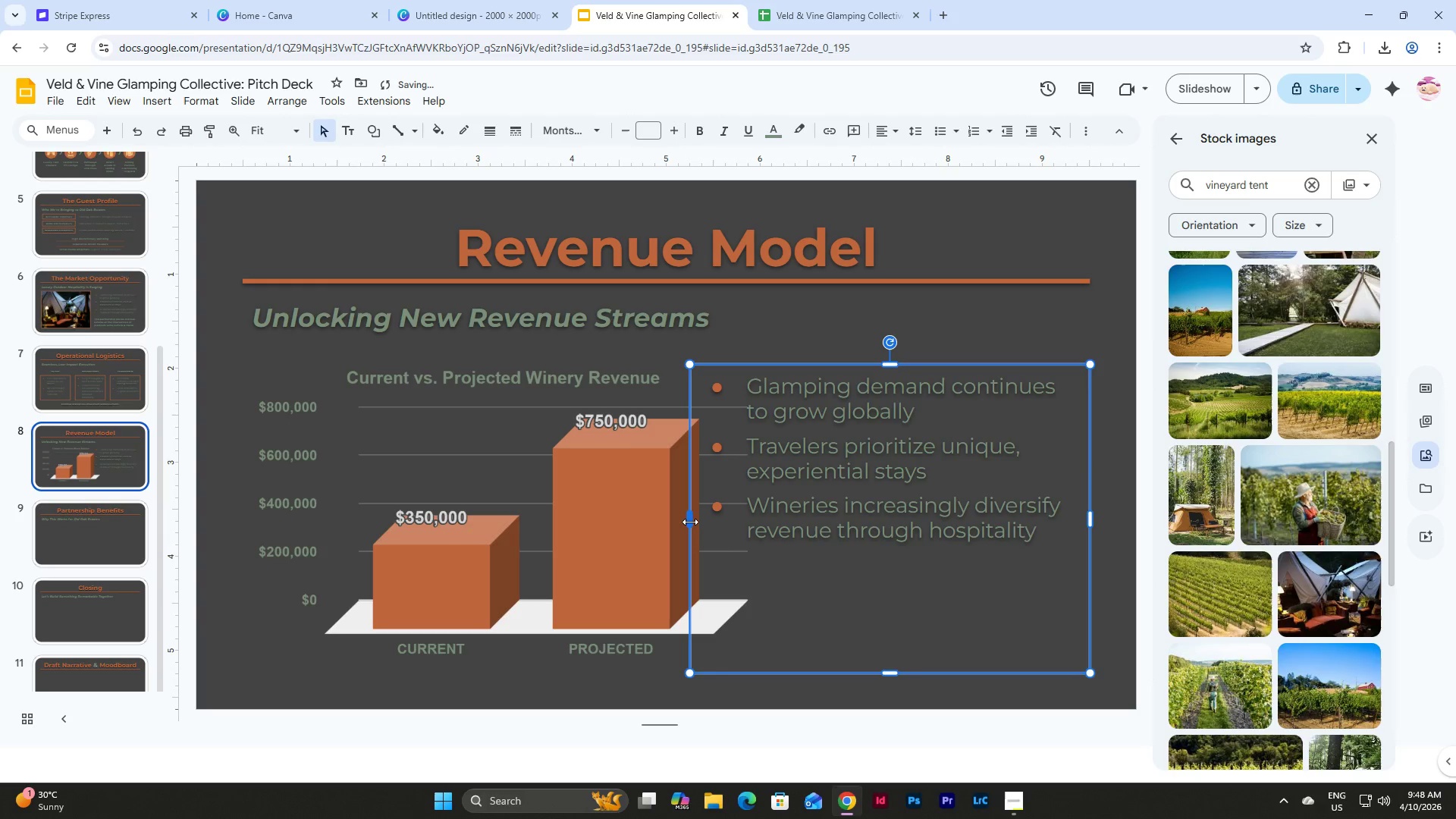 
left_click_drag(start_coordinate=[690, 522], to_coordinate=[784, 526])
 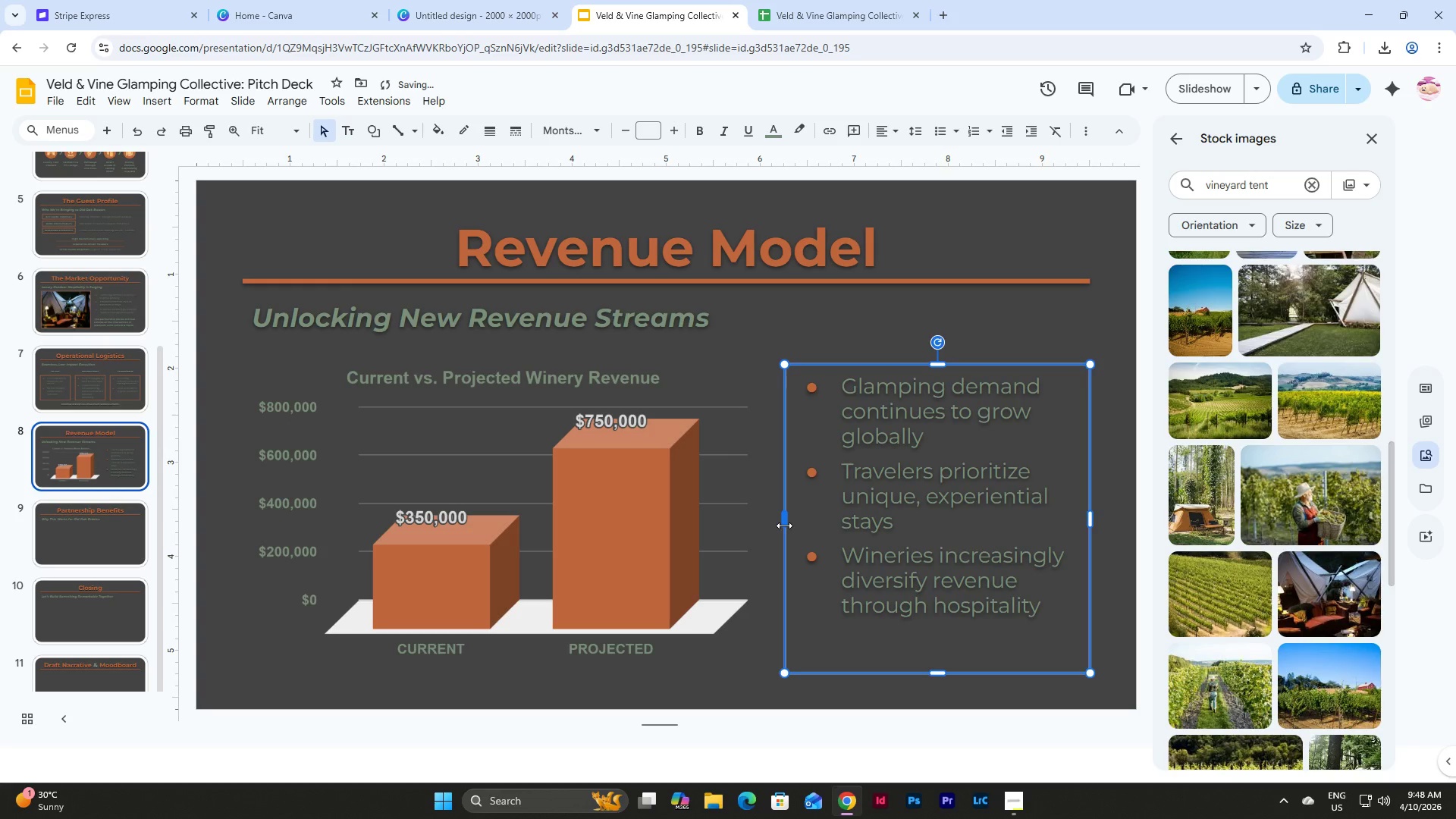 
left_click_drag(start_coordinate=[784, 526], to_coordinate=[761, 521])
 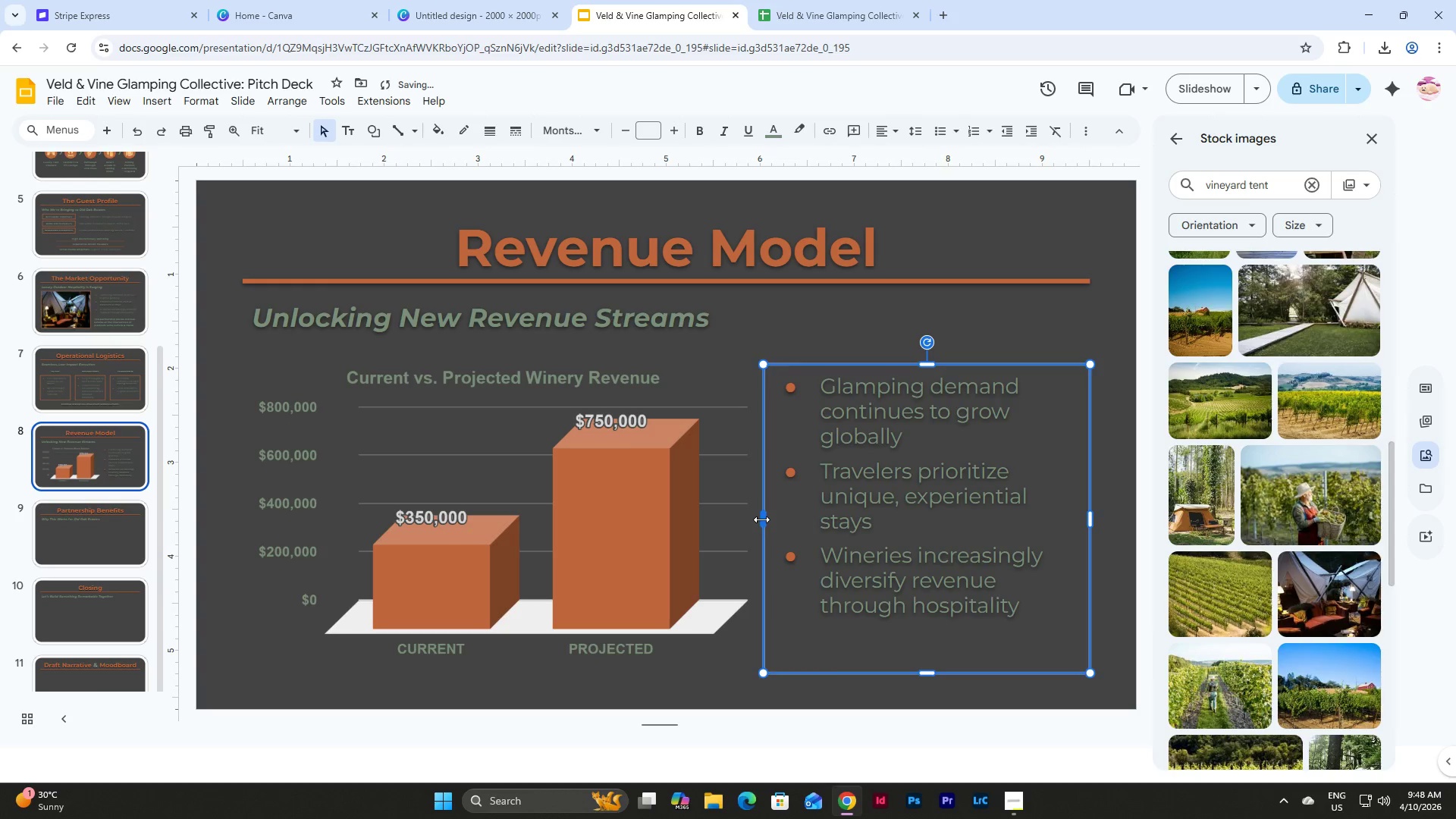 
left_click_drag(start_coordinate=[761, 519], to_coordinate=[770, 522])
 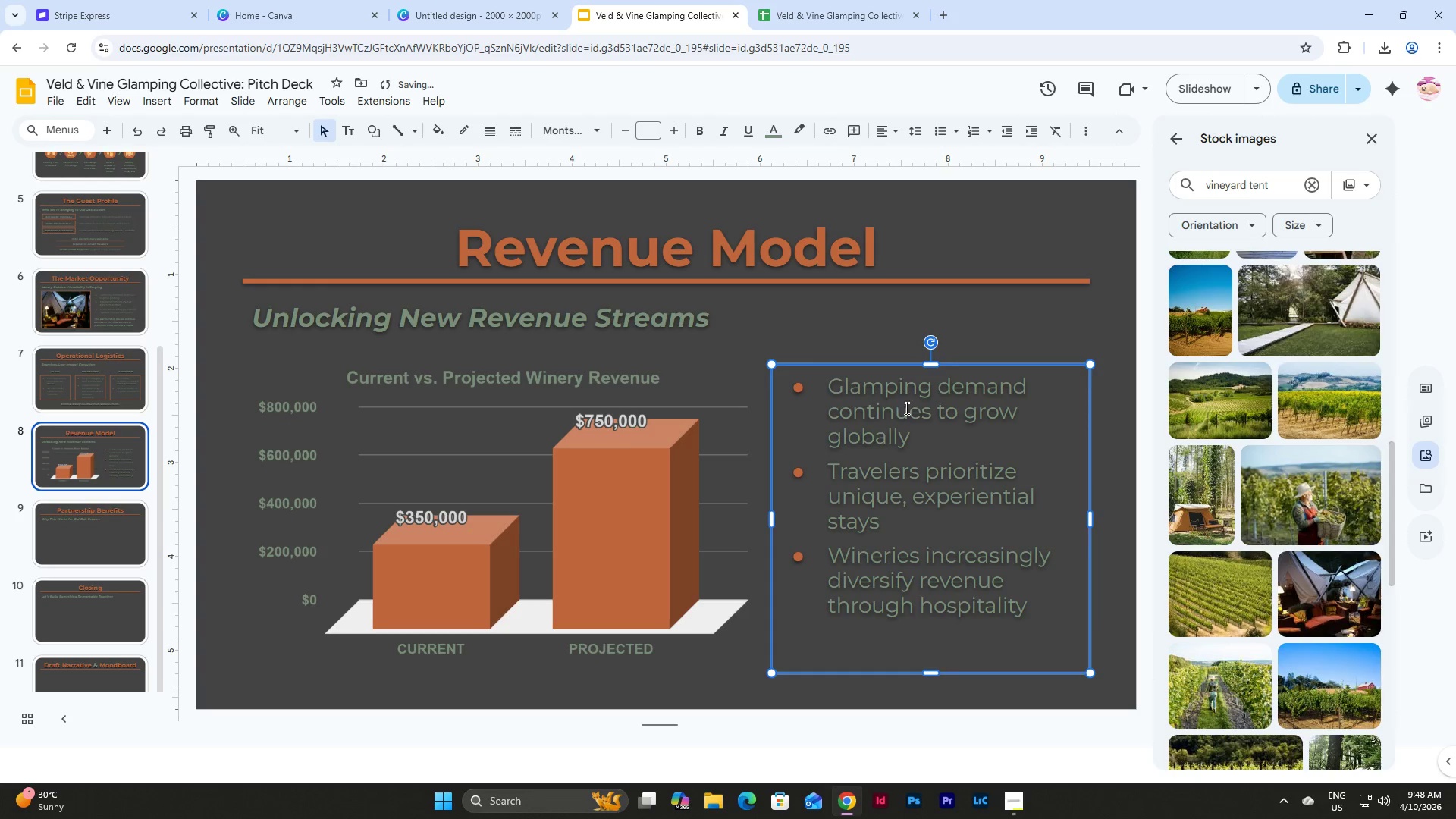 
left_click([921, 403])
 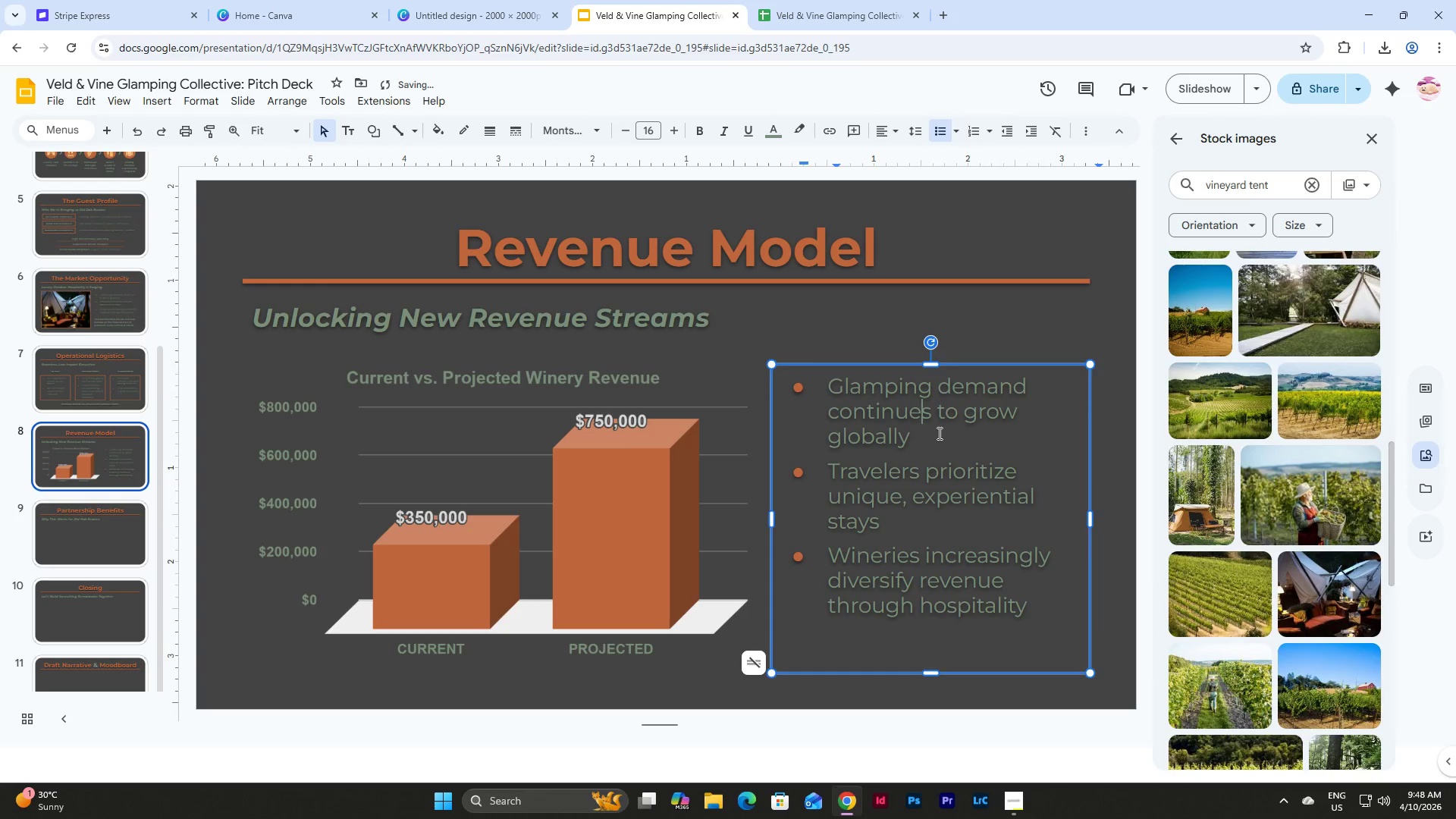 
left_click_drag(start_coordinate=[938, 433], to_coordinate=[835, 382])
 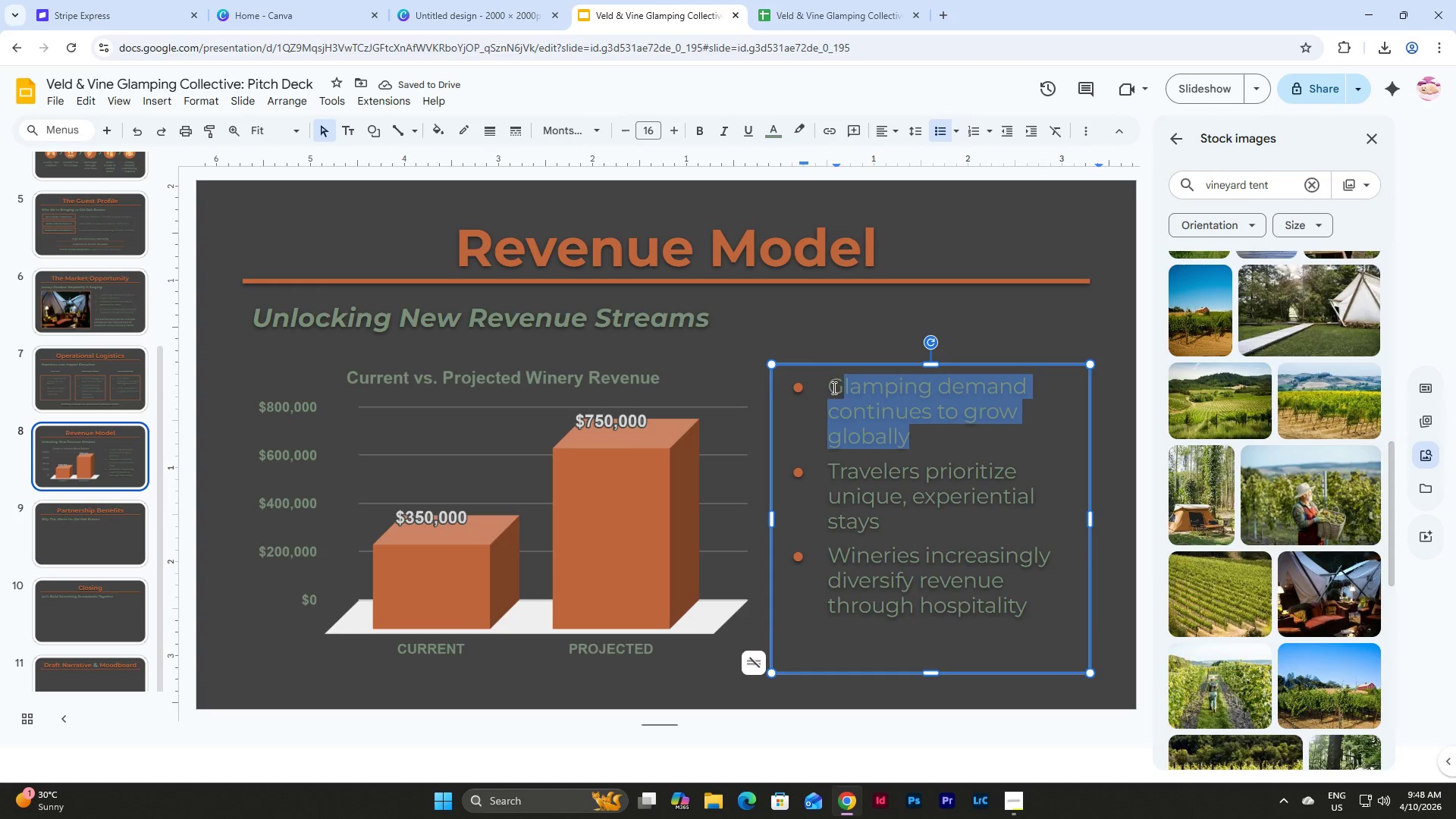 
left_click_drag(start_coordinate=[829, 387], to_coordinate=[912, 440])
 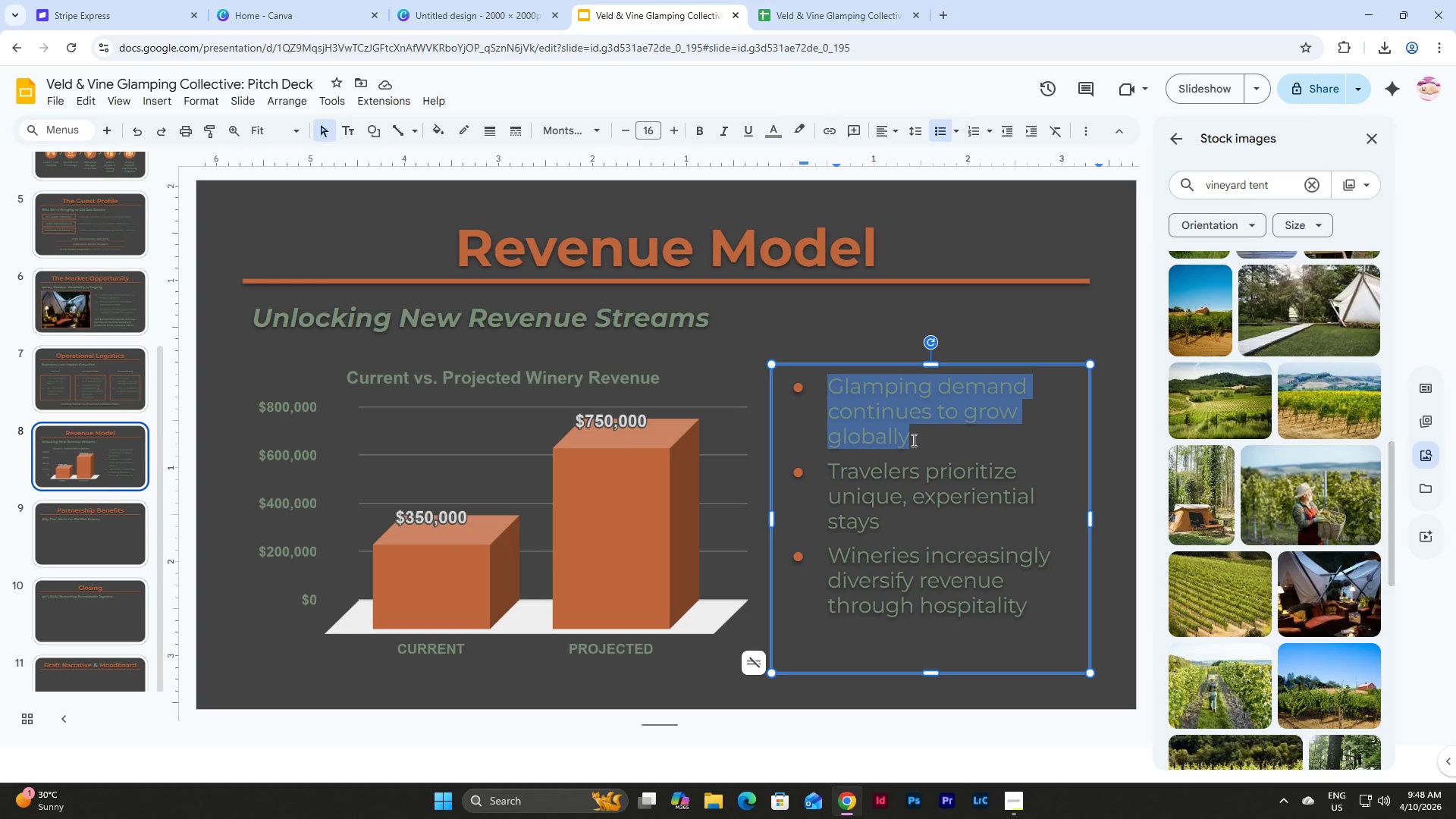 
hold_key(key=ShiftLeft, duration=0.31)
 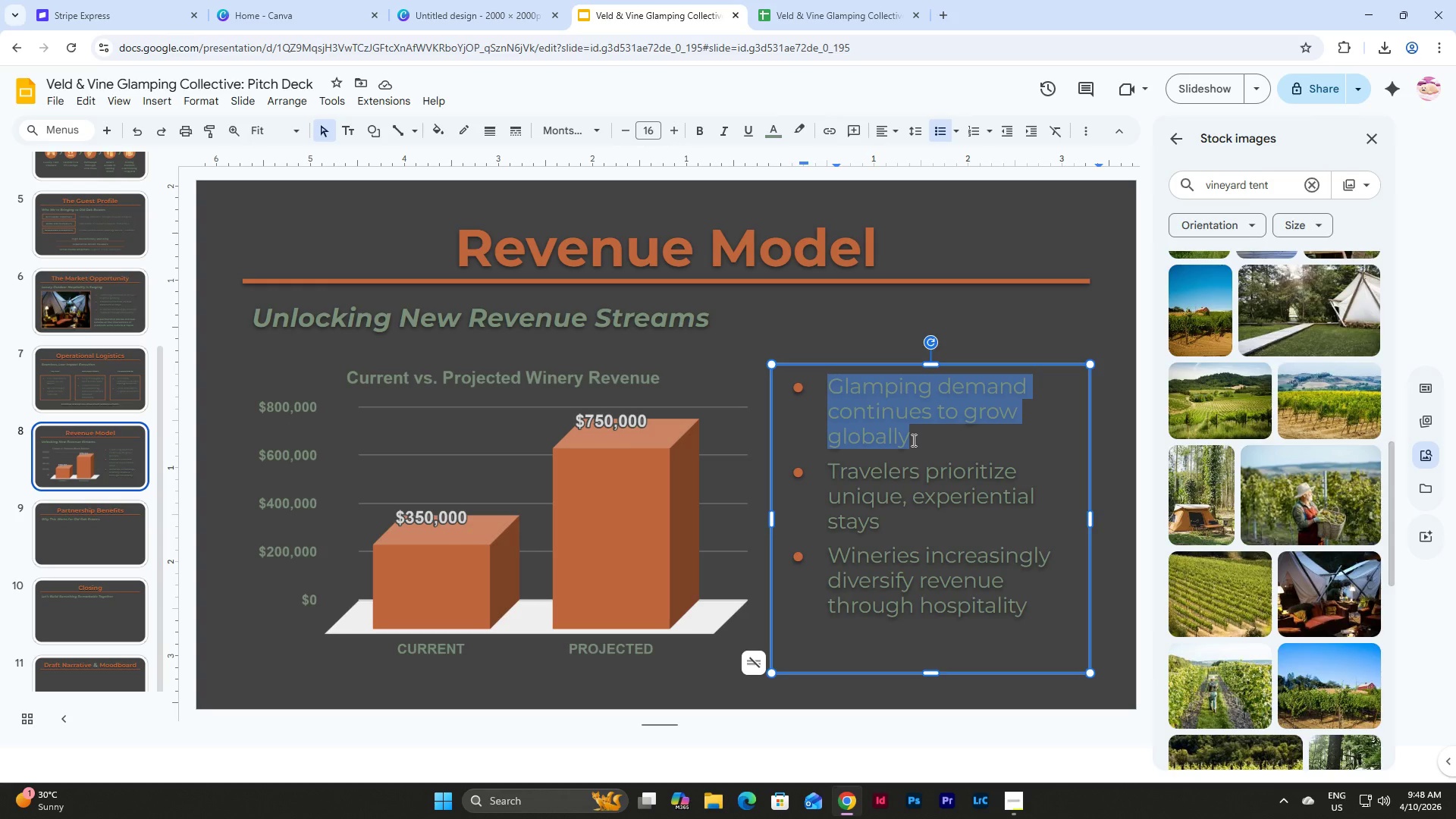 
key(NumpadAdd)
 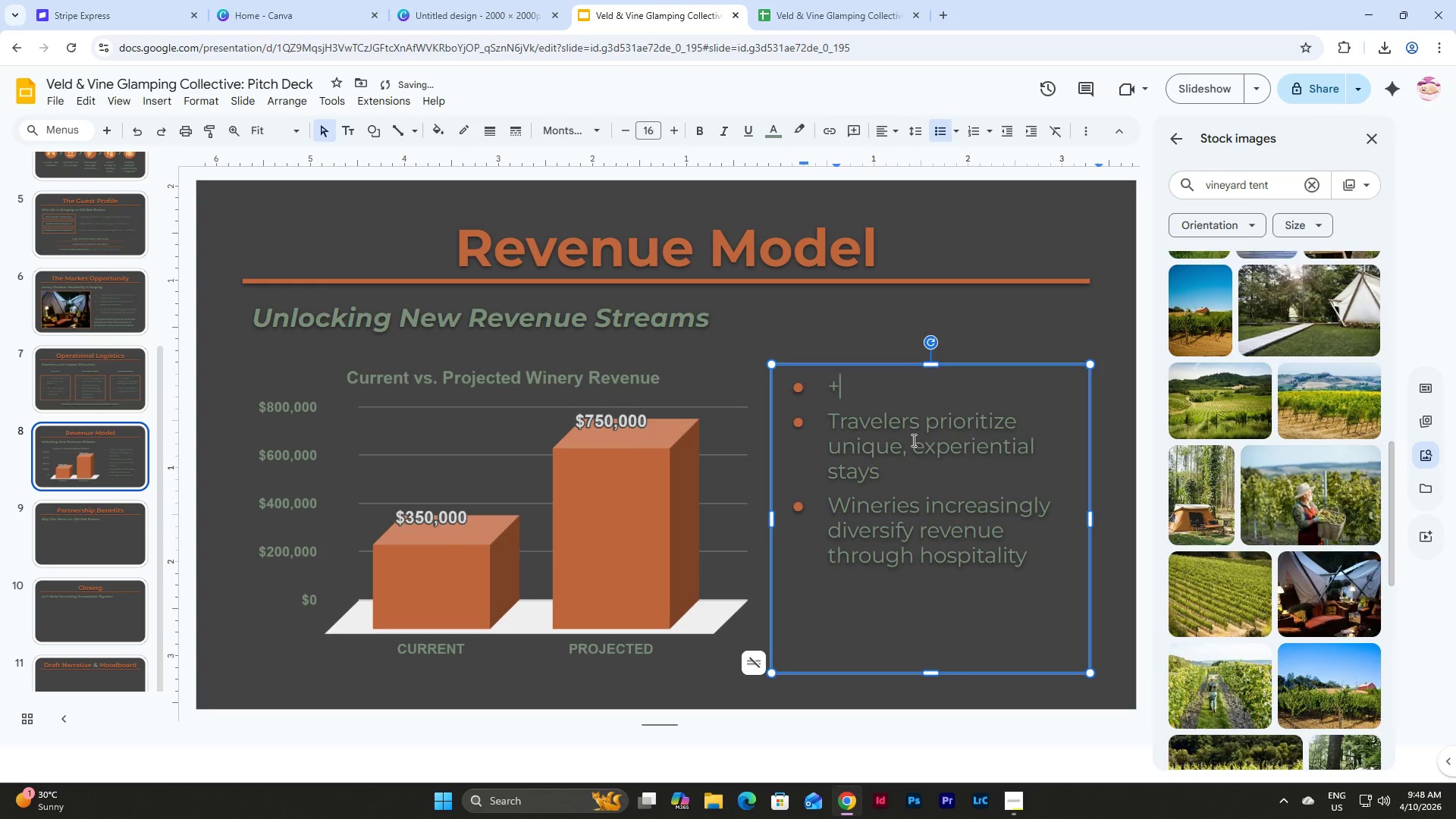 
key(Numpad1)
 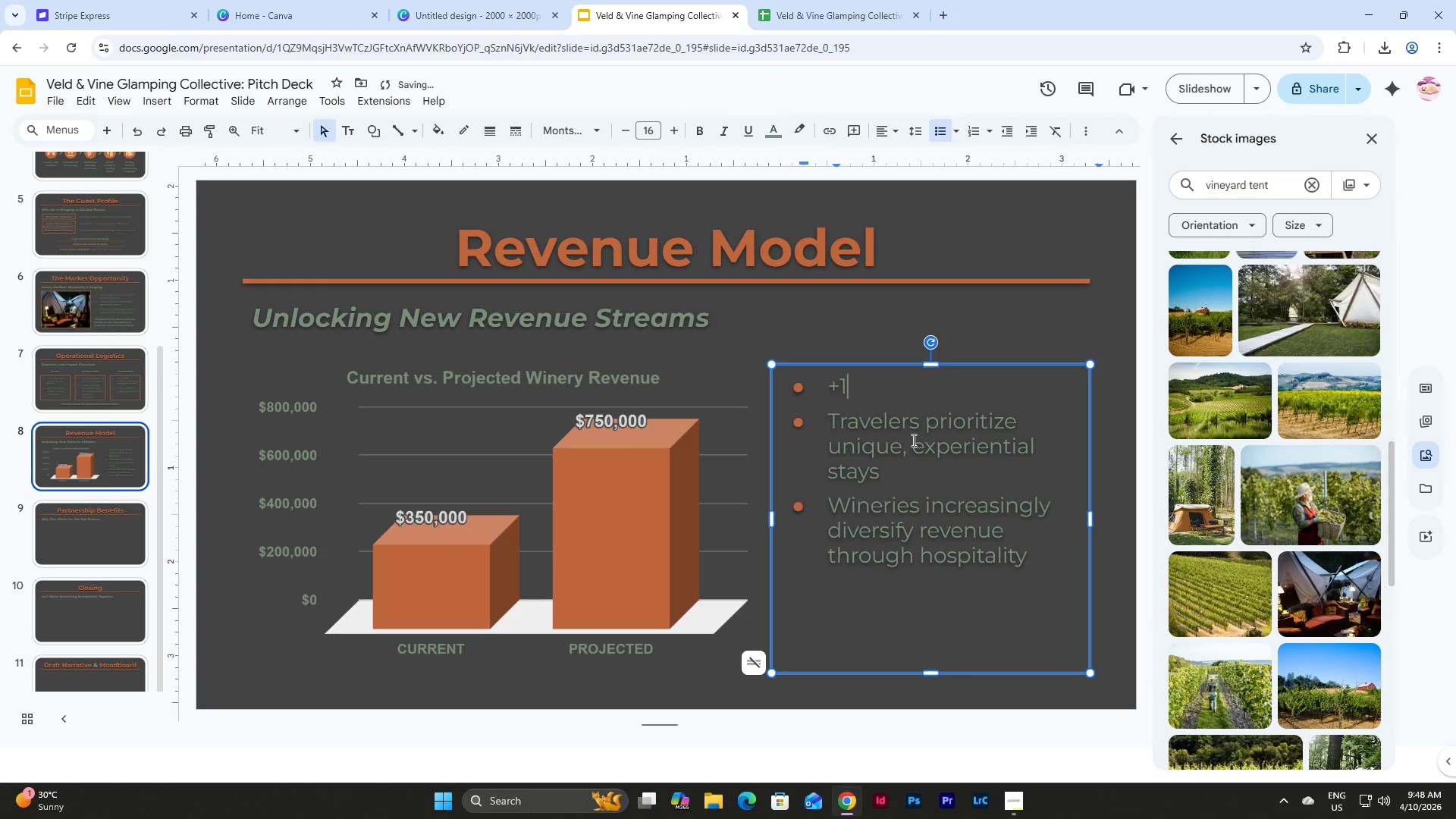 
key(Numpad1)
 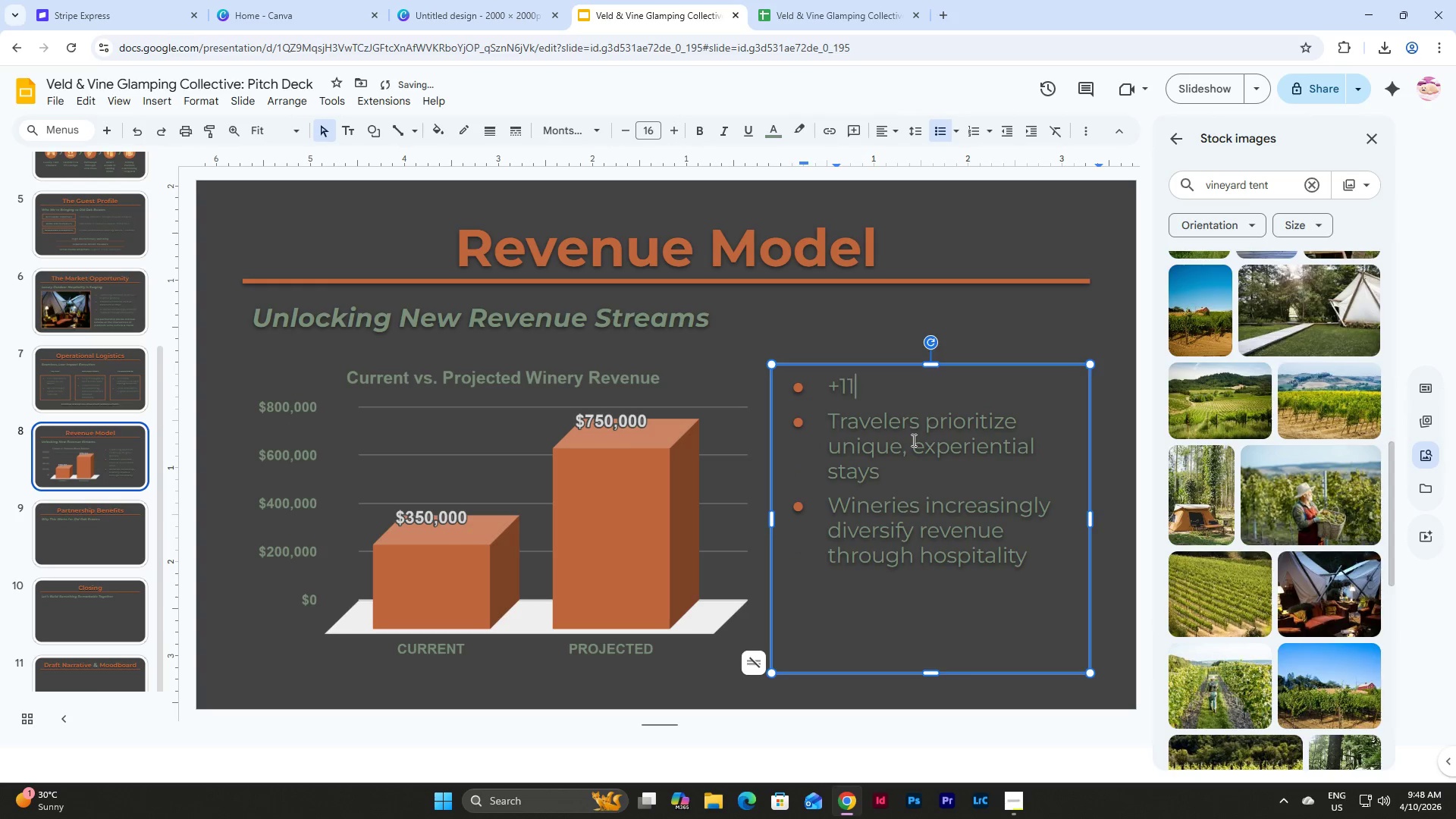 
key(Numpad4)
 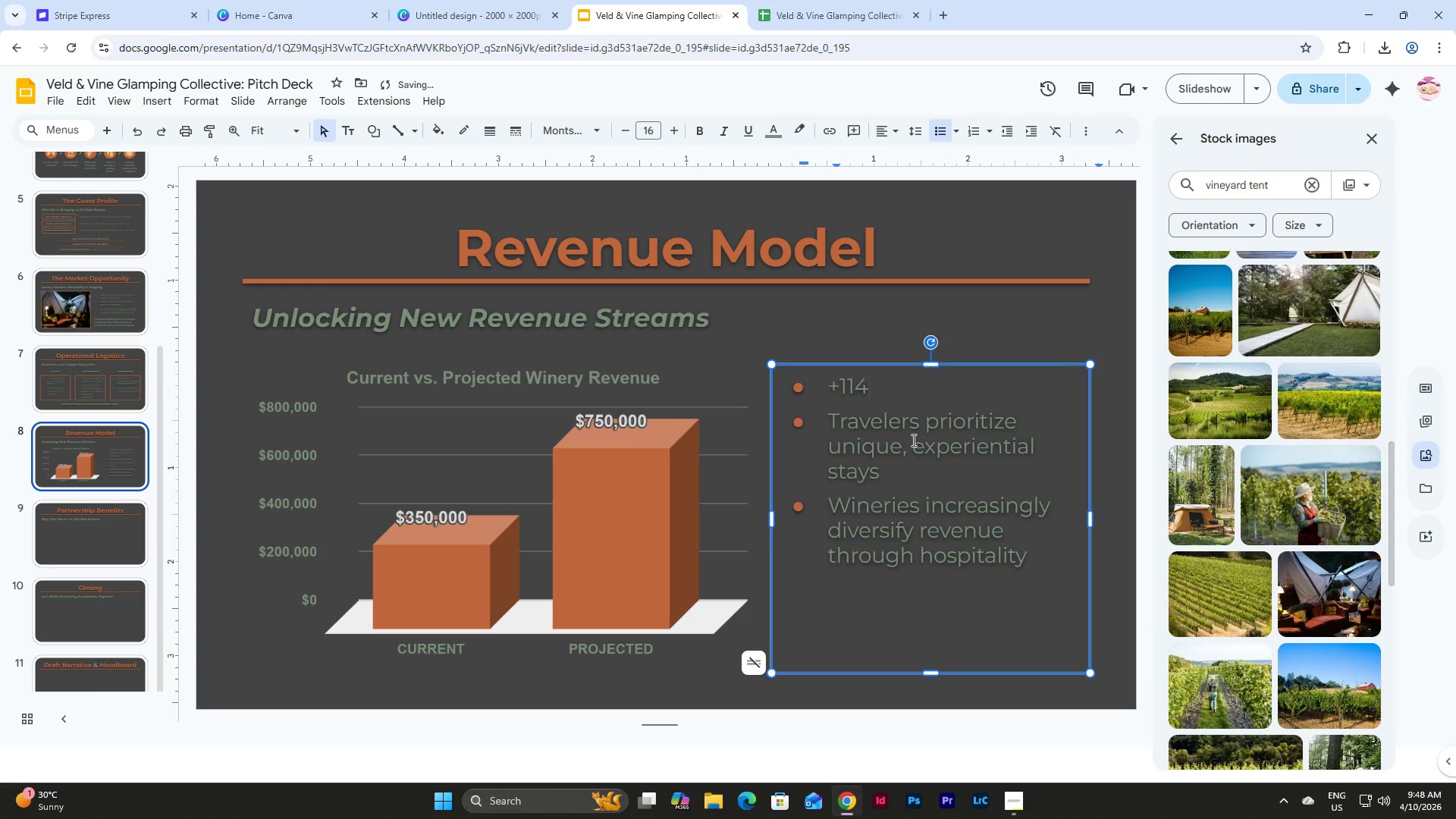 
hold_key(key=ShiftLeft, duration=0.77)
 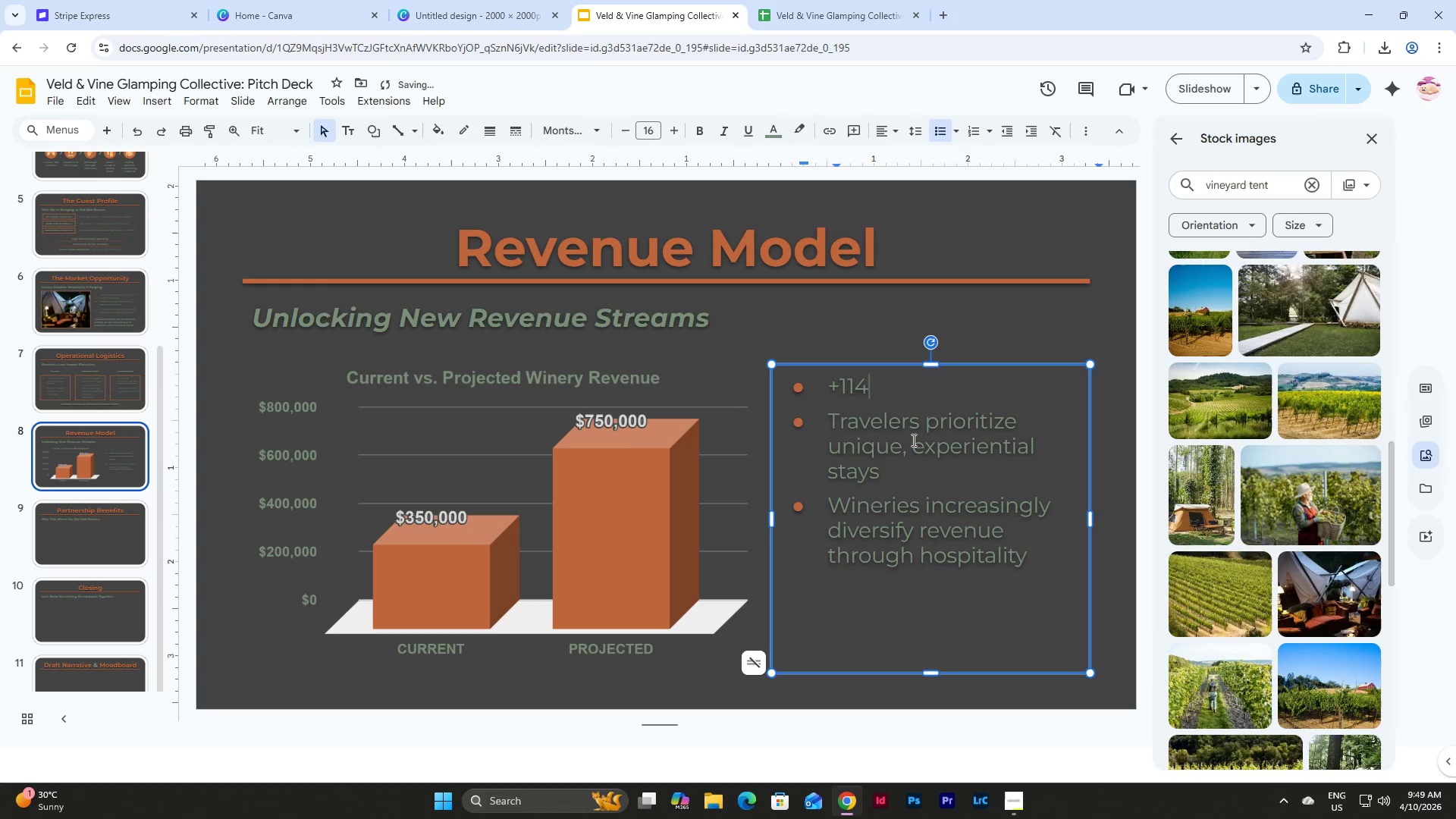 
type(% Revenue Growth)
 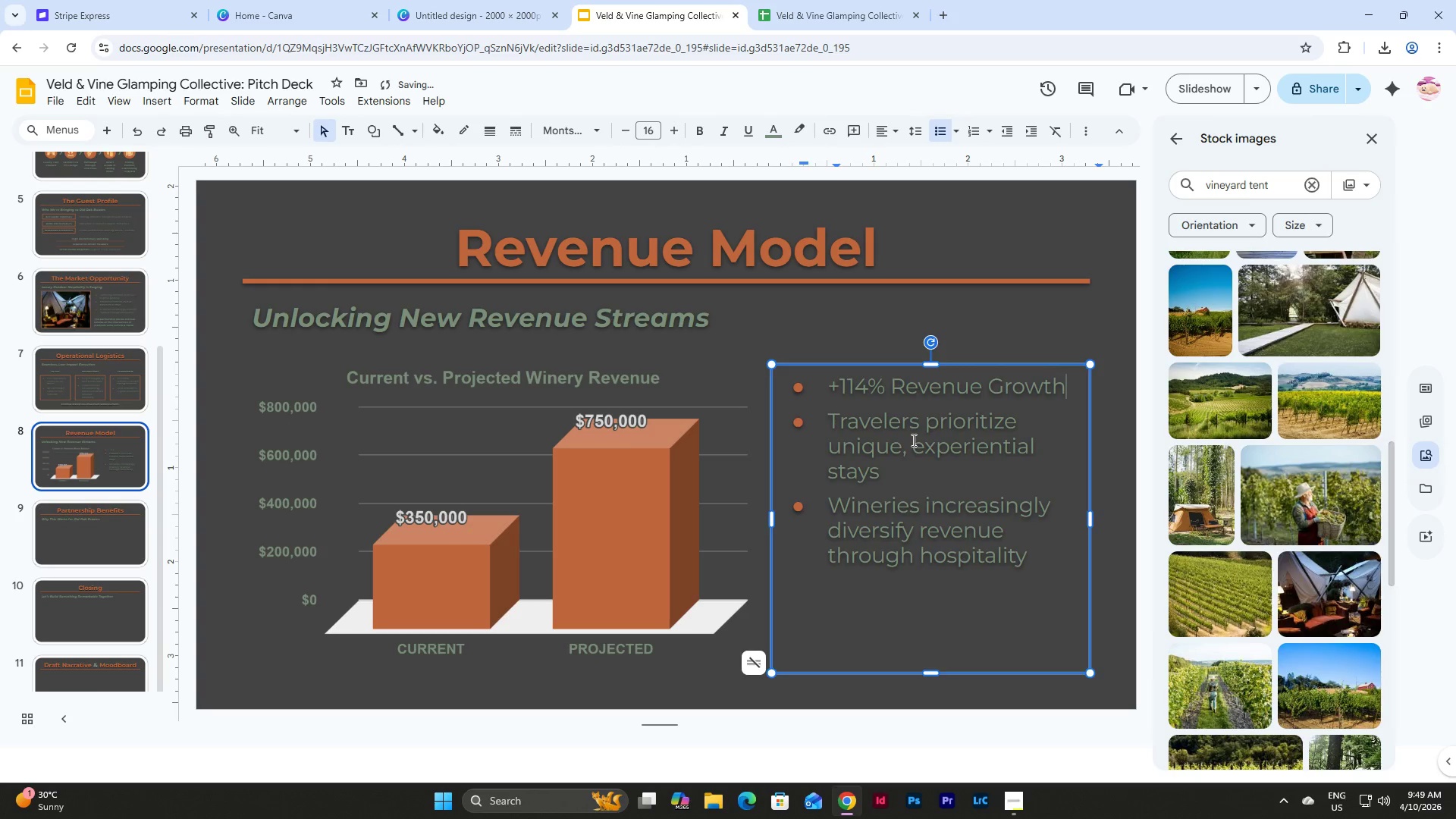 
left_click_drag(start_coordinate=[899, 471], to_coordinate=[833, 423])
 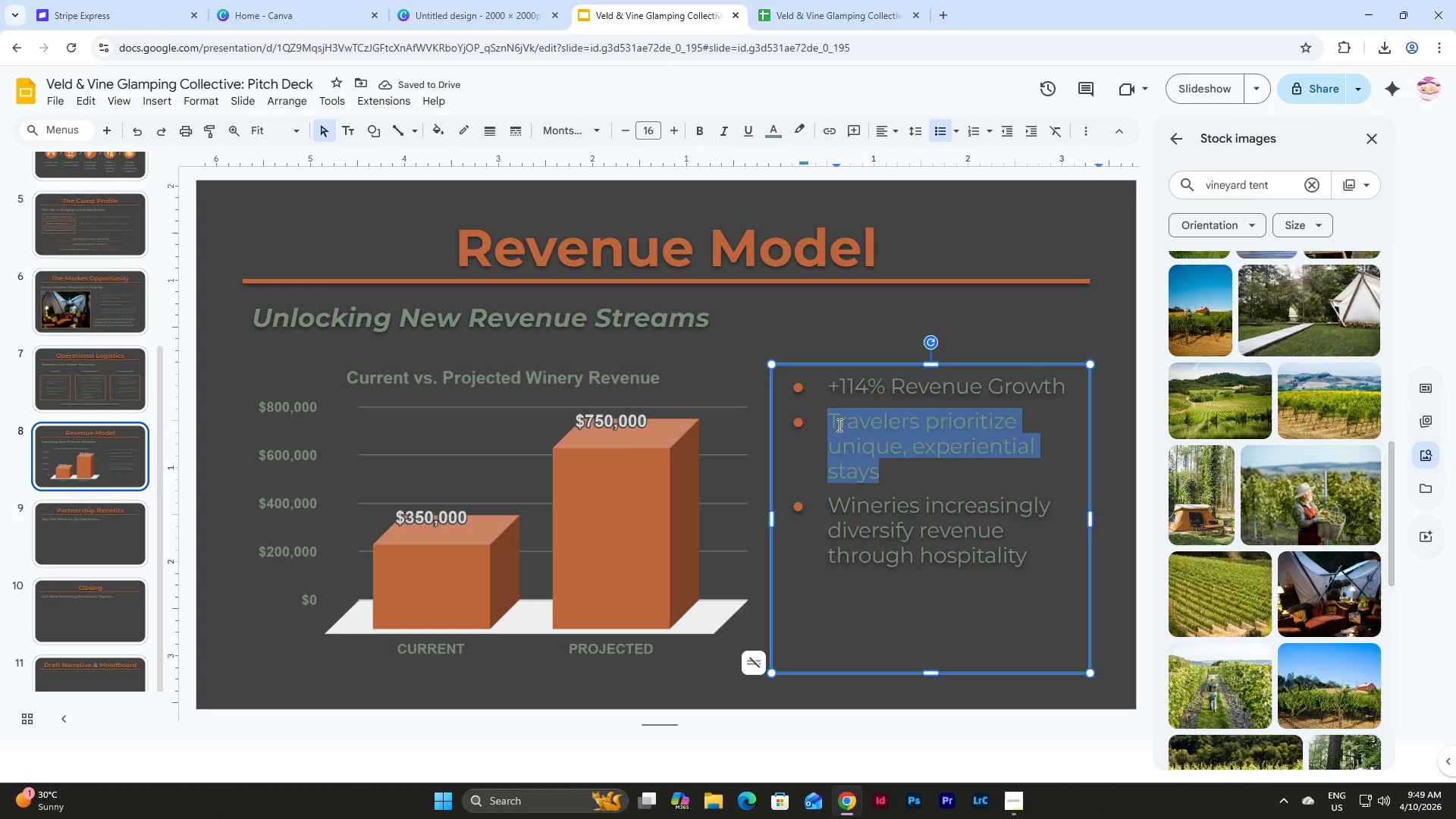 
type(+400K Incremental Annyal)
key(Backspace)
key(Backspace)
key(Backspace)
type(ual Revenue)
 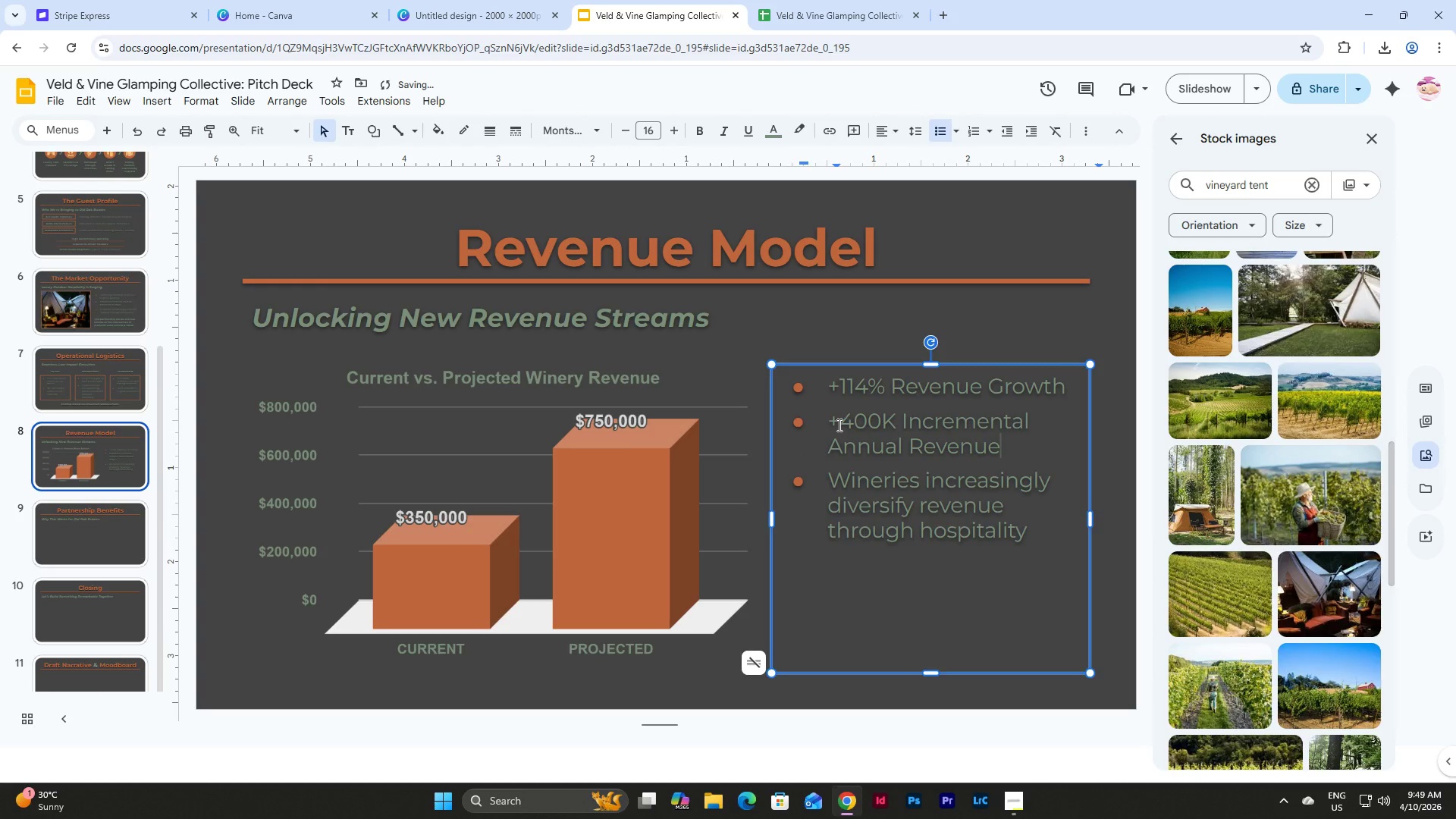 
left_click([691, 368])
 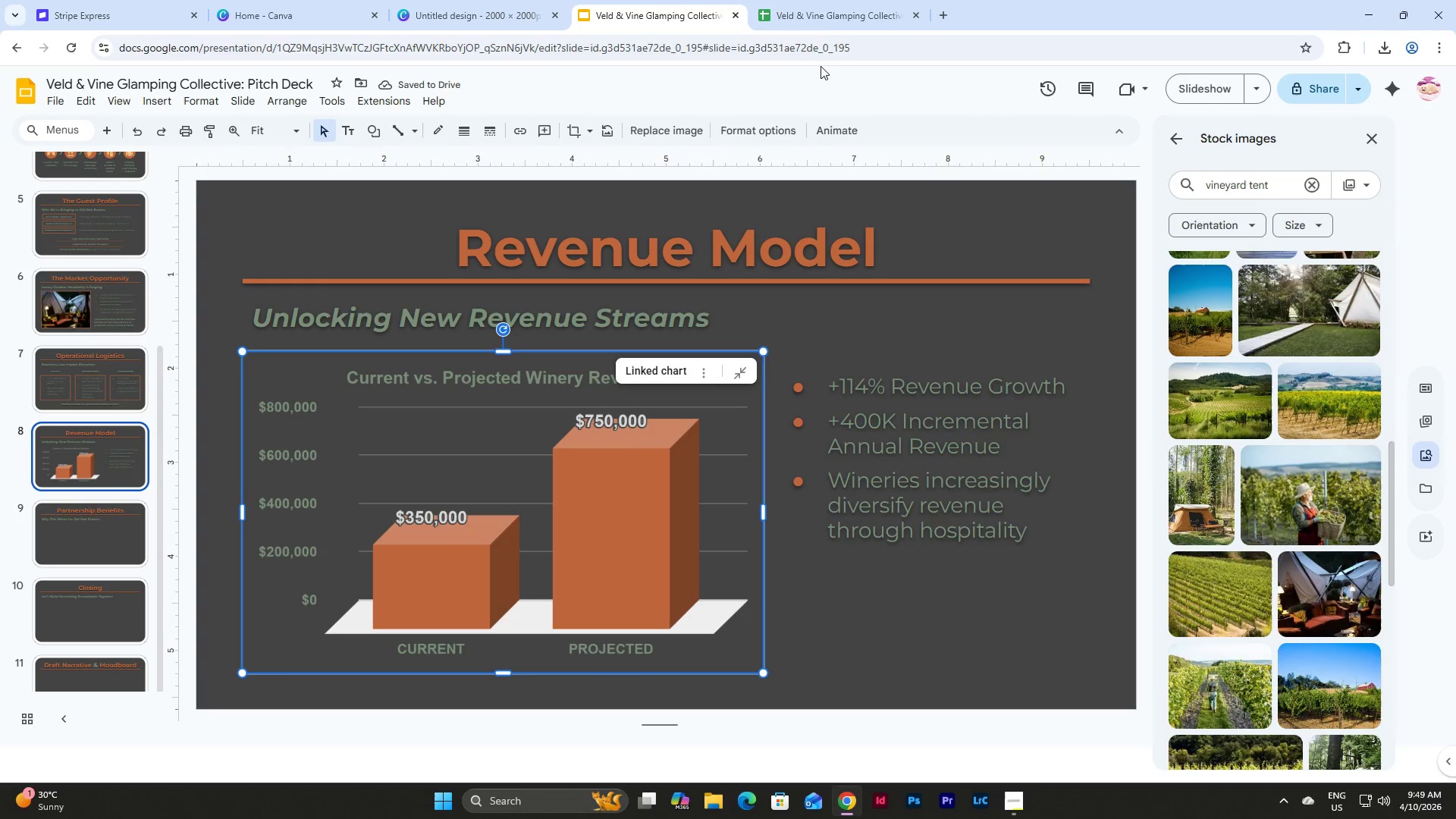 
left_click([826, 0])
 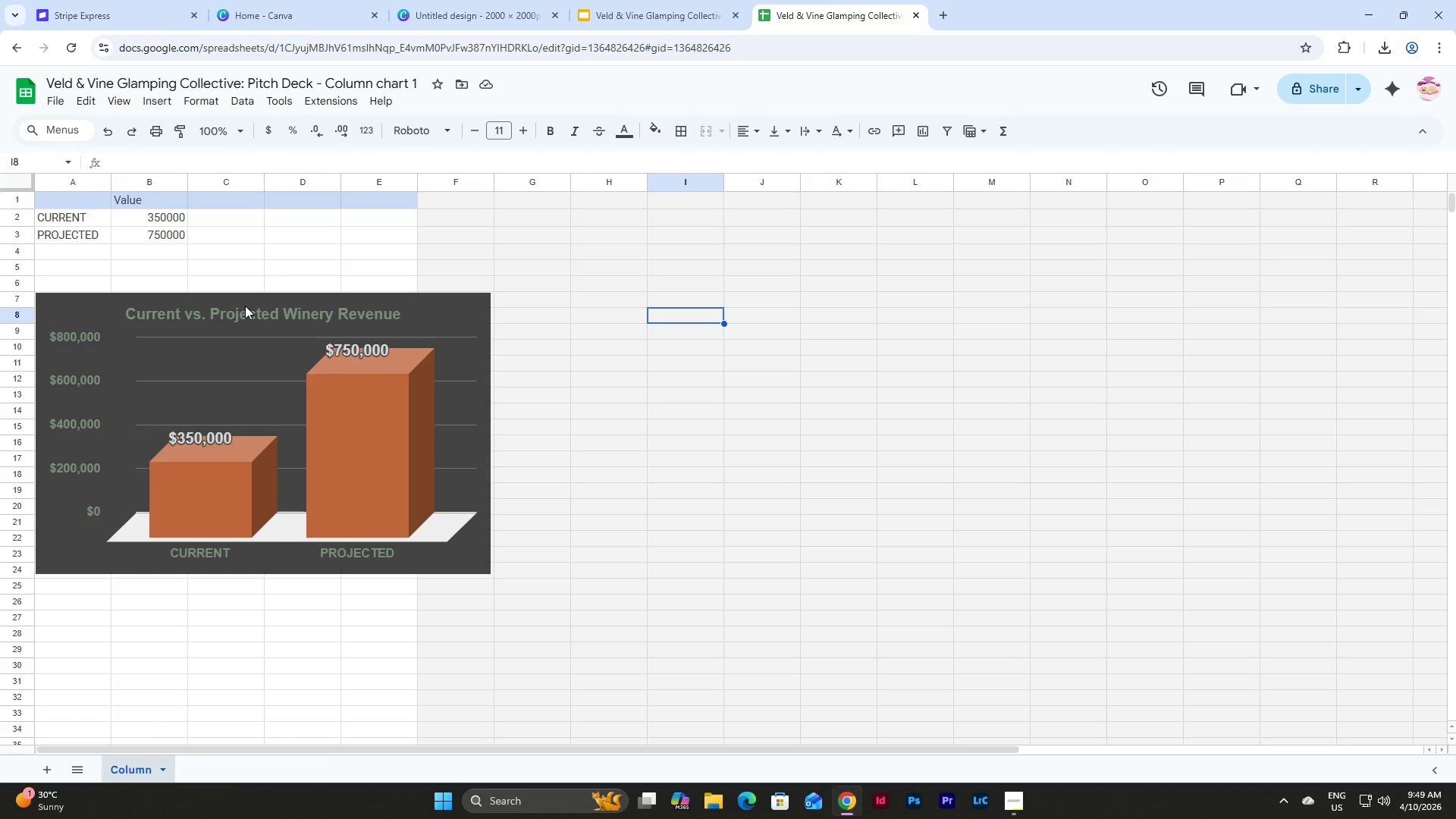 
double_click([252, 308])
 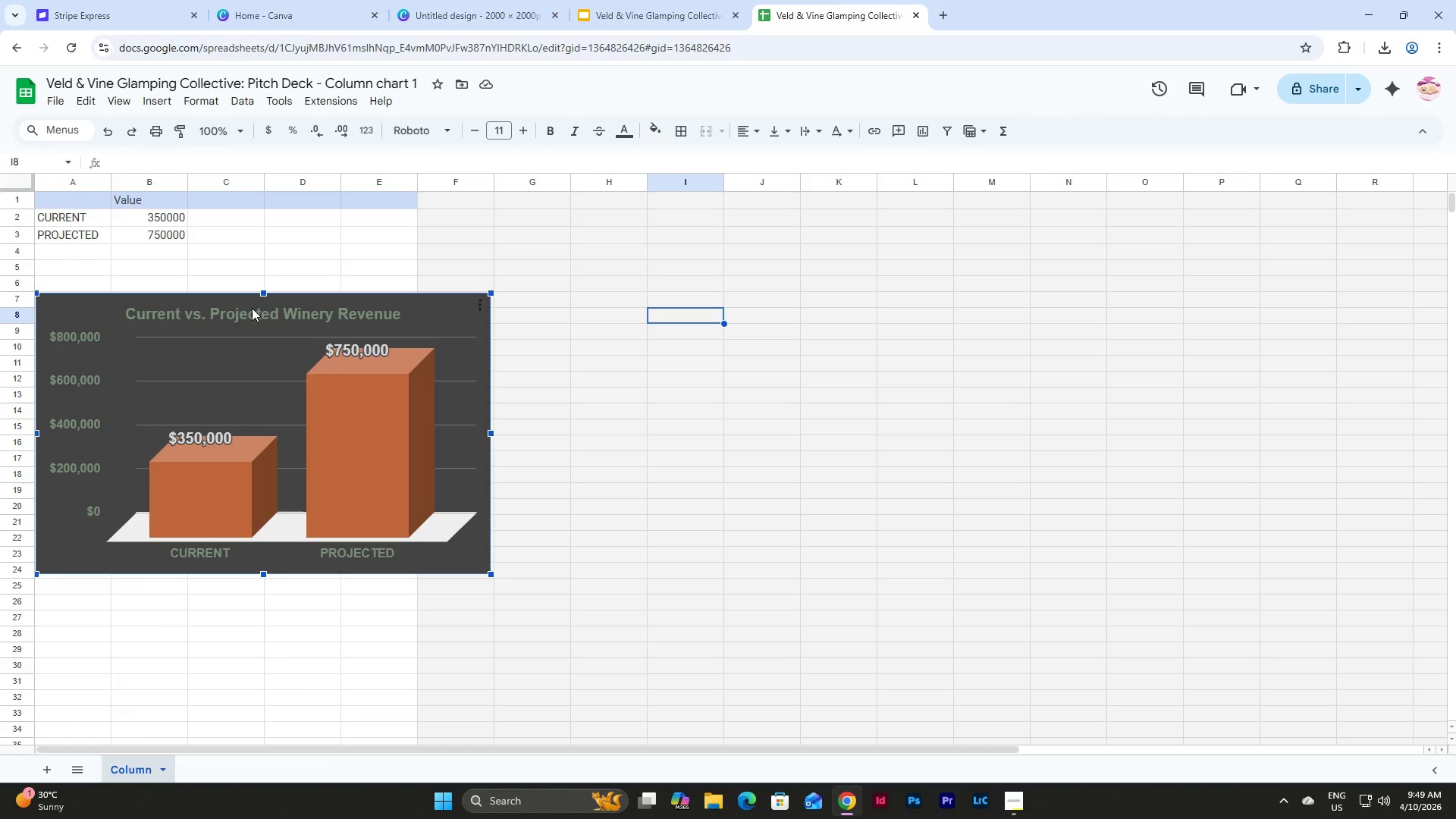 
triple_click([252, 308])
 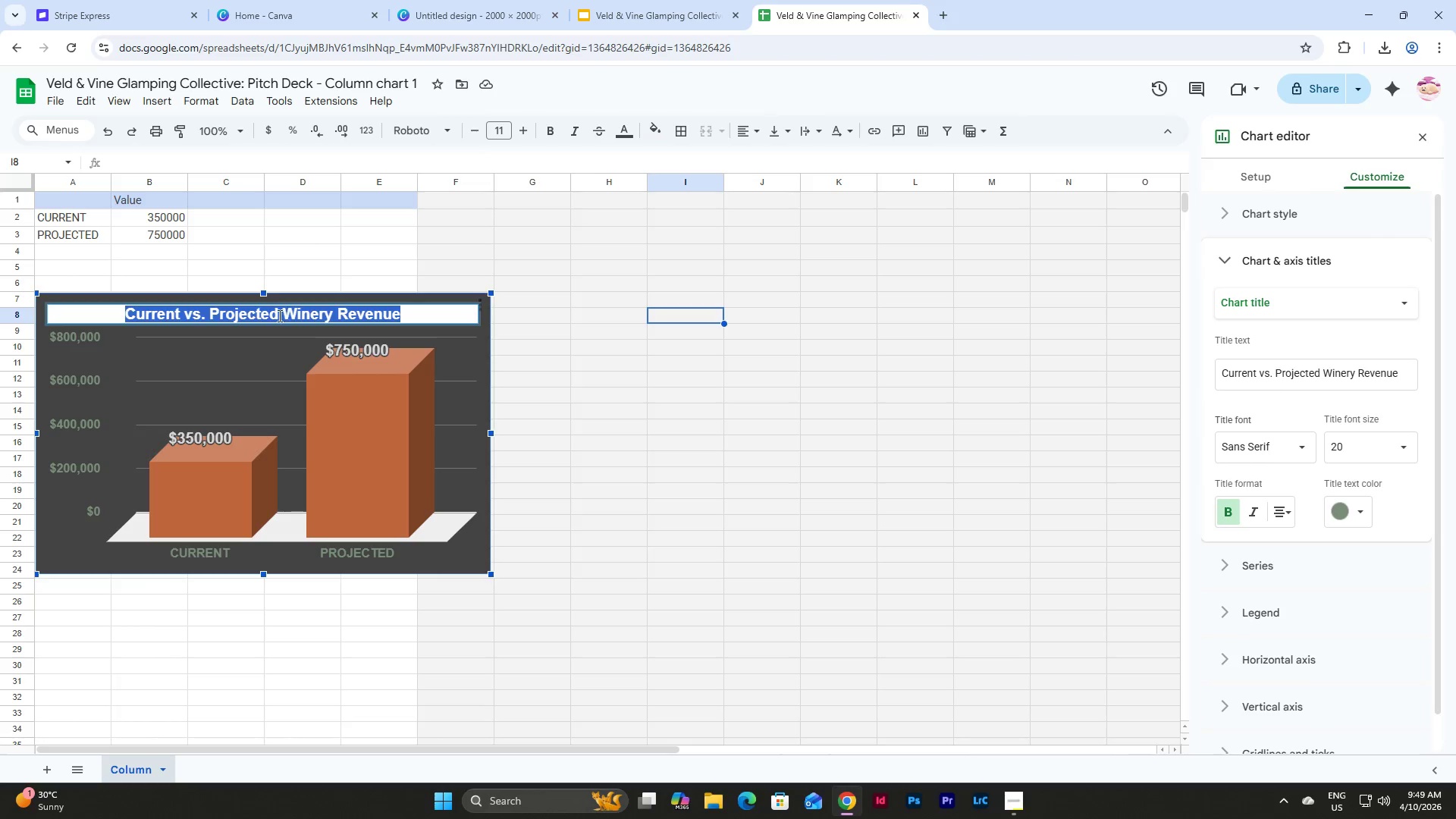 
double_click([278, 315])
 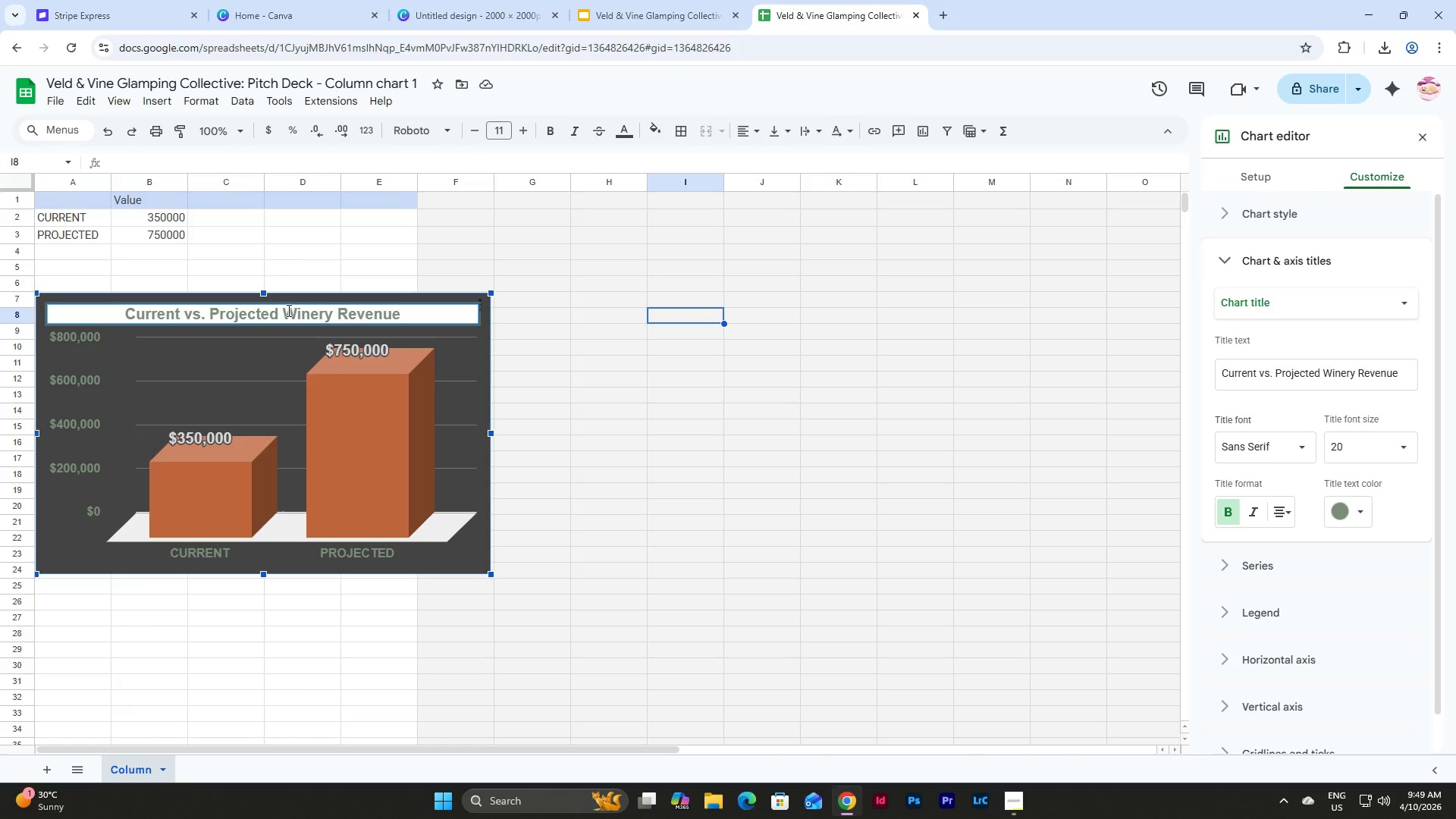 
left_click([284, 312])
 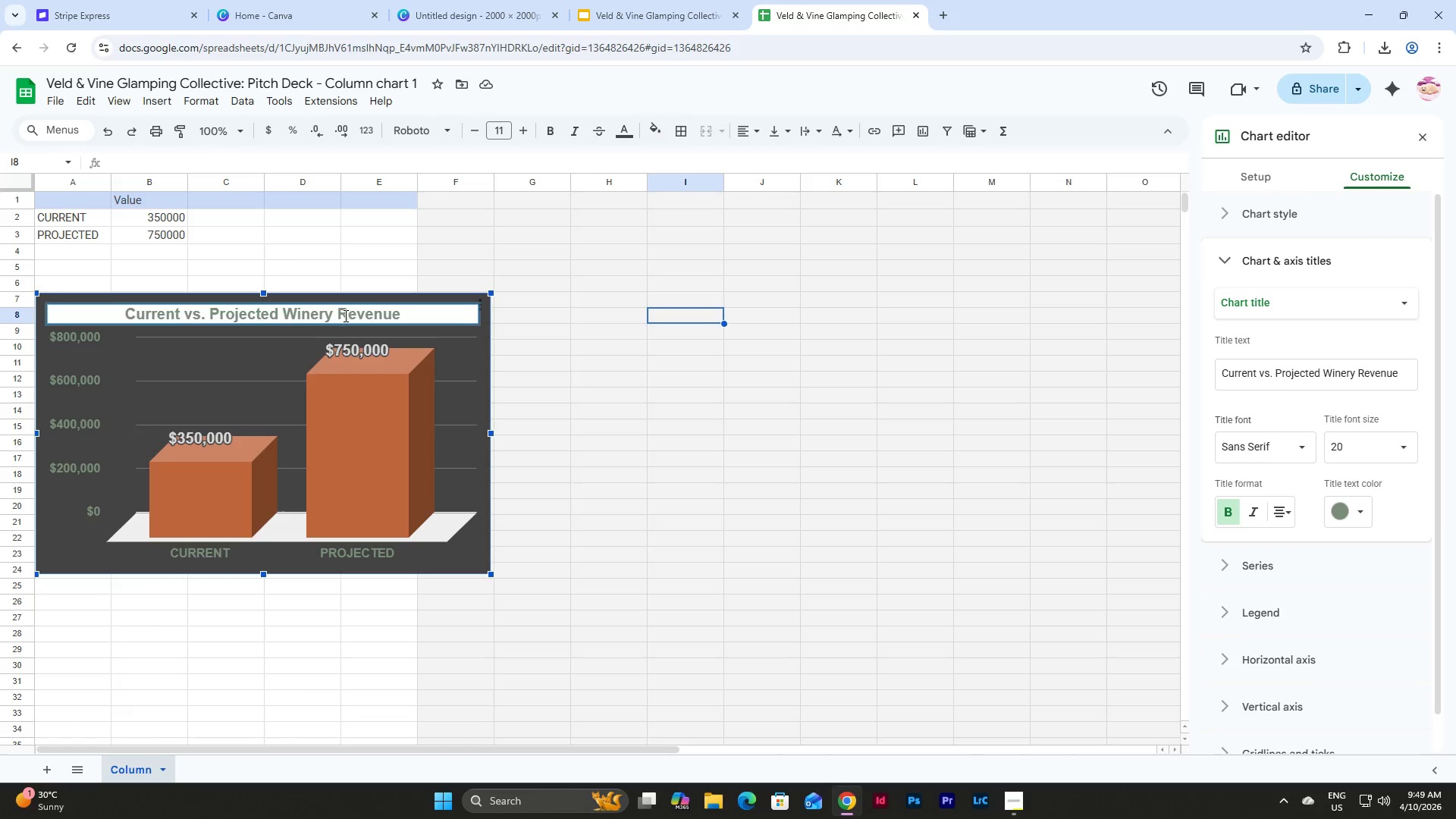 
left_click([337, 316])
 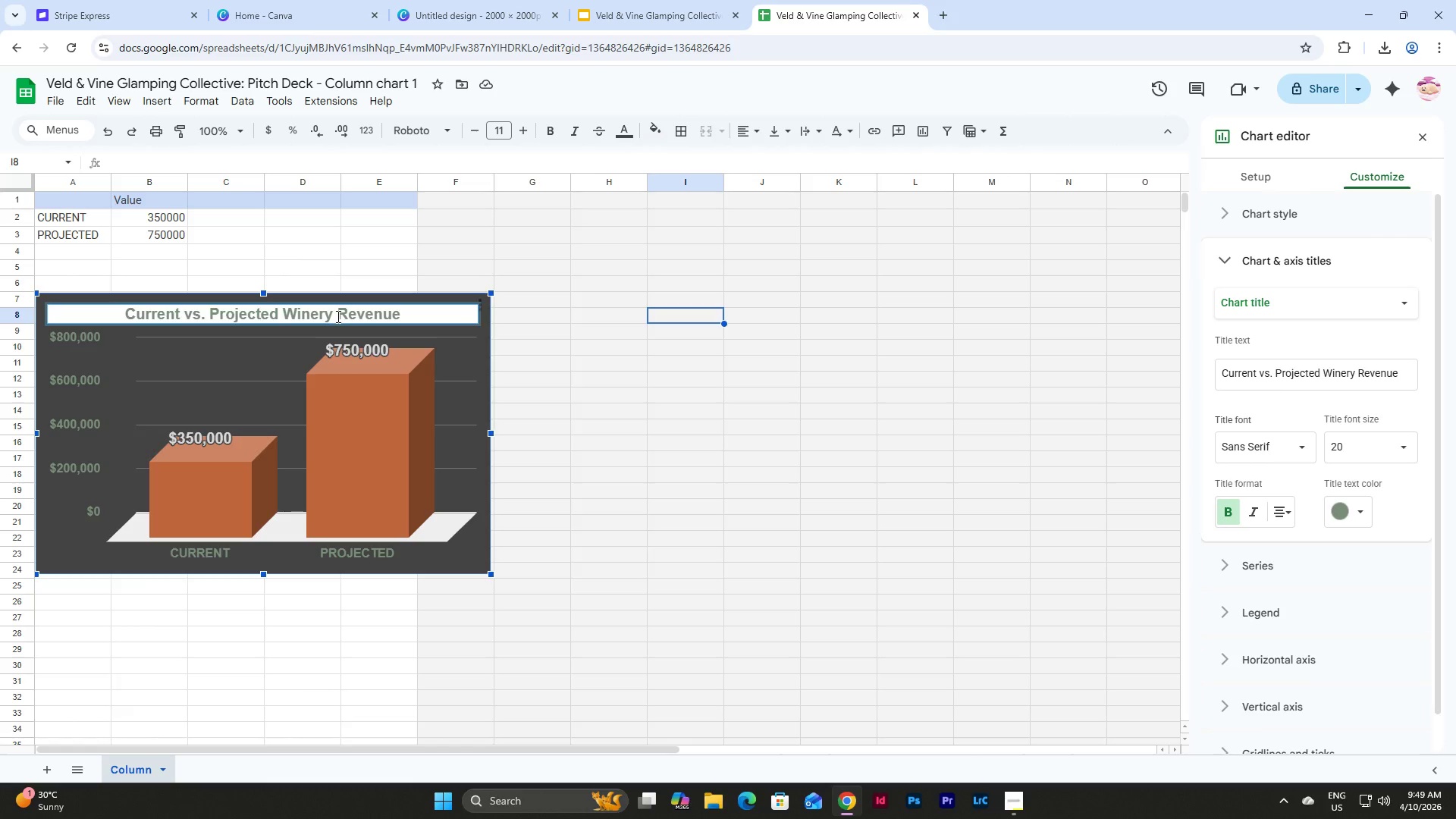 
key(Backspace)
type('s Ann)
key(Backspace)
key(Backspace)
key(Backspace)
key(Backspace)
type( )
key(Backspace)
key(Backspace)
key(Backspace)
type( )
key(Backspace)
key(Backspace)
key(Backspace)
key(Backspace)
key(Backspace)
key(Backspace)
key(Backspace)
type(Annul)
key(Backspace)
type(al )
 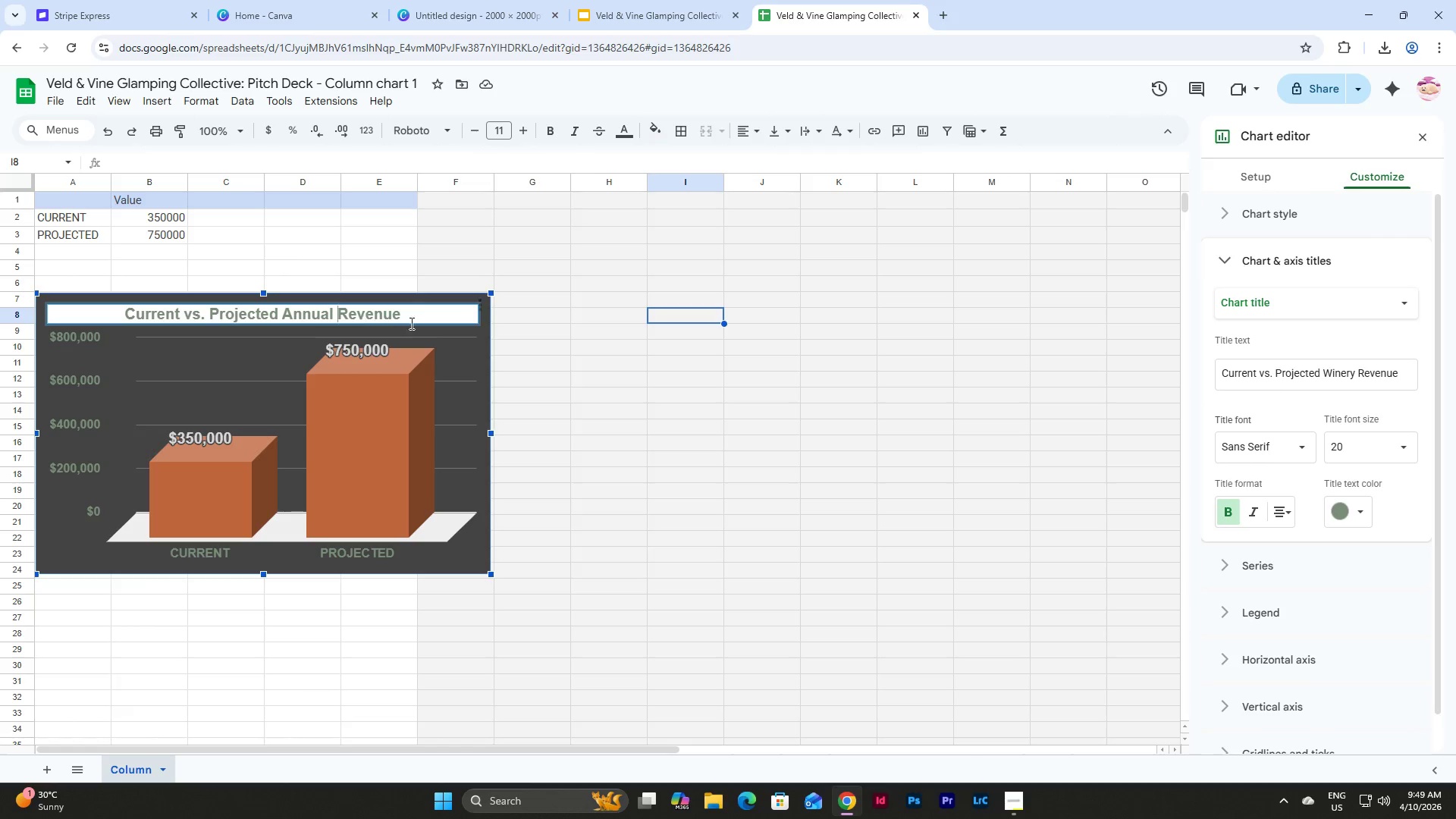 
left_click([423, 315])
 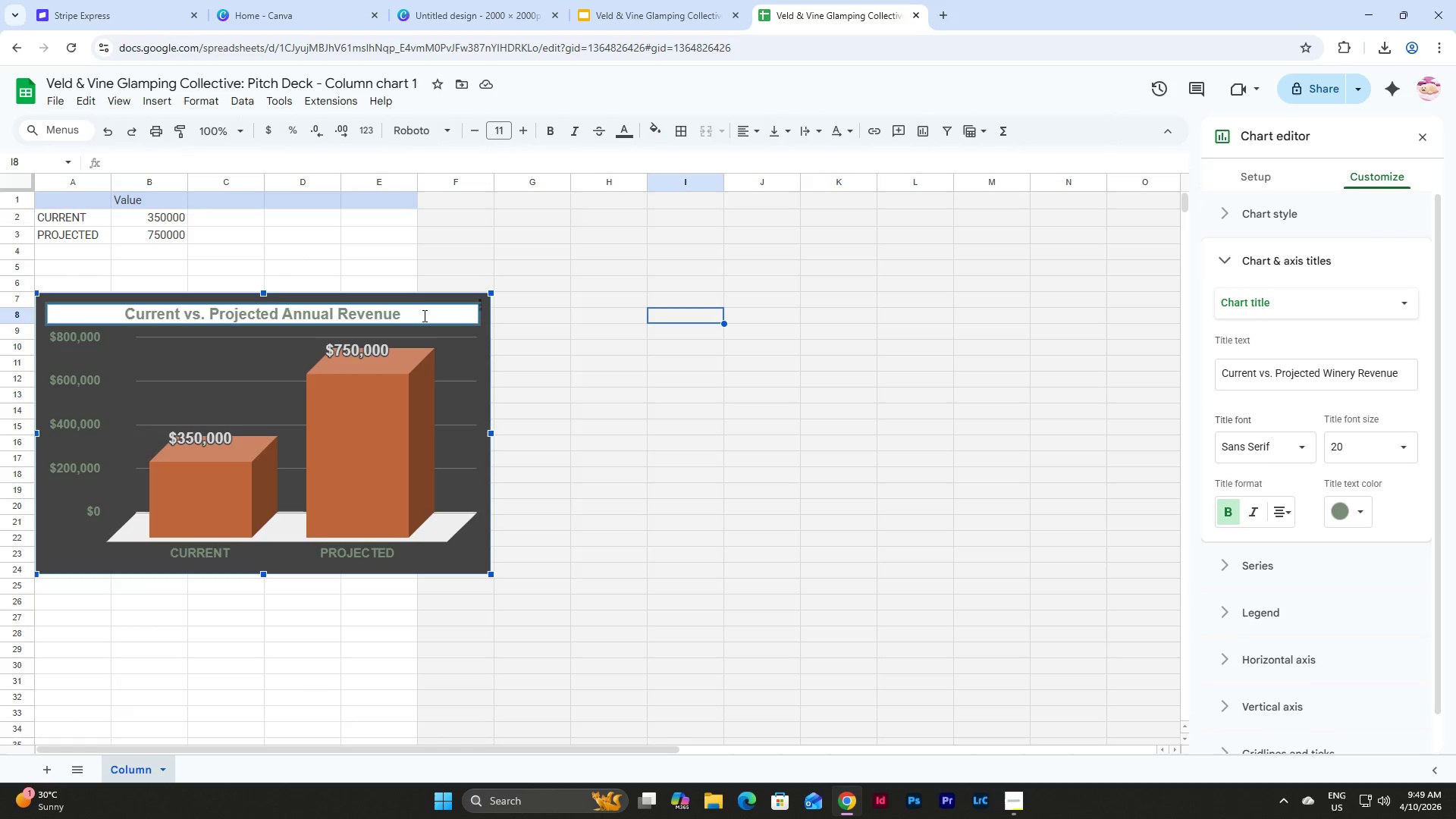 
type( of Winery)
 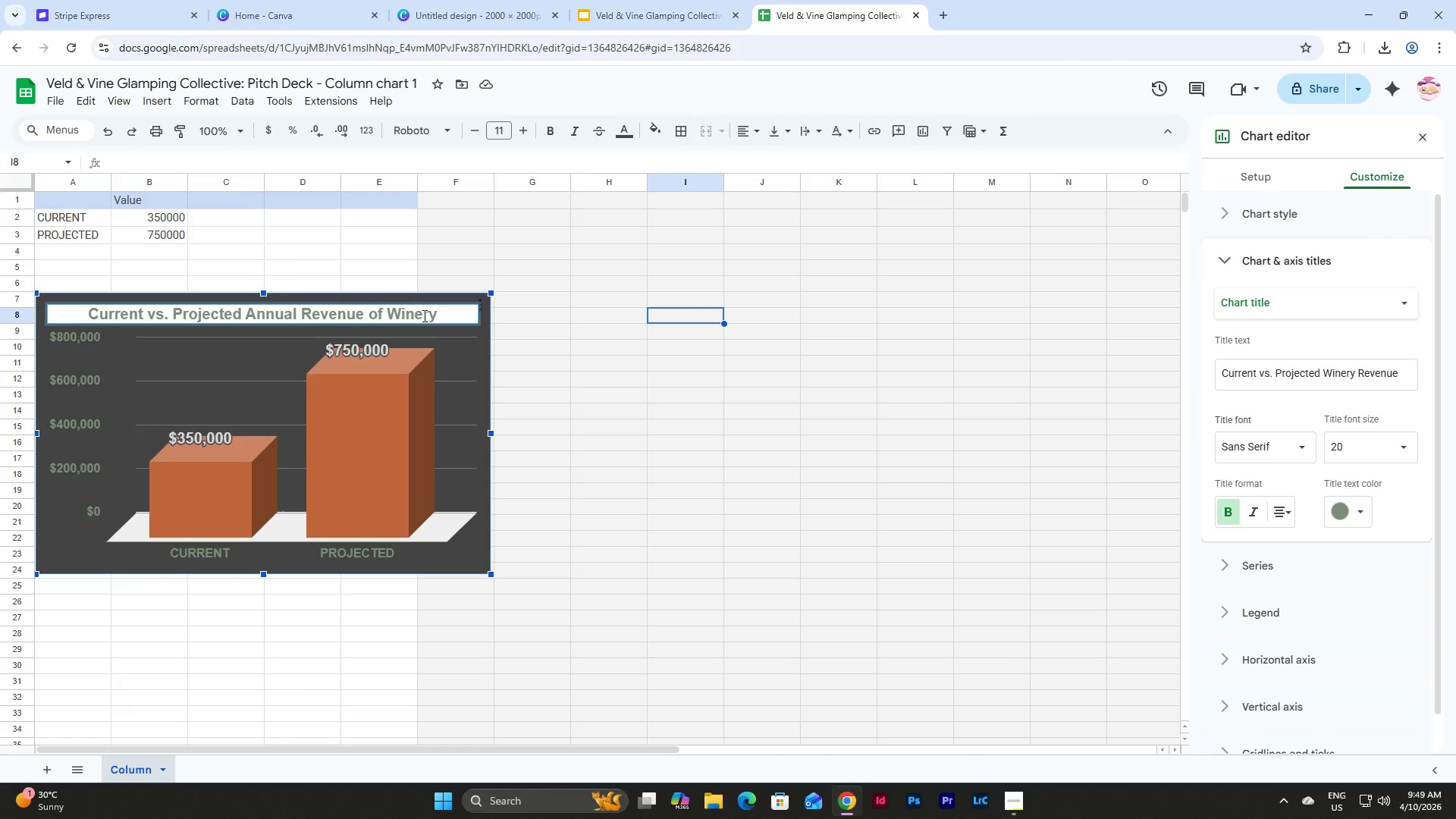 
left_click([655, 0])
 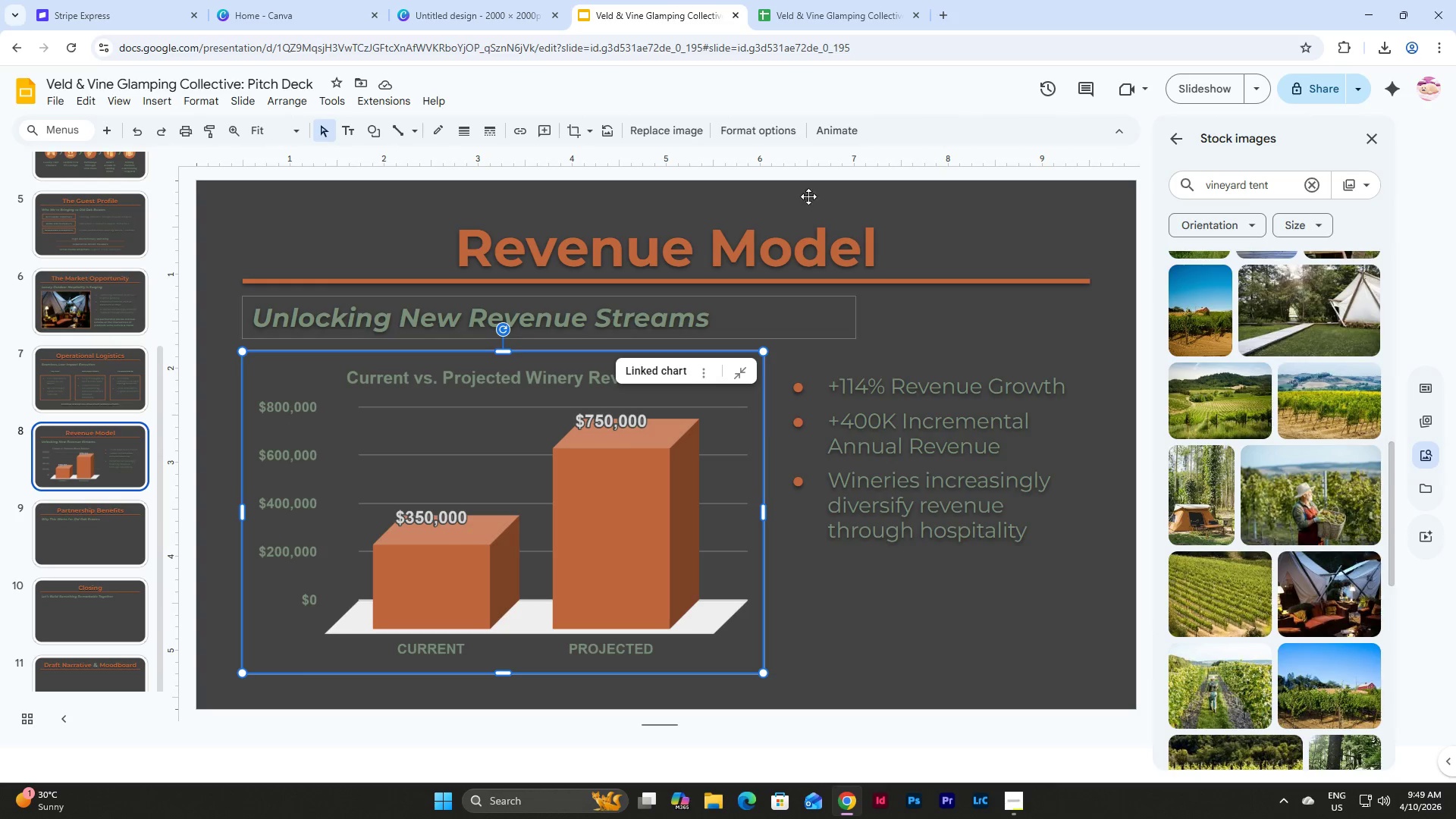 
left_click([797, 8])
 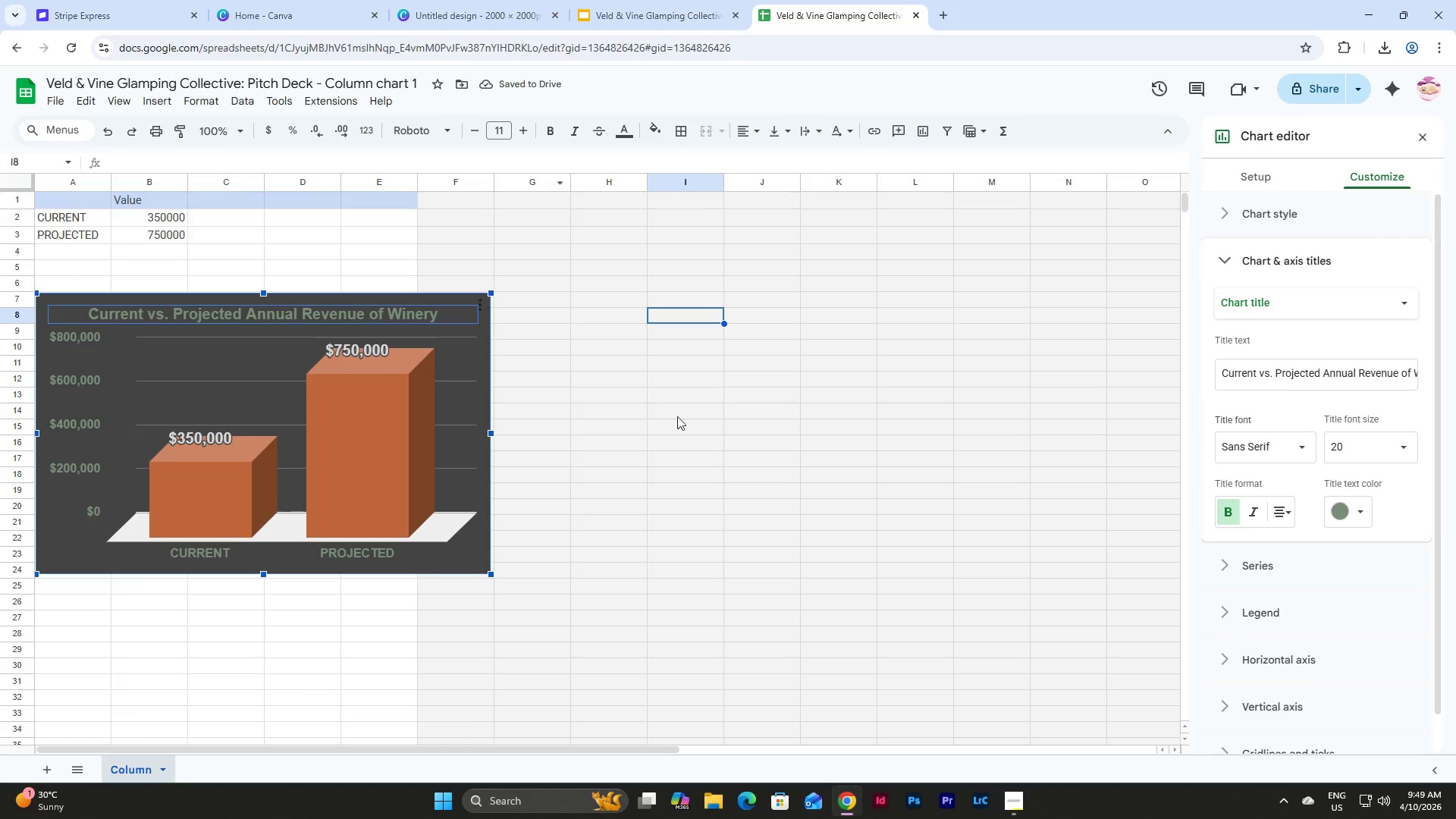 
left_click([677, 427])
 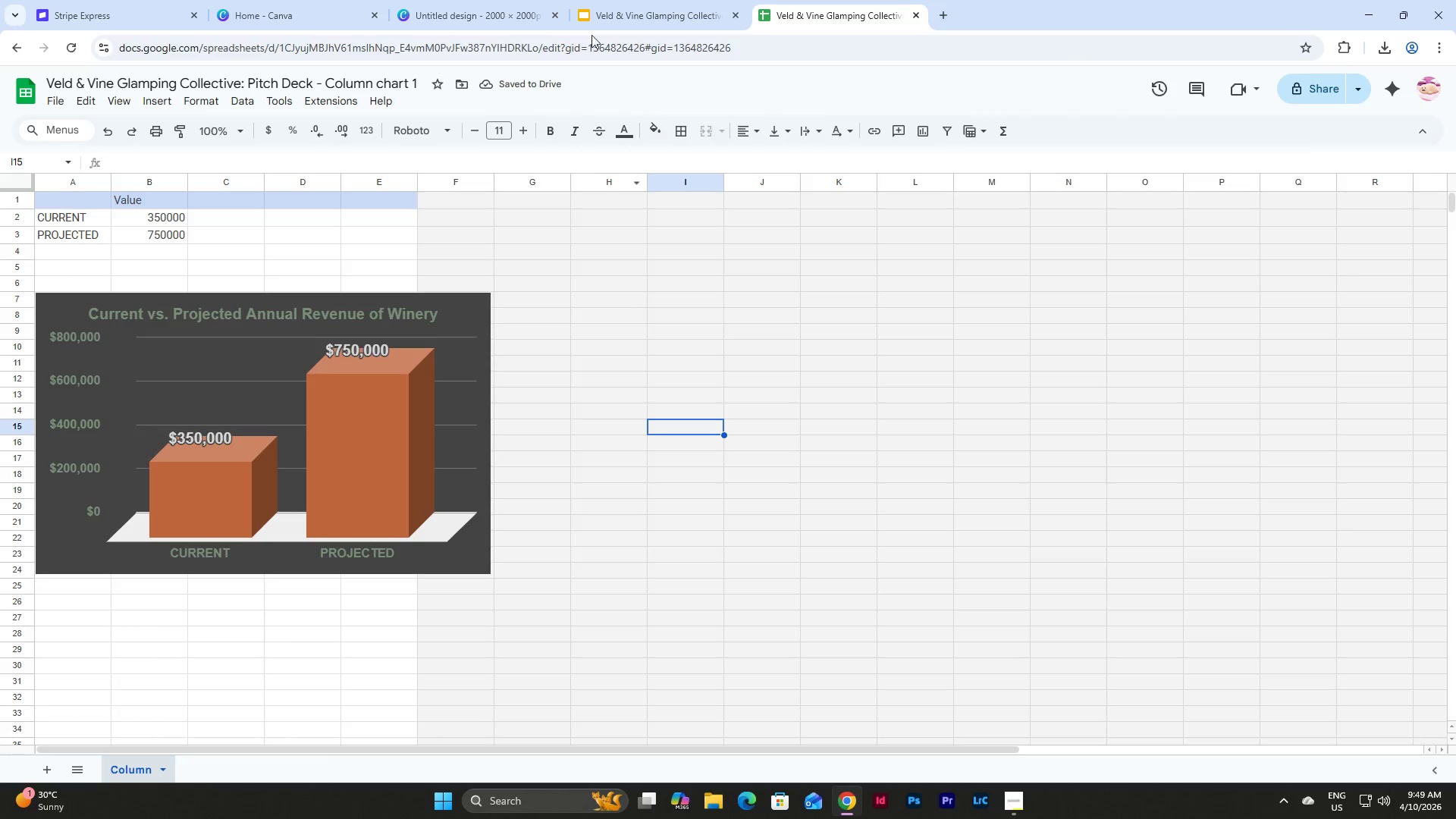 
left_click([580, 2])
 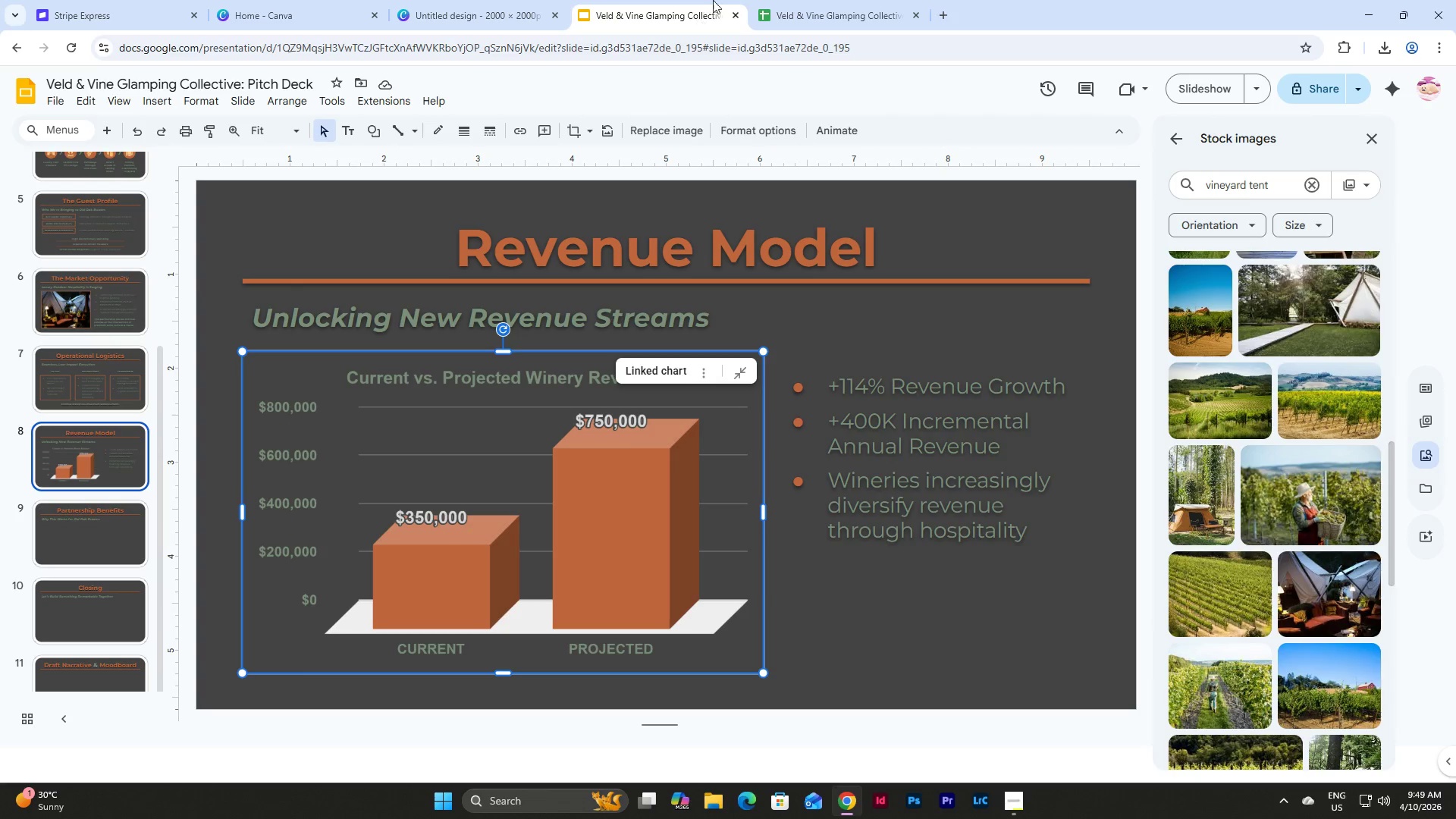 
left_click([837, 4])
 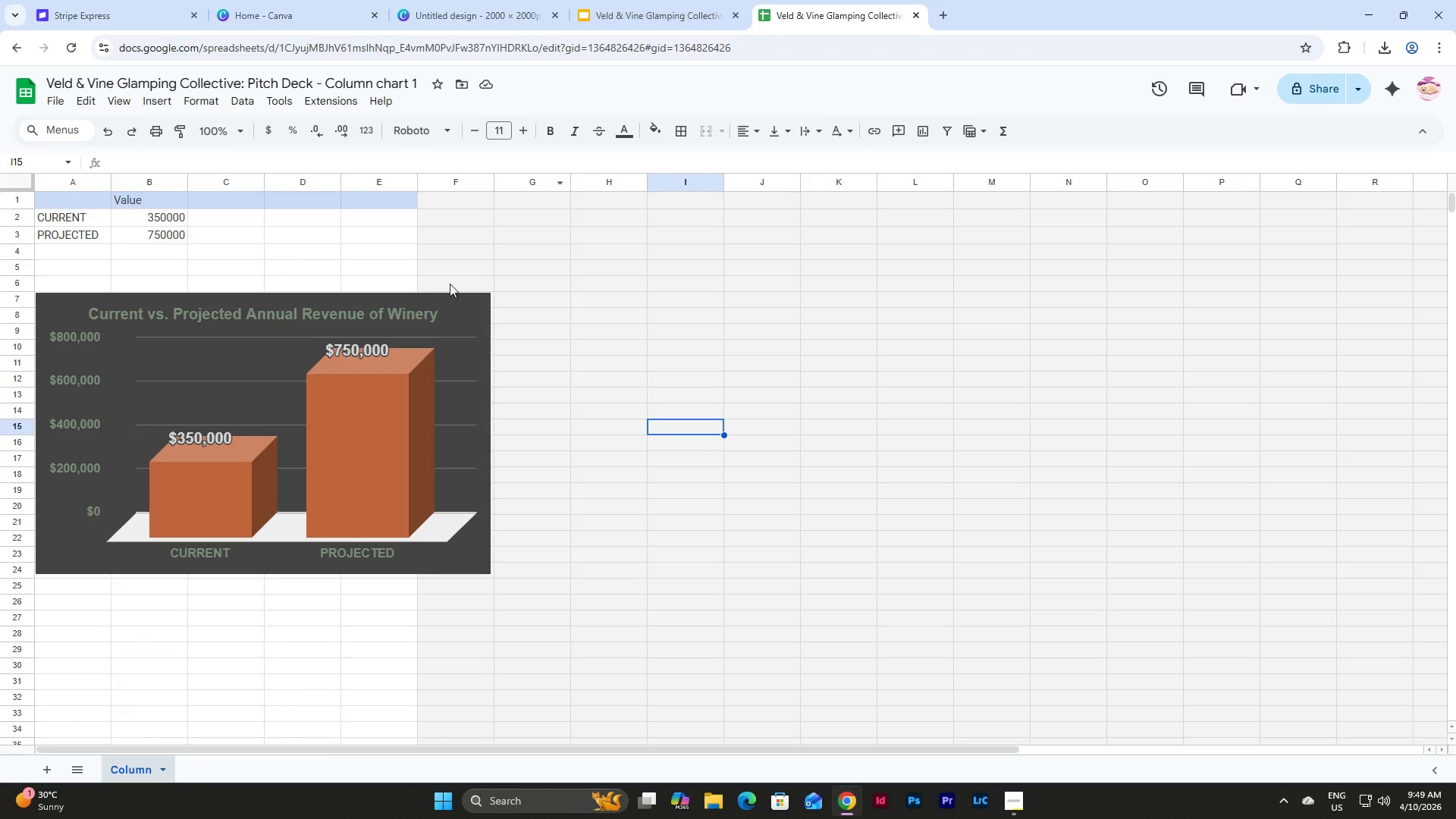 
left_click([418, 331])
 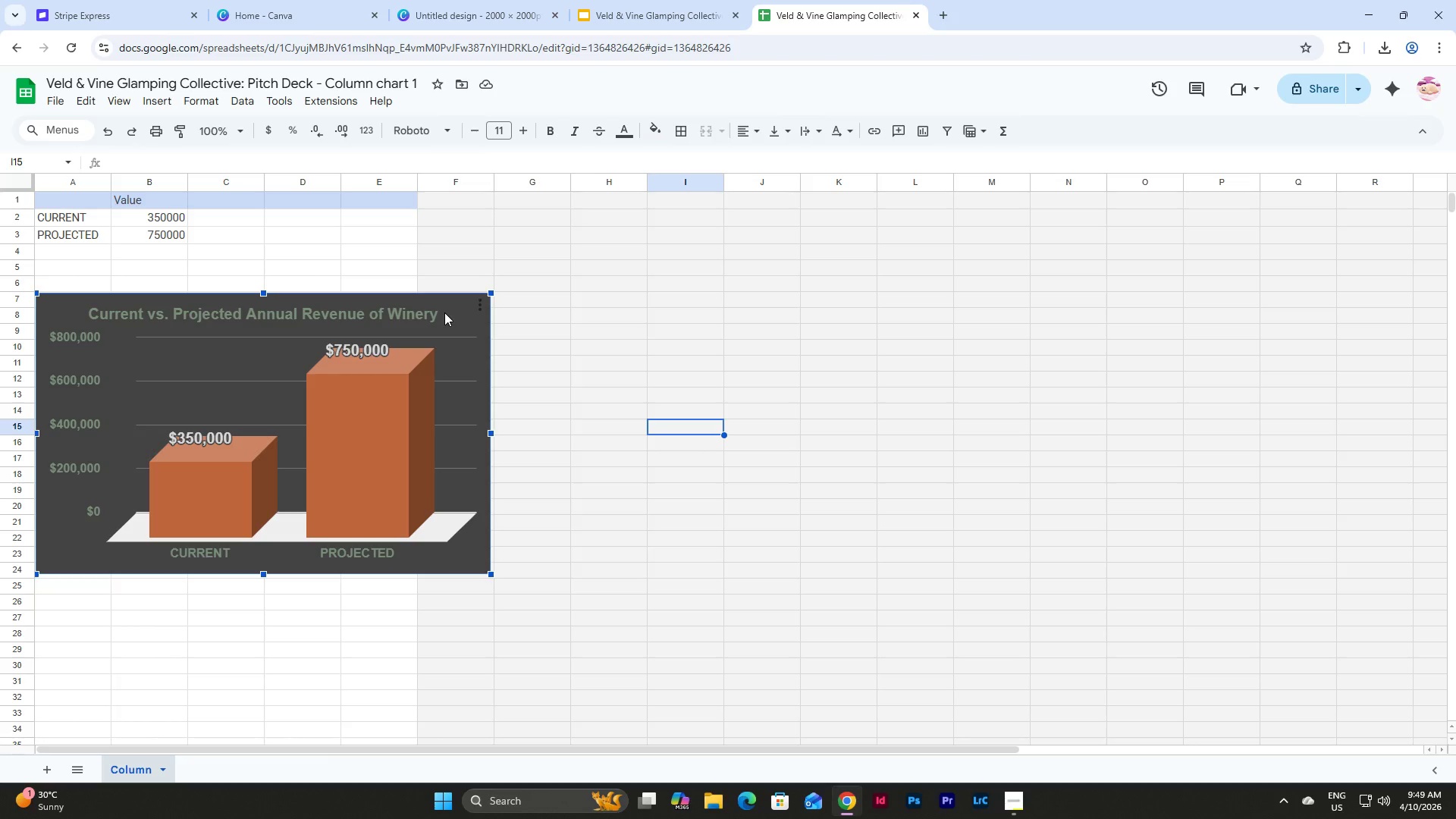 
double_click([444, 312])
 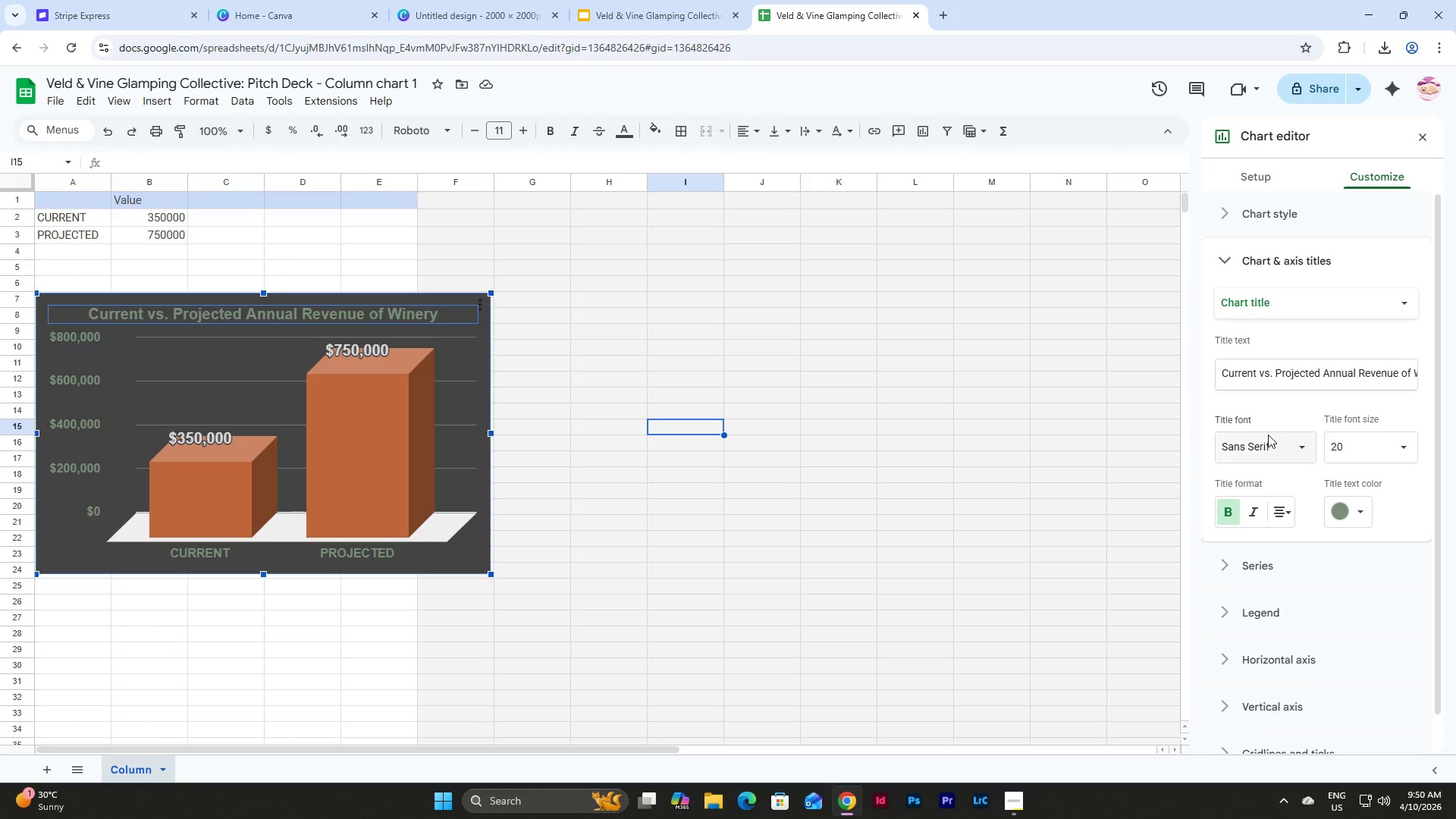 
left_click([1277, 509])
 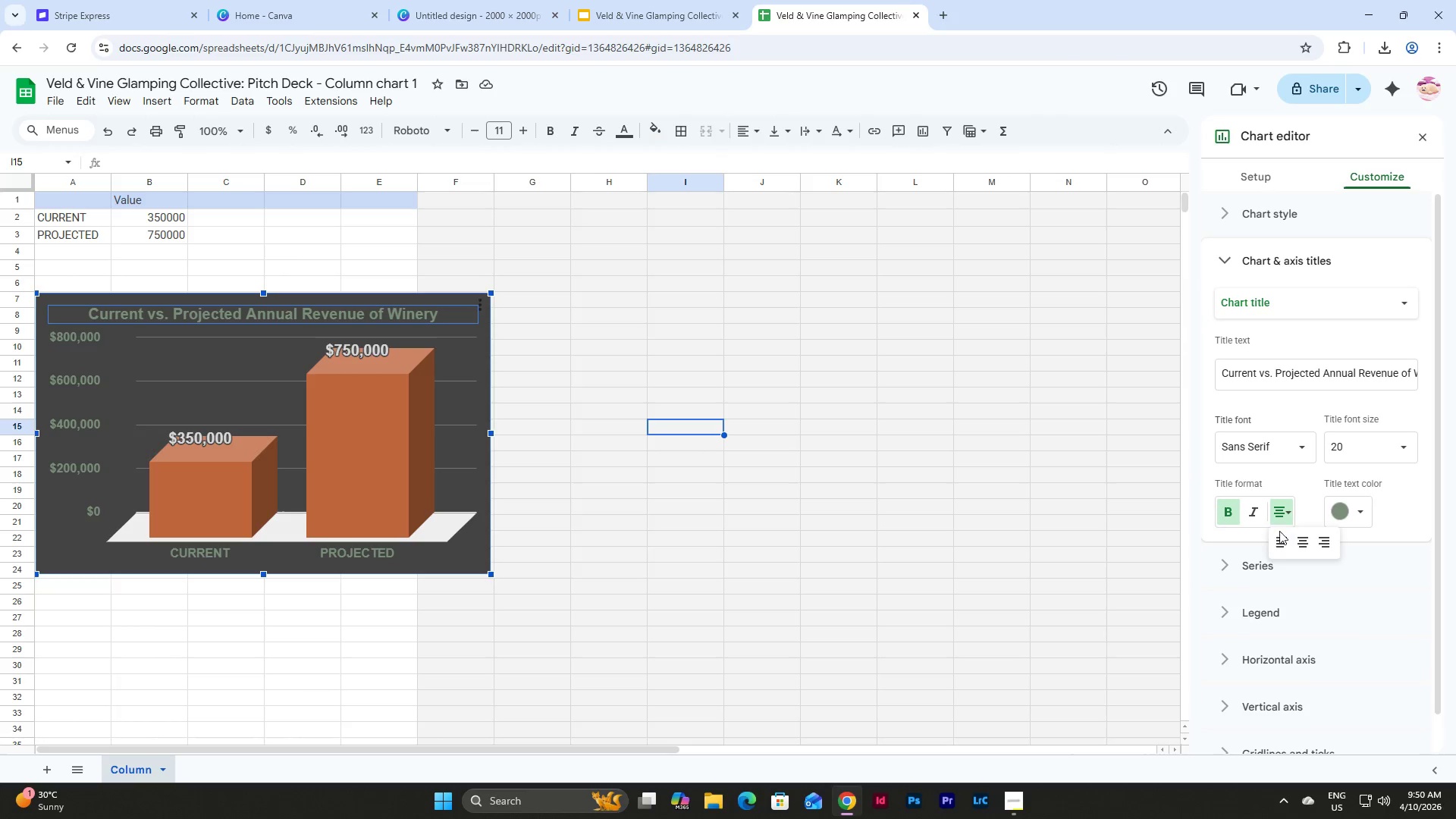 
left_click([1282, 541])
 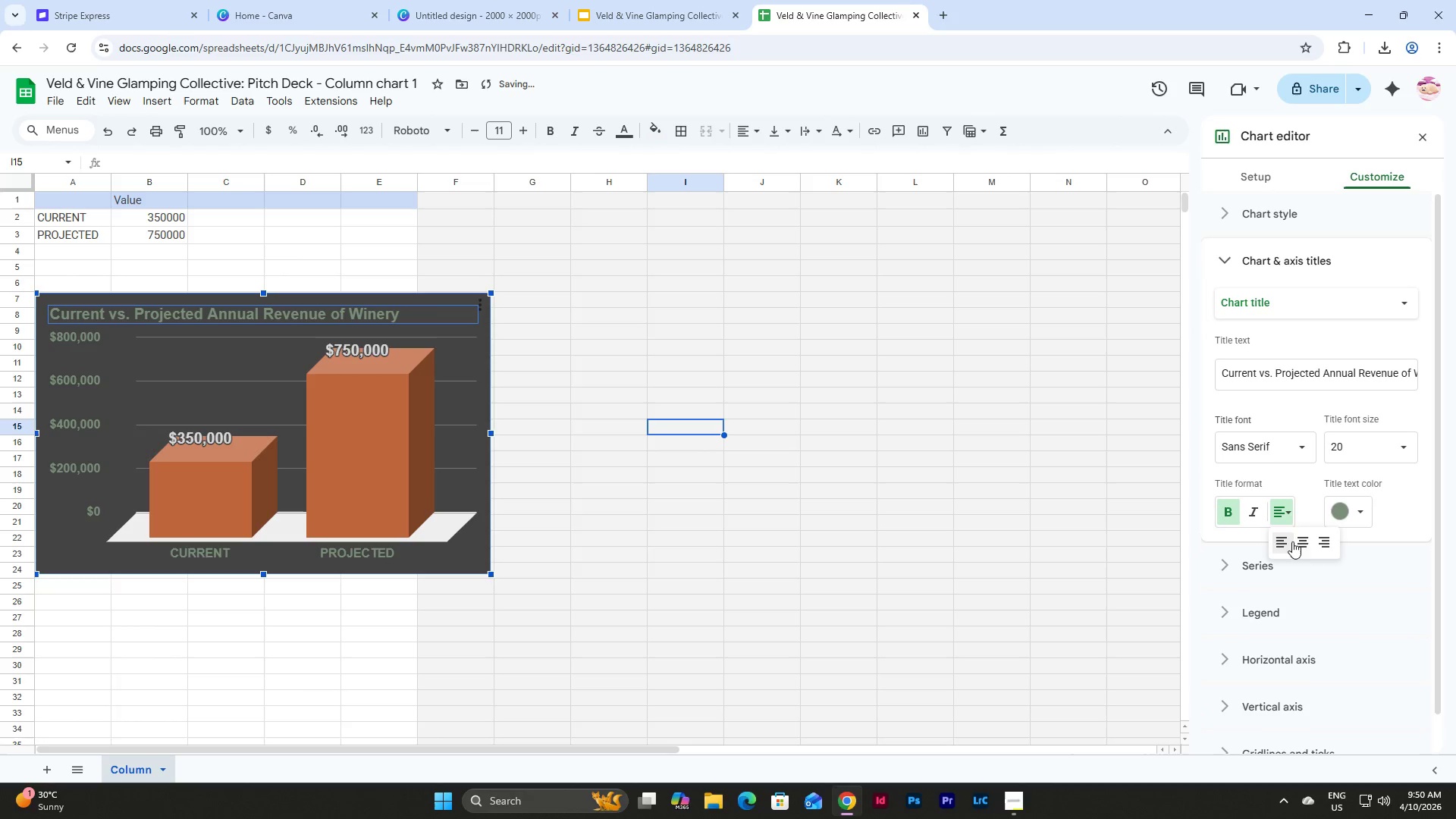 
left_click([1298, 545])
 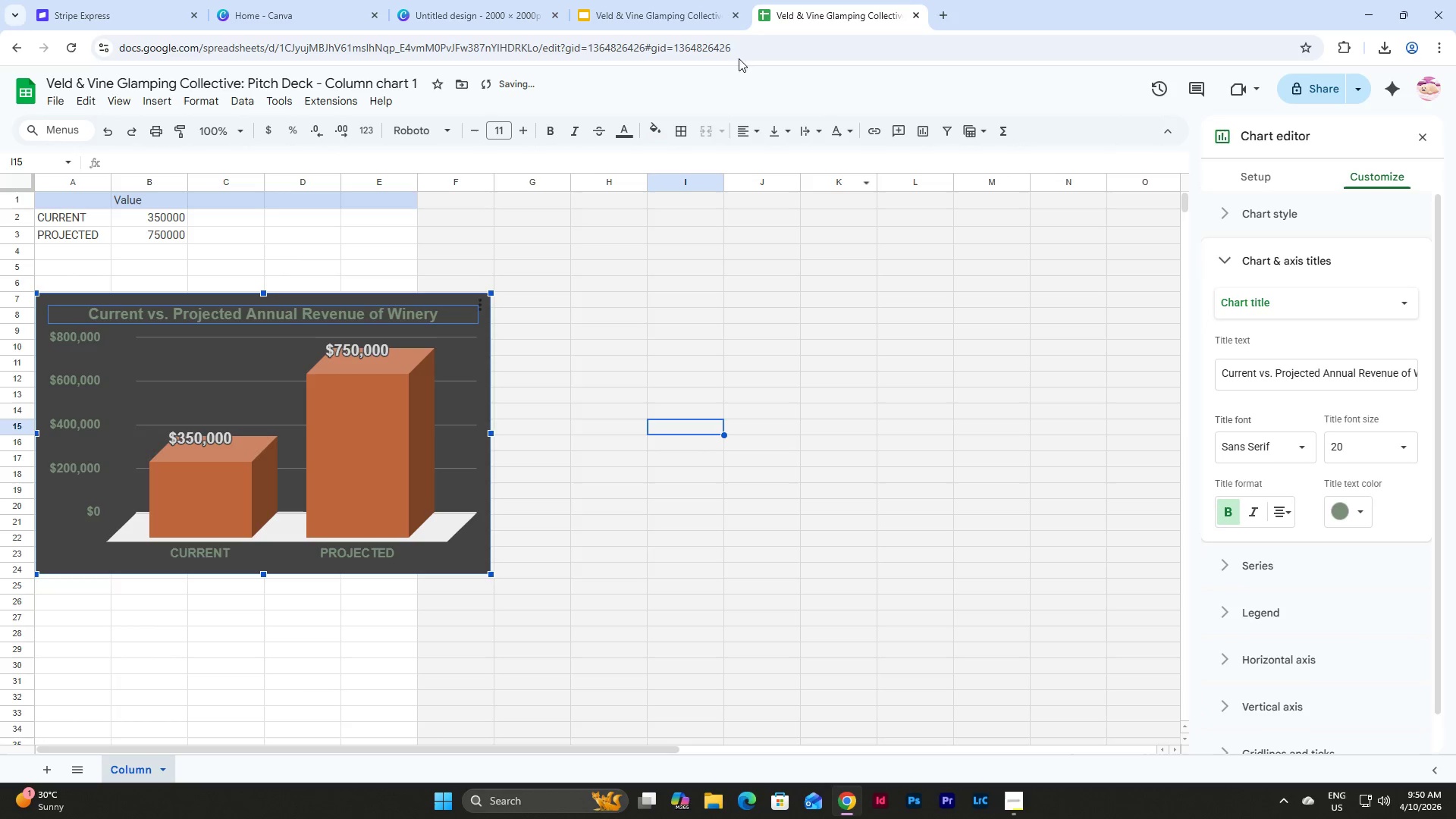 
left_click([674, 11])
 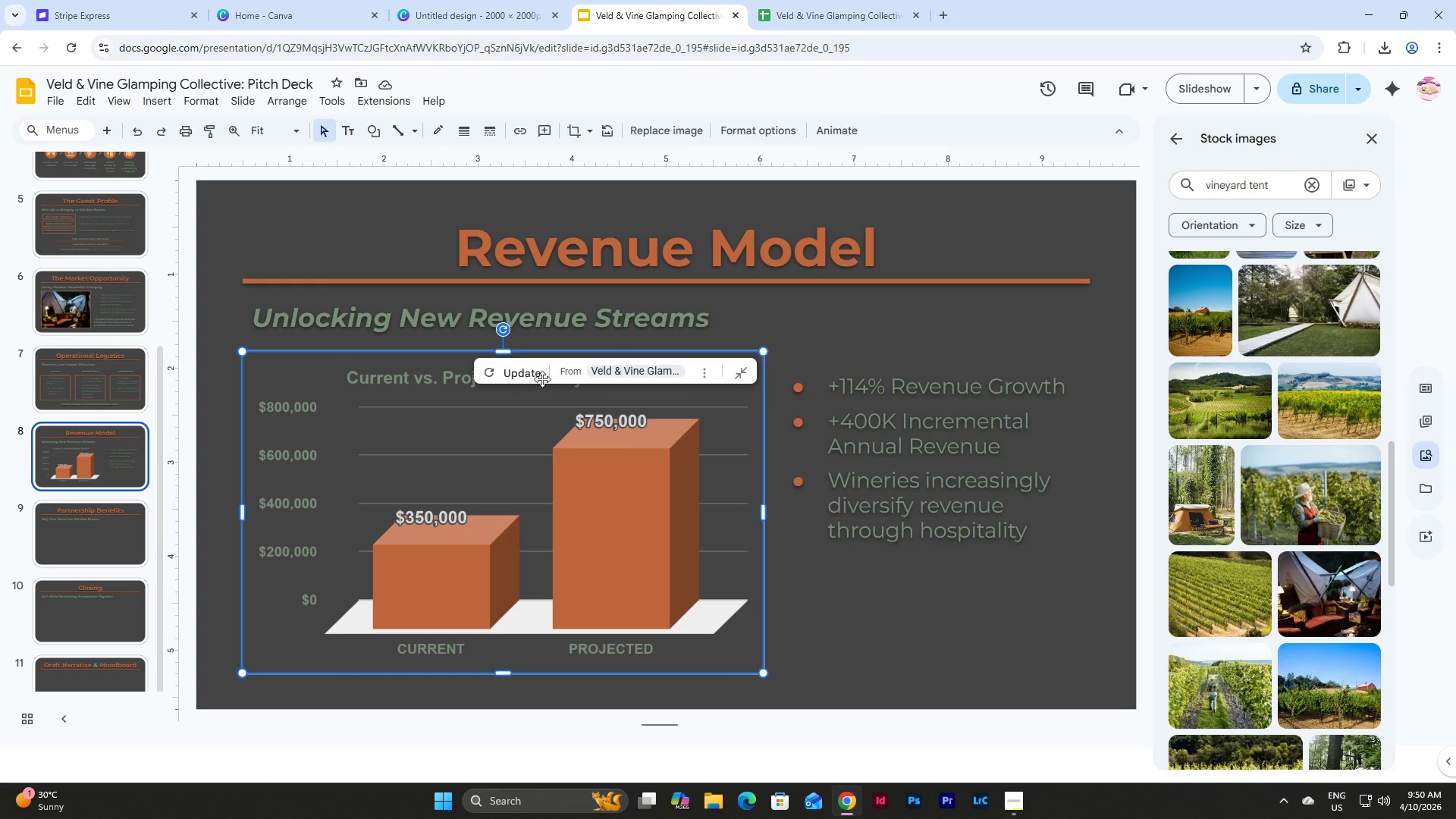 
left_click([507, 369])
 